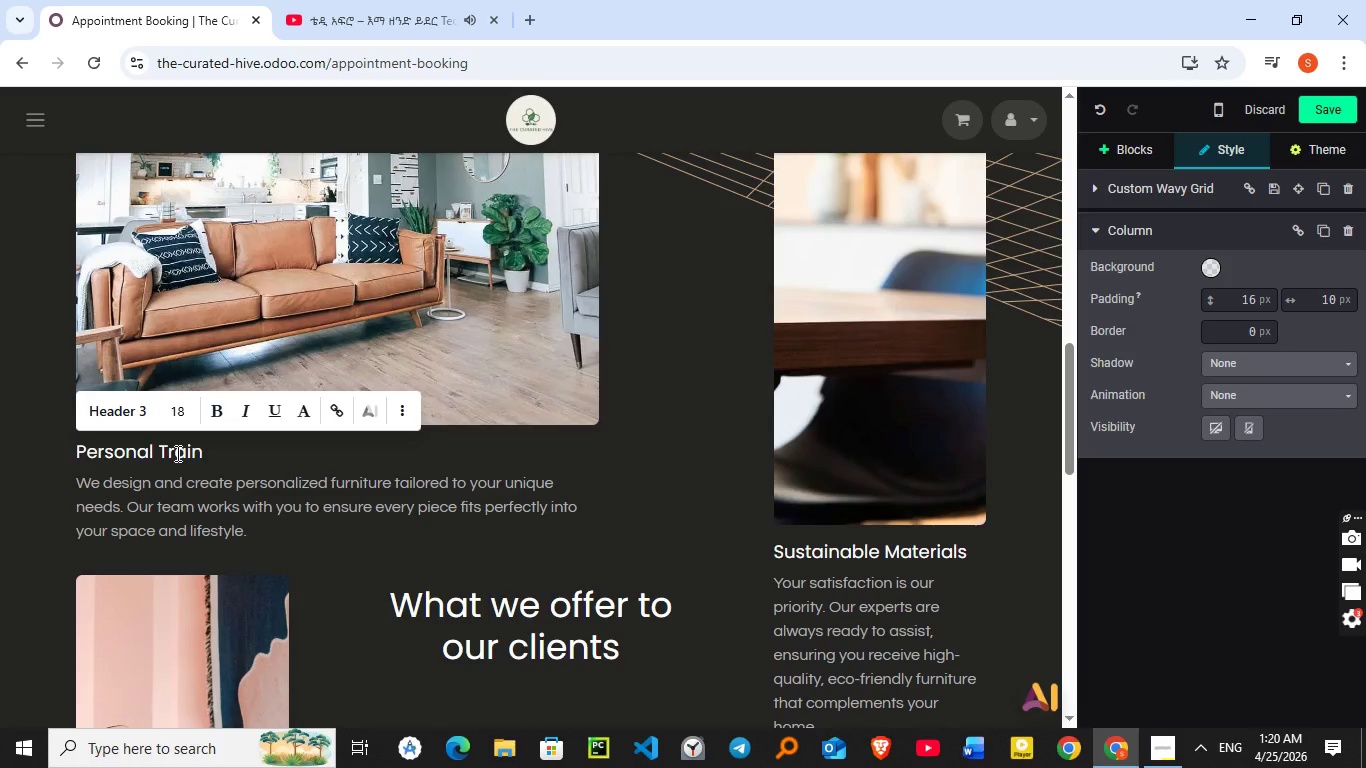 
wait(5.45)
 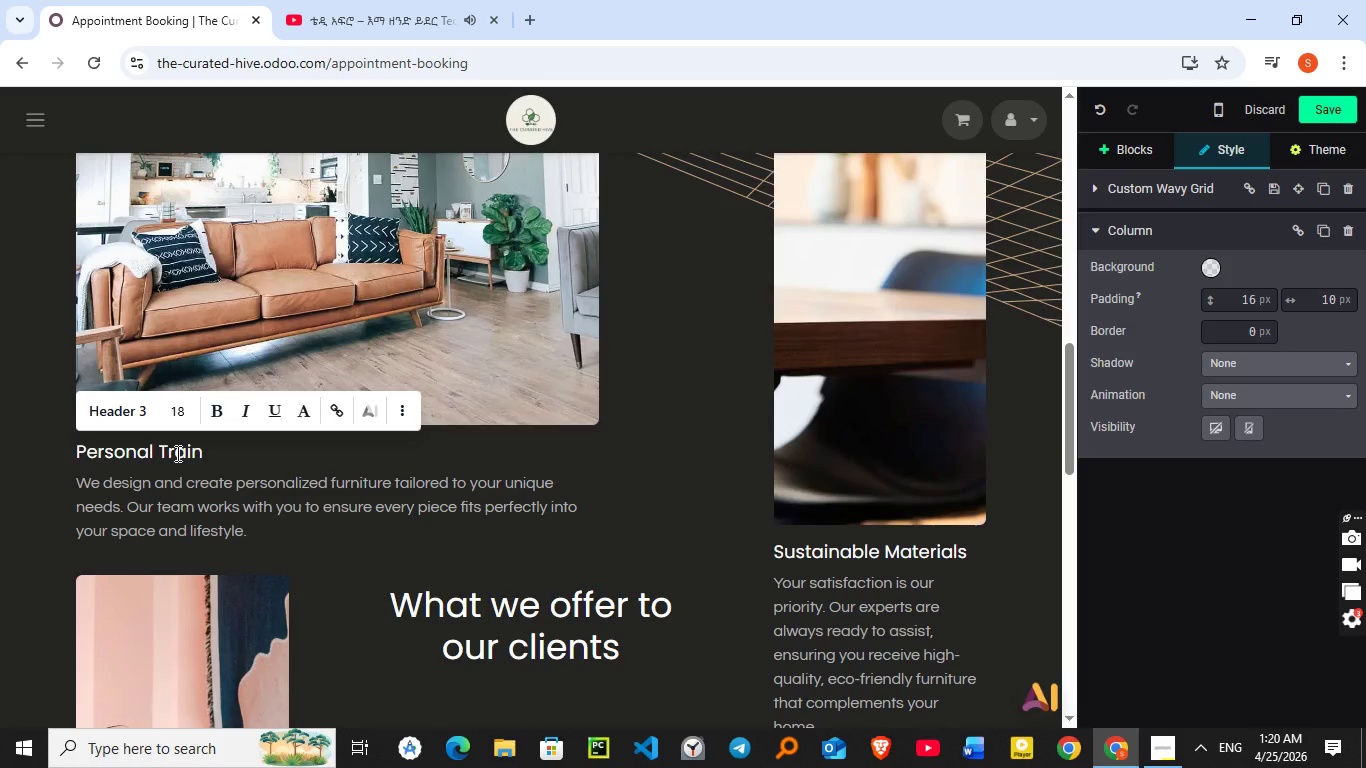 
type(in)
 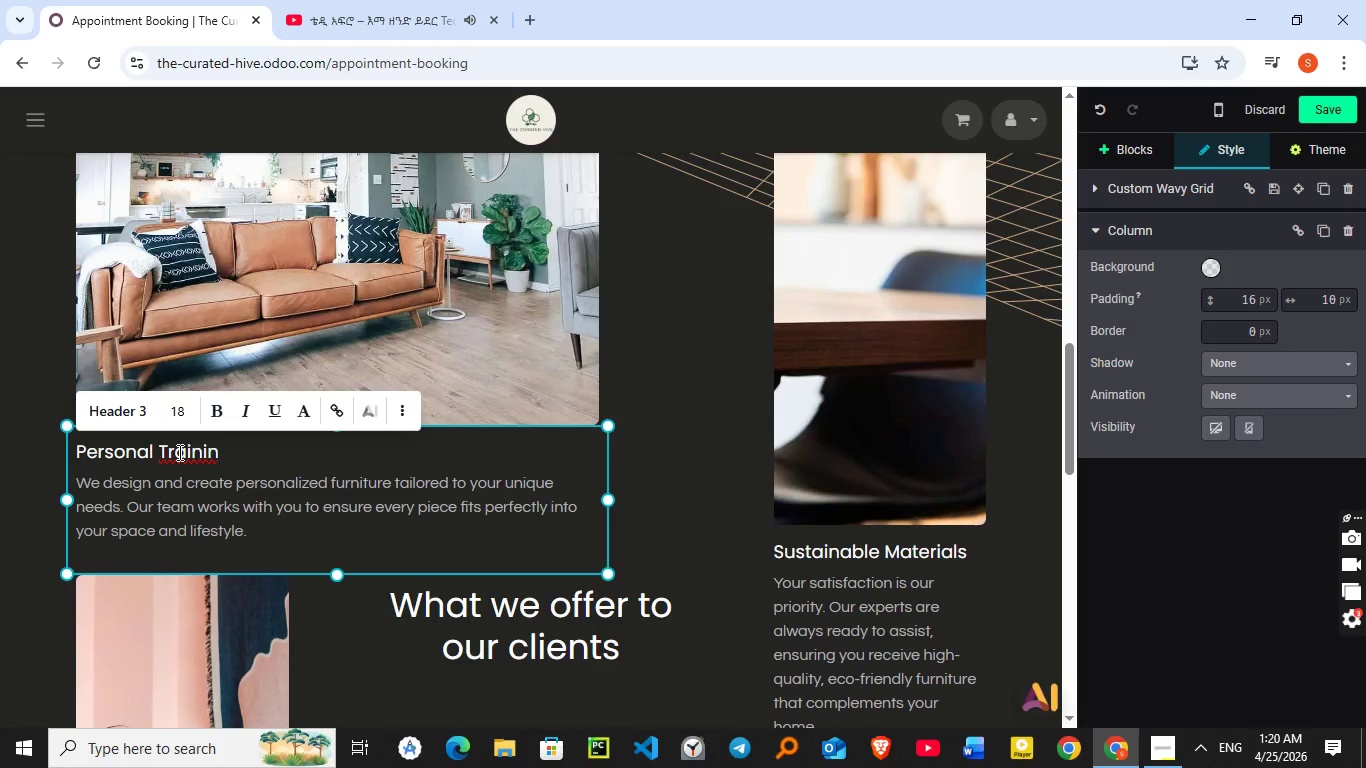 
key(G)
 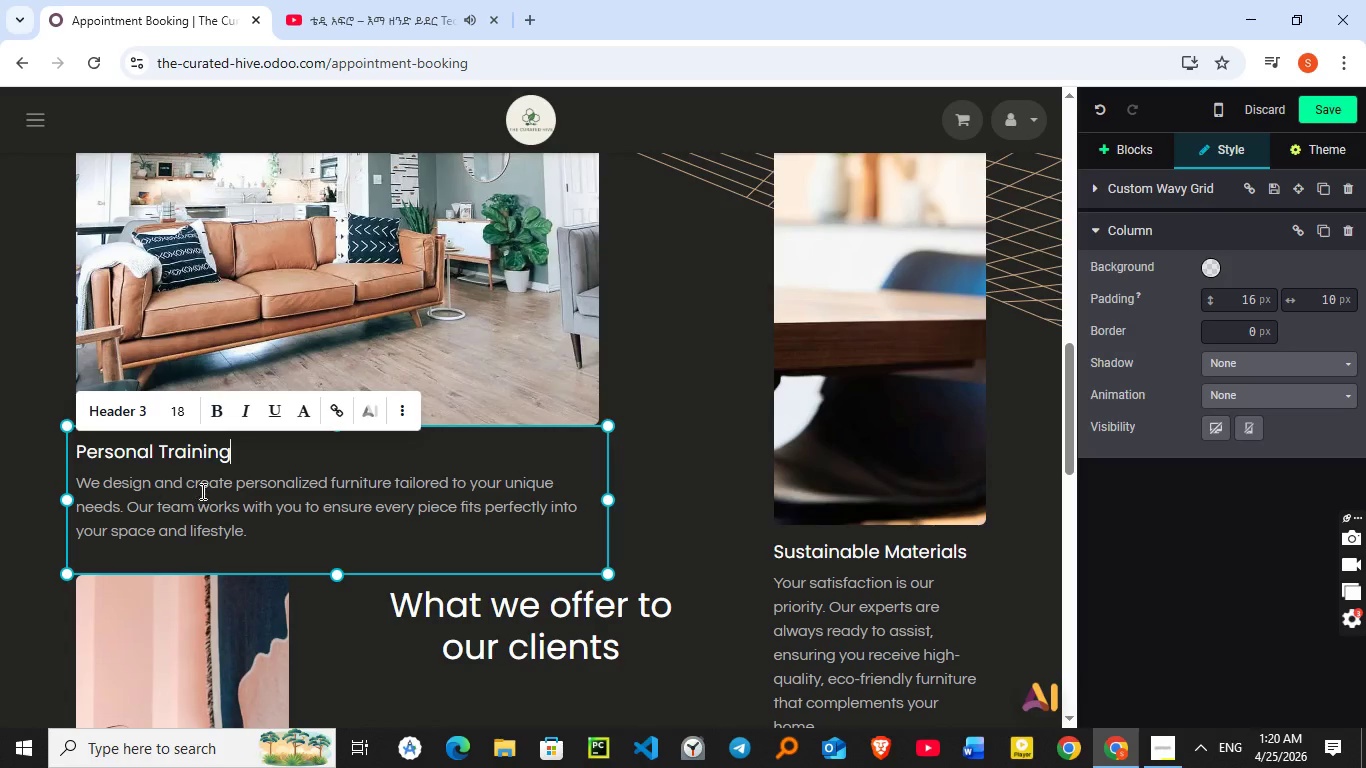 
double_click([201, 481])
 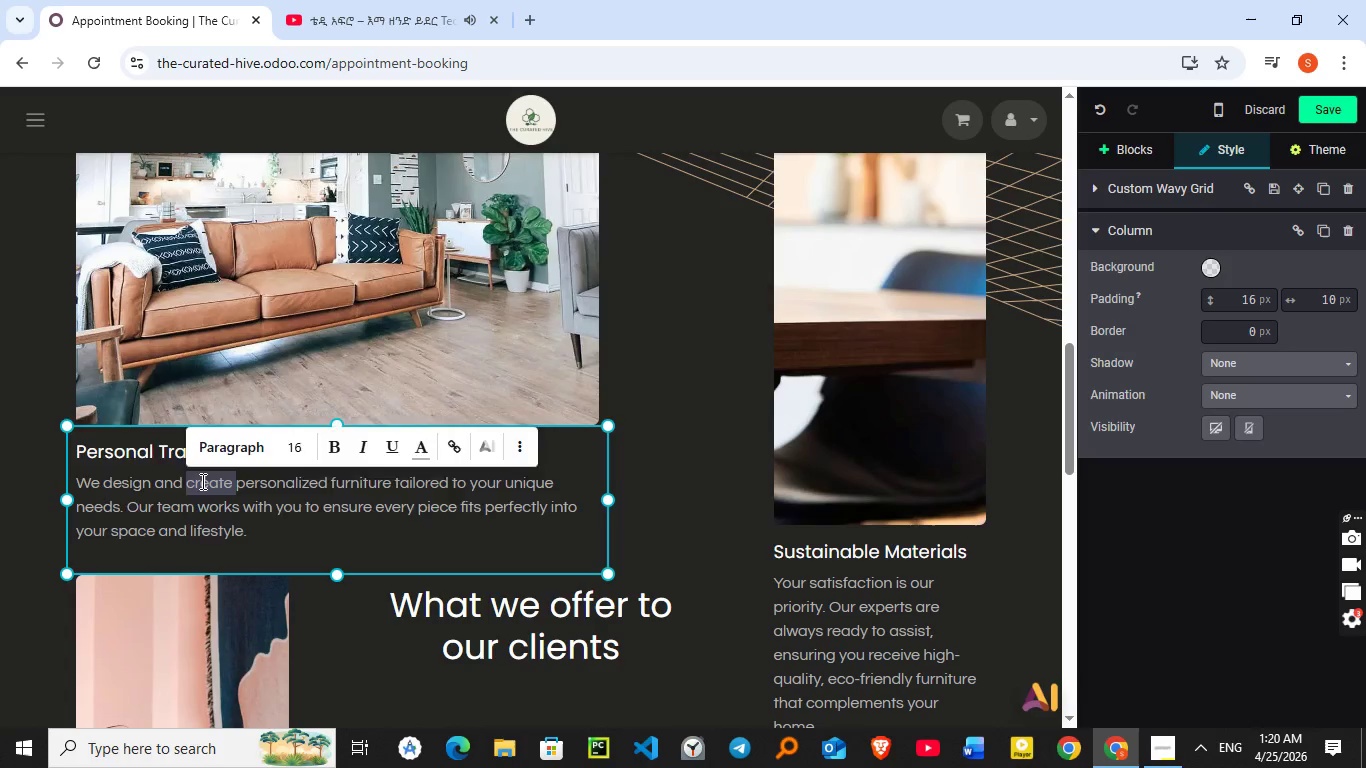 
triple_click([201, 481])
 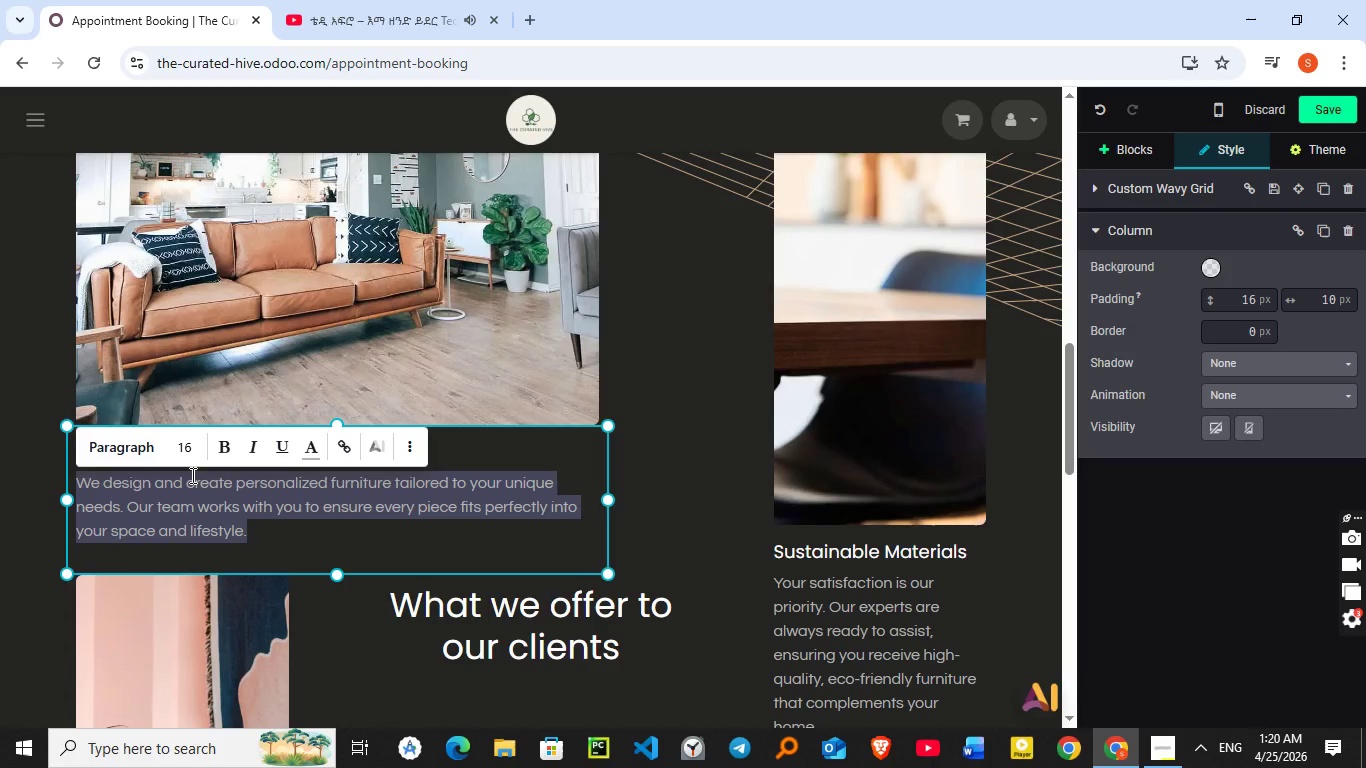 
wait(5.26)
 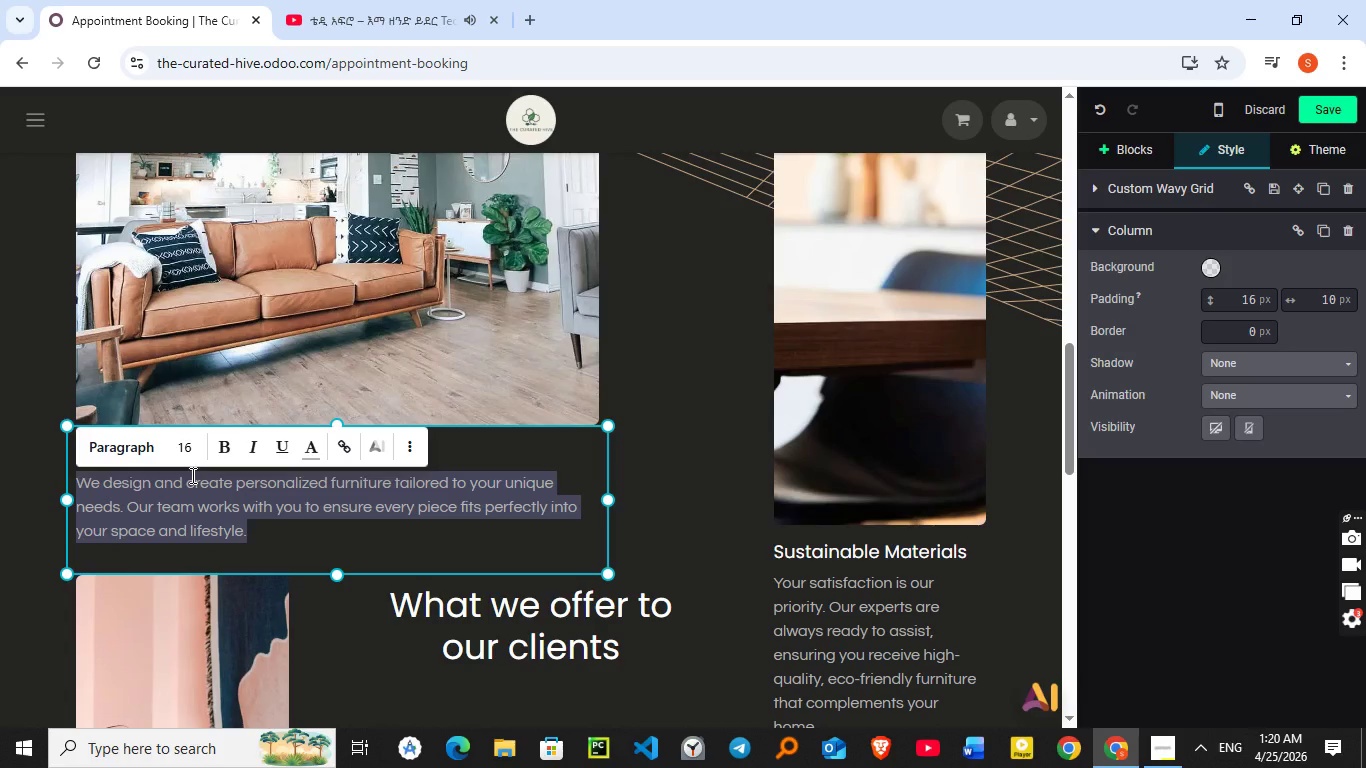 
type(Get one-on-one coaching tailored to your fitness gi)
key(Backspace)
type(oals. Our expert trin)
key(Backspace)
key(Backspace)
type(ainers design intense, focused seddi)
key(Backspace)
key(Backspace)
key(Backspace)
type(ssions to maximize results.)
 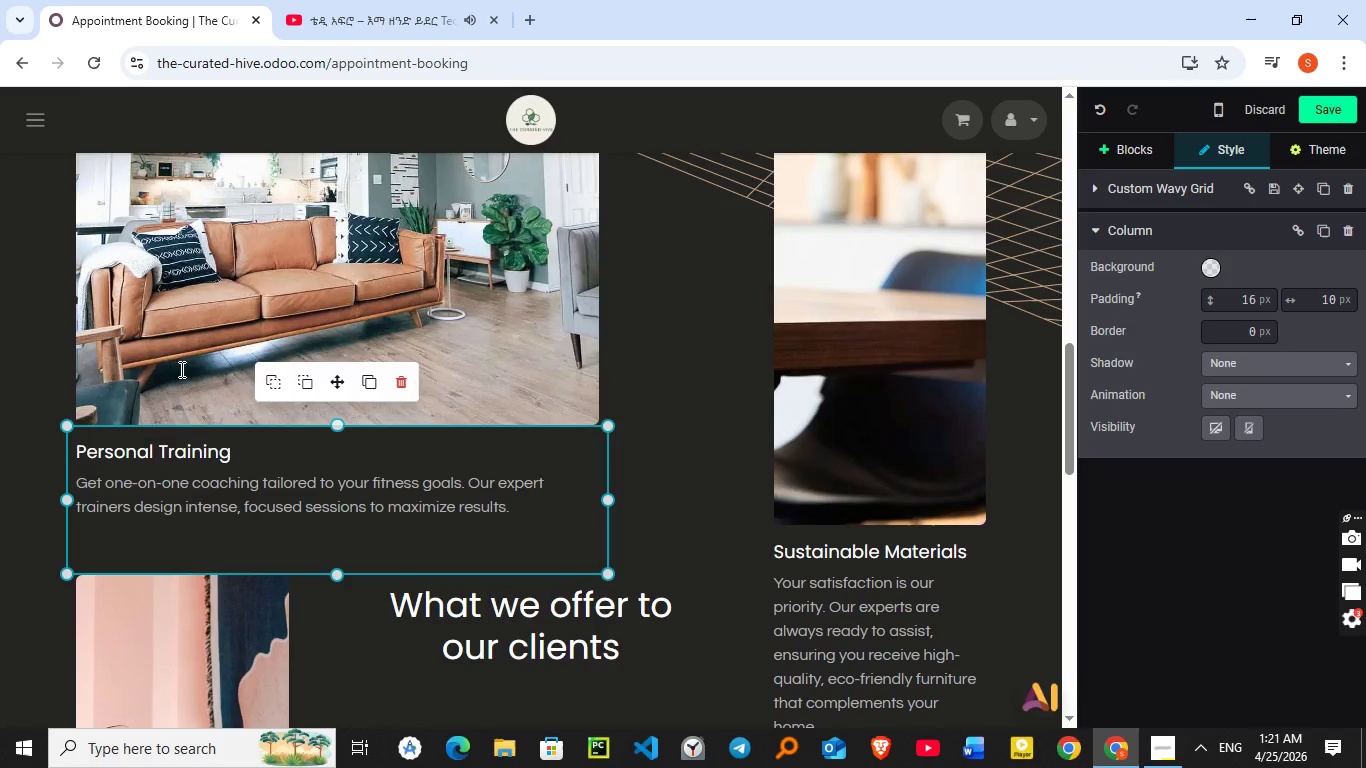 
left_click([363, 310])
 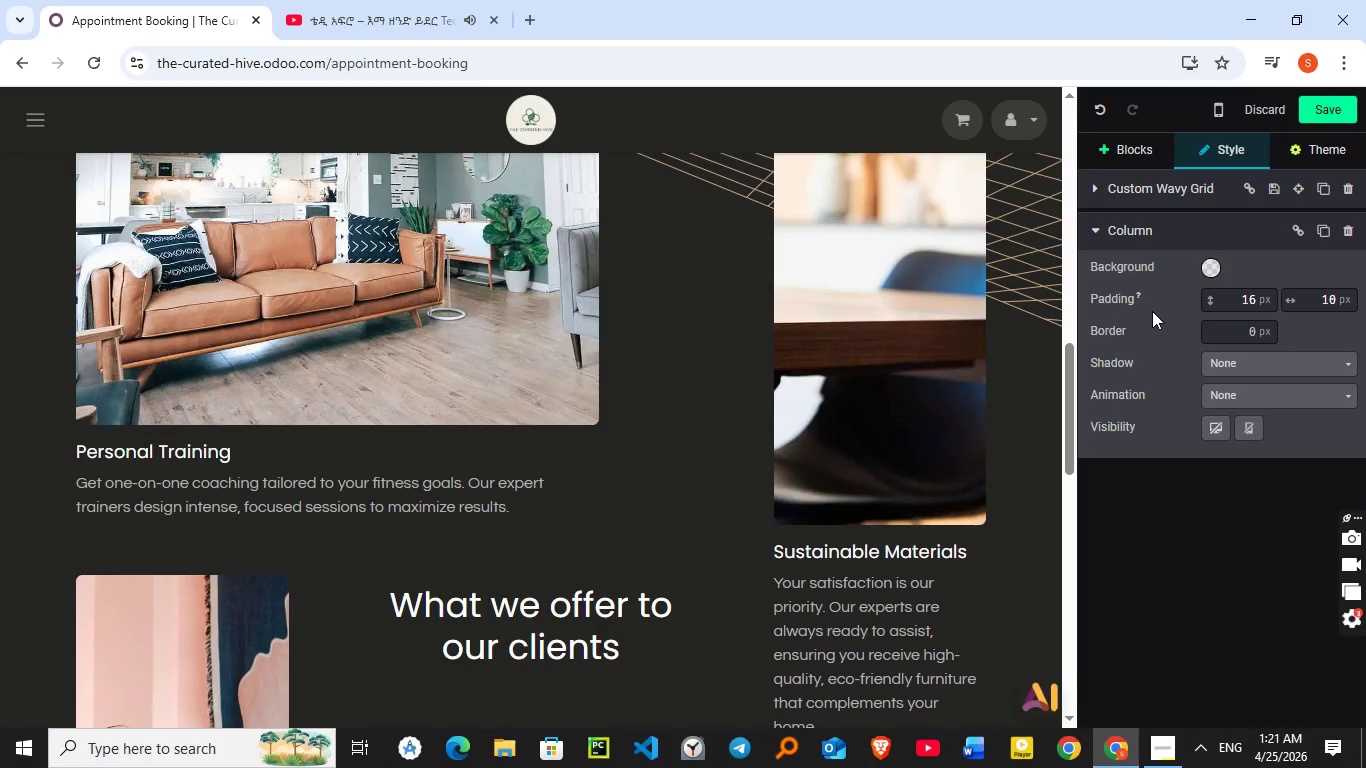 
scroll: coordinate [673, 286], scroll_direction: up, amount: 2.0
 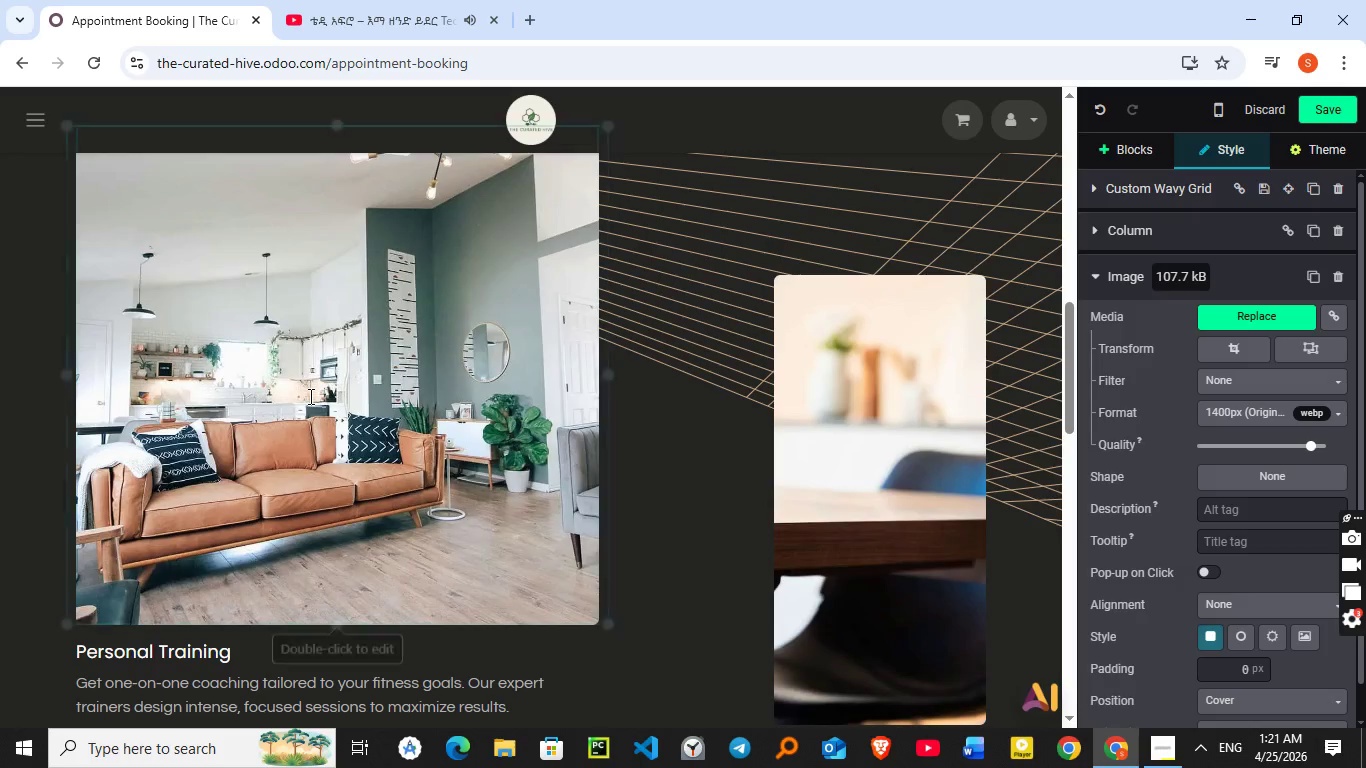 
double_click([309, 396])
 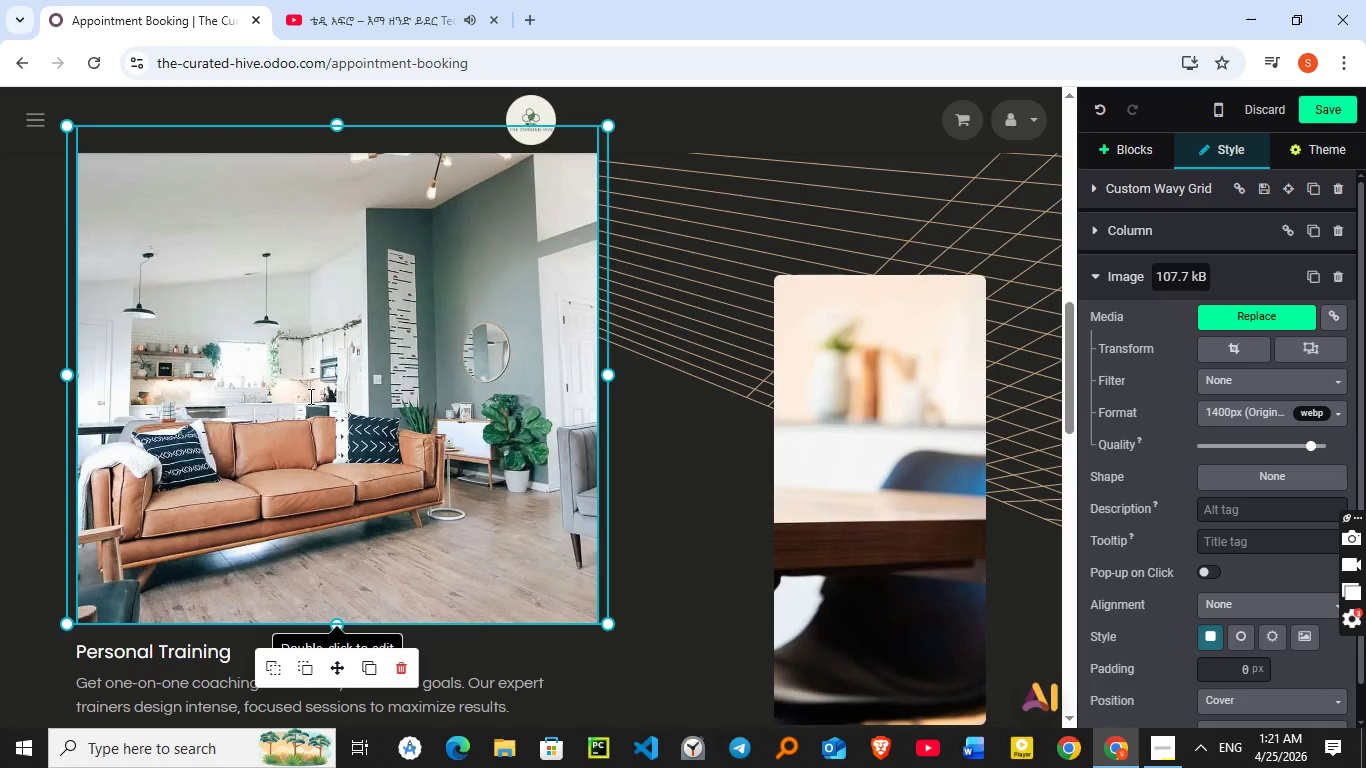 
triple_click([309, 396])
 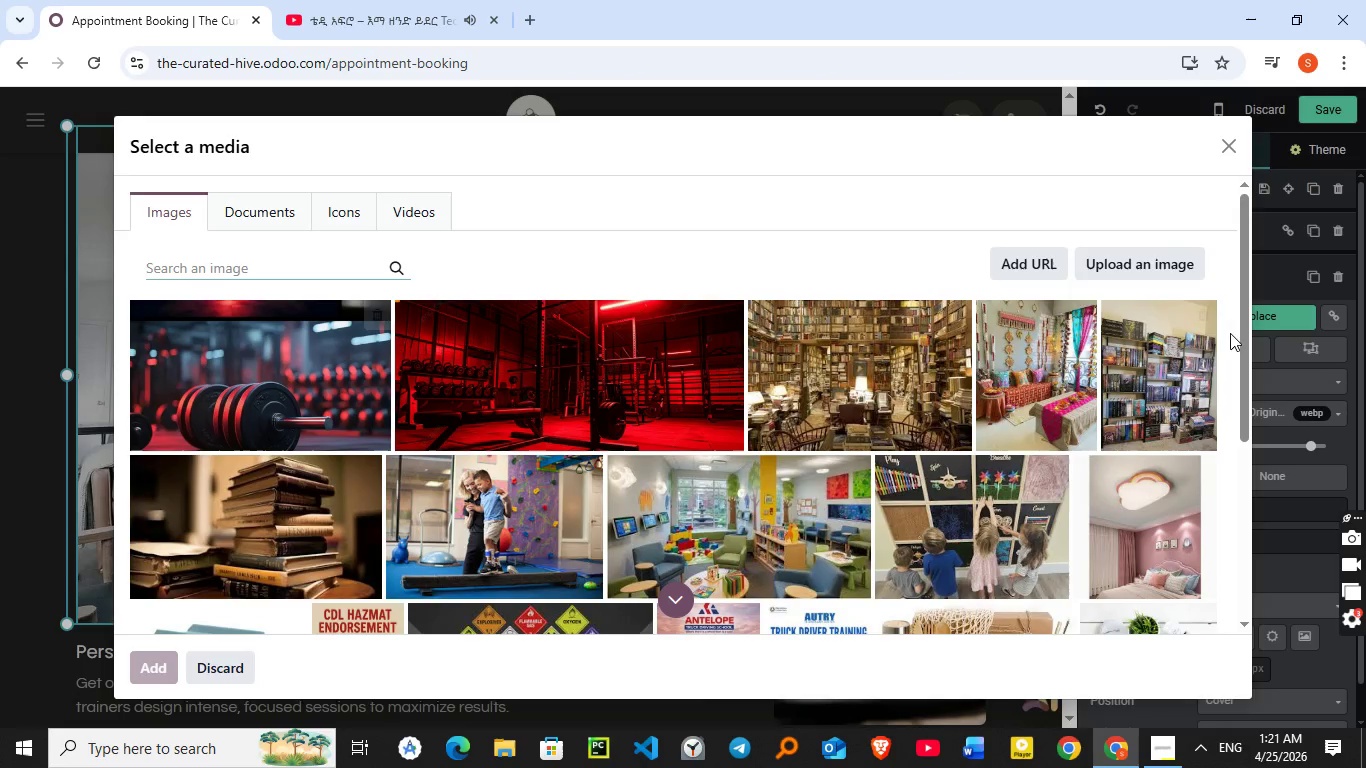 
left_click([1164, 256])
 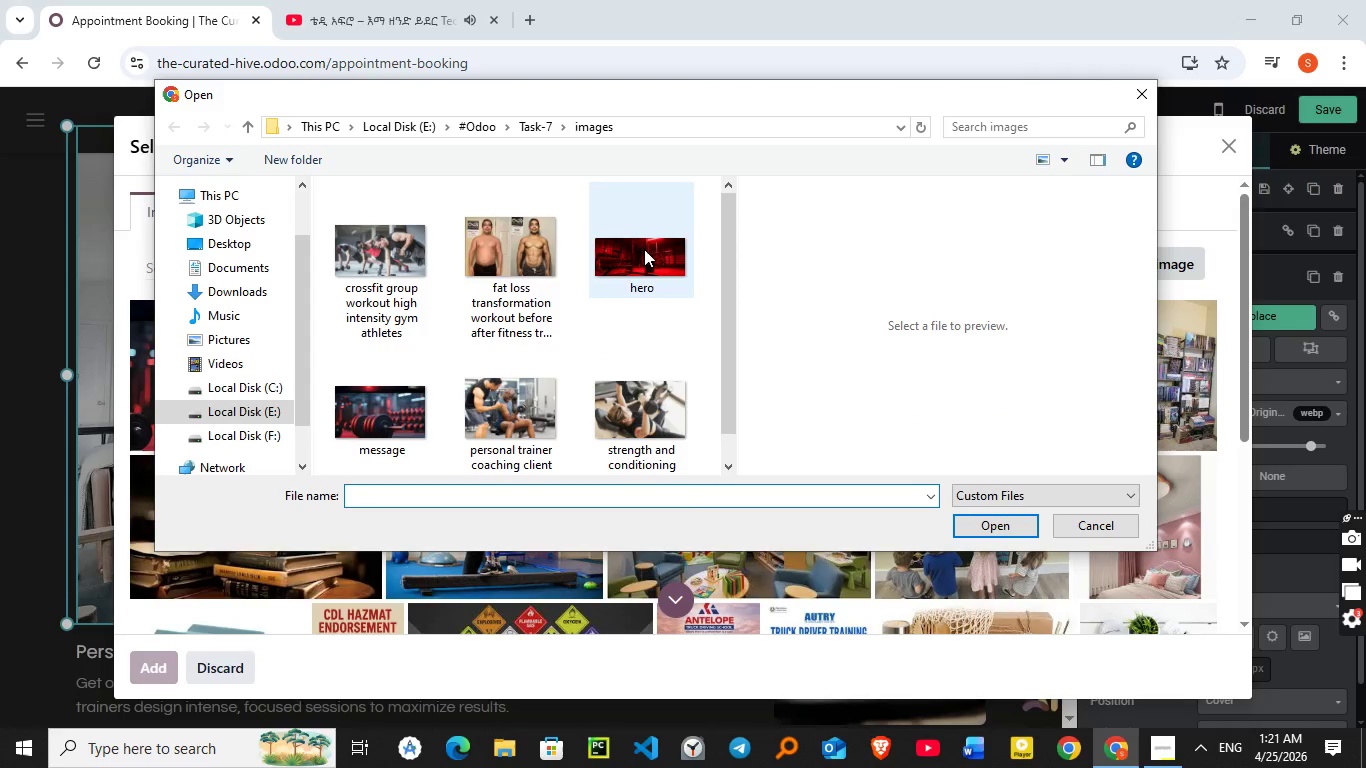 
scroll: coordinate [672, 295], scroll_direction: down, amount: 1.0
 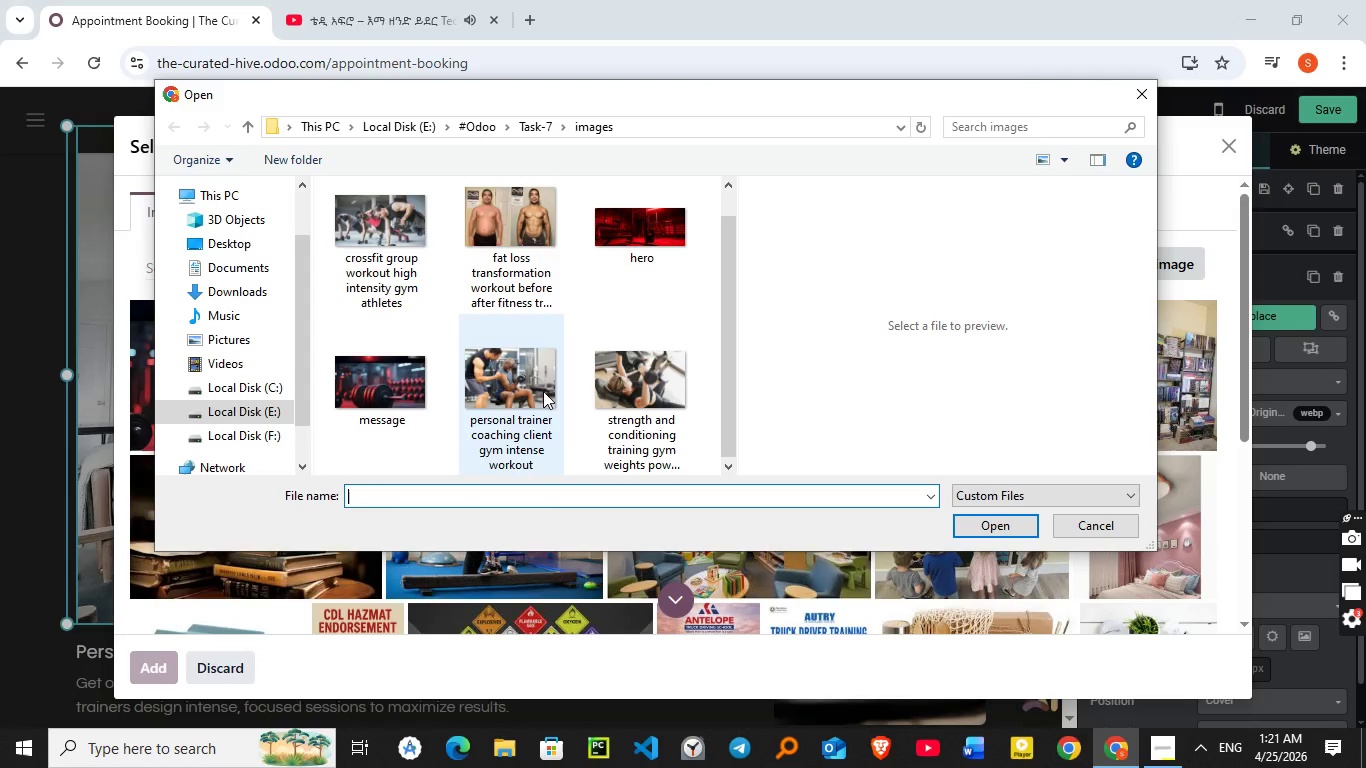 
left_click([543, 391])
 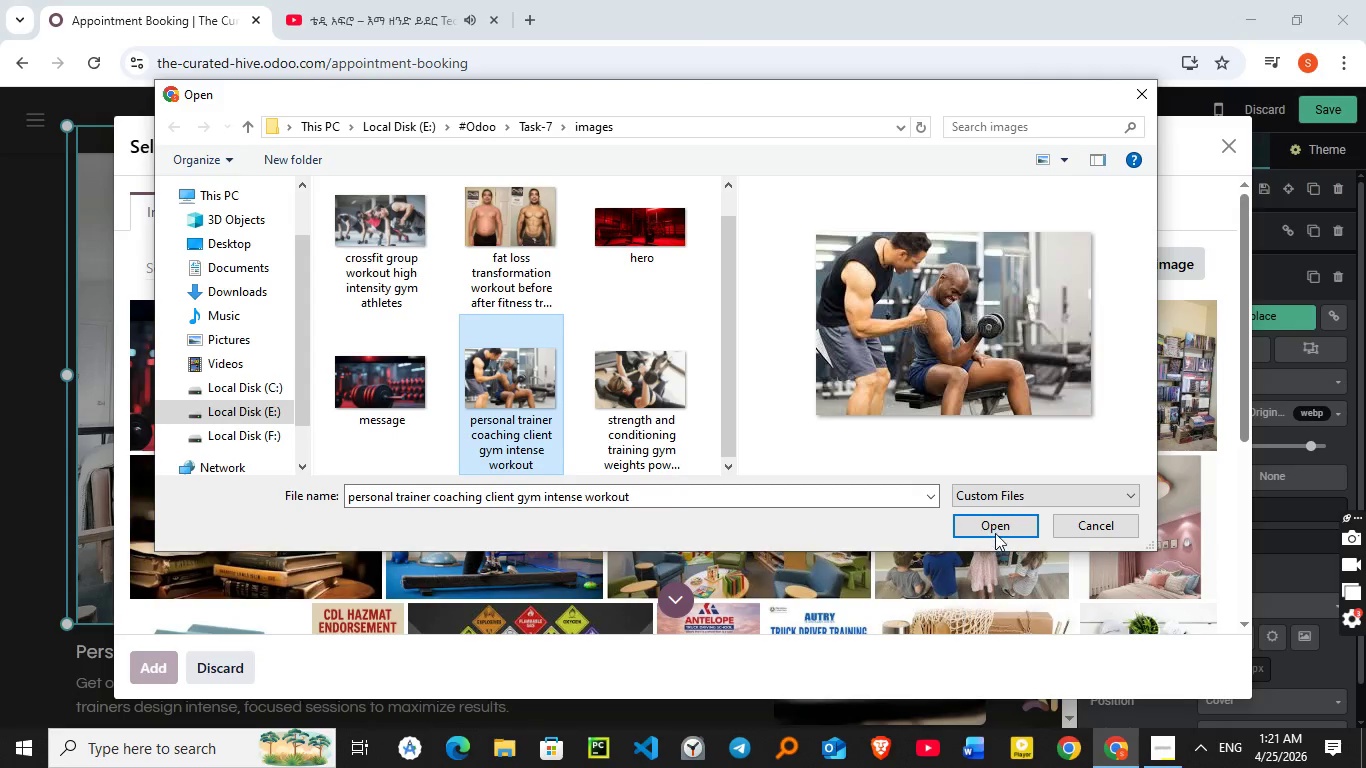 
left_click([995, 533])
 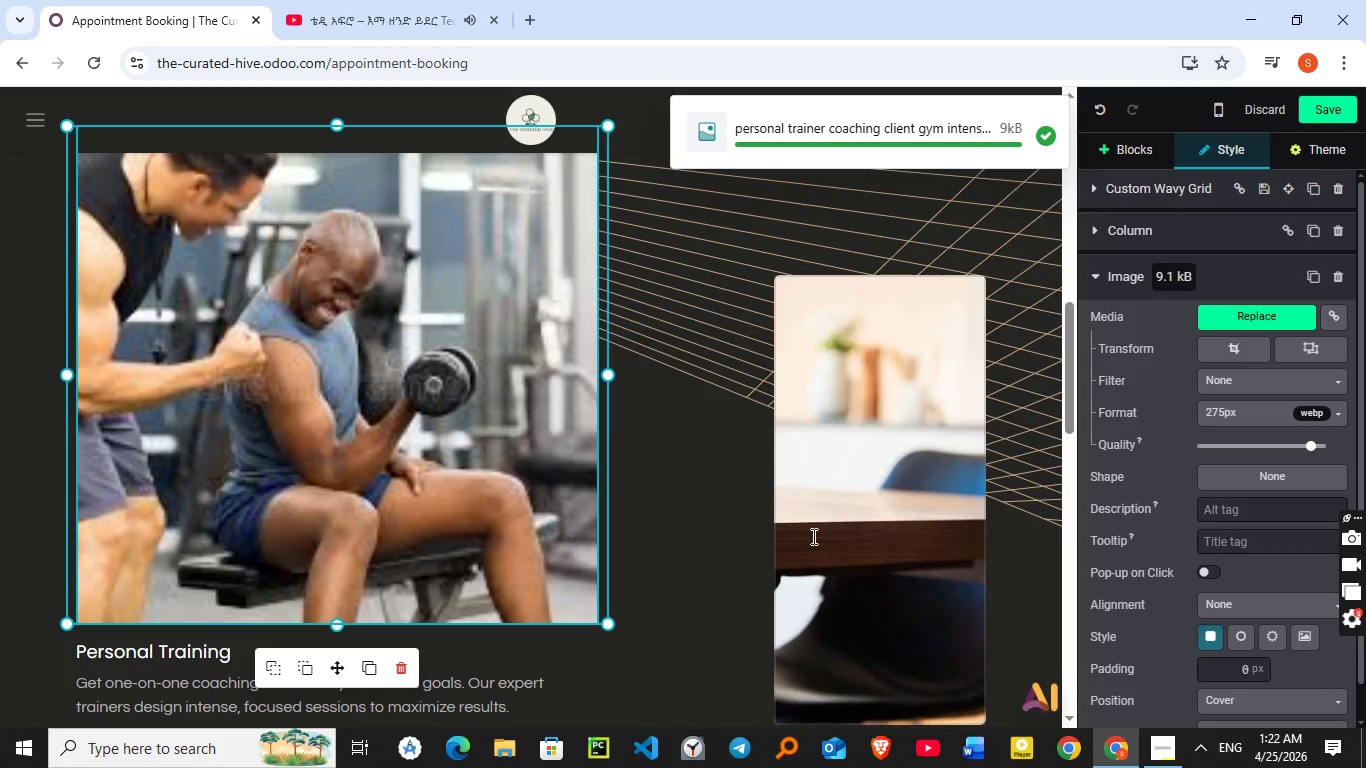 
wait(5.28)
 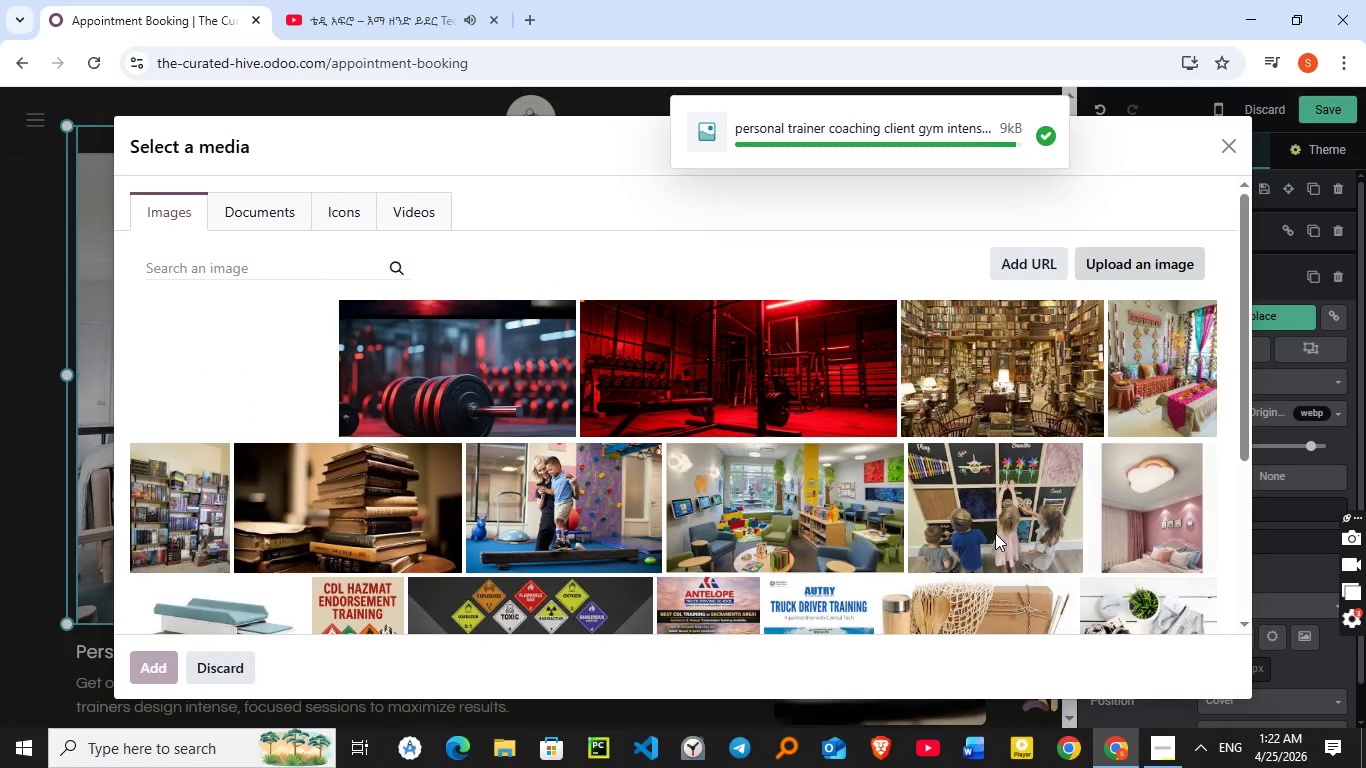 
scroll: coordinate [736, 451], scroll_direction: down, amount: 1.0
 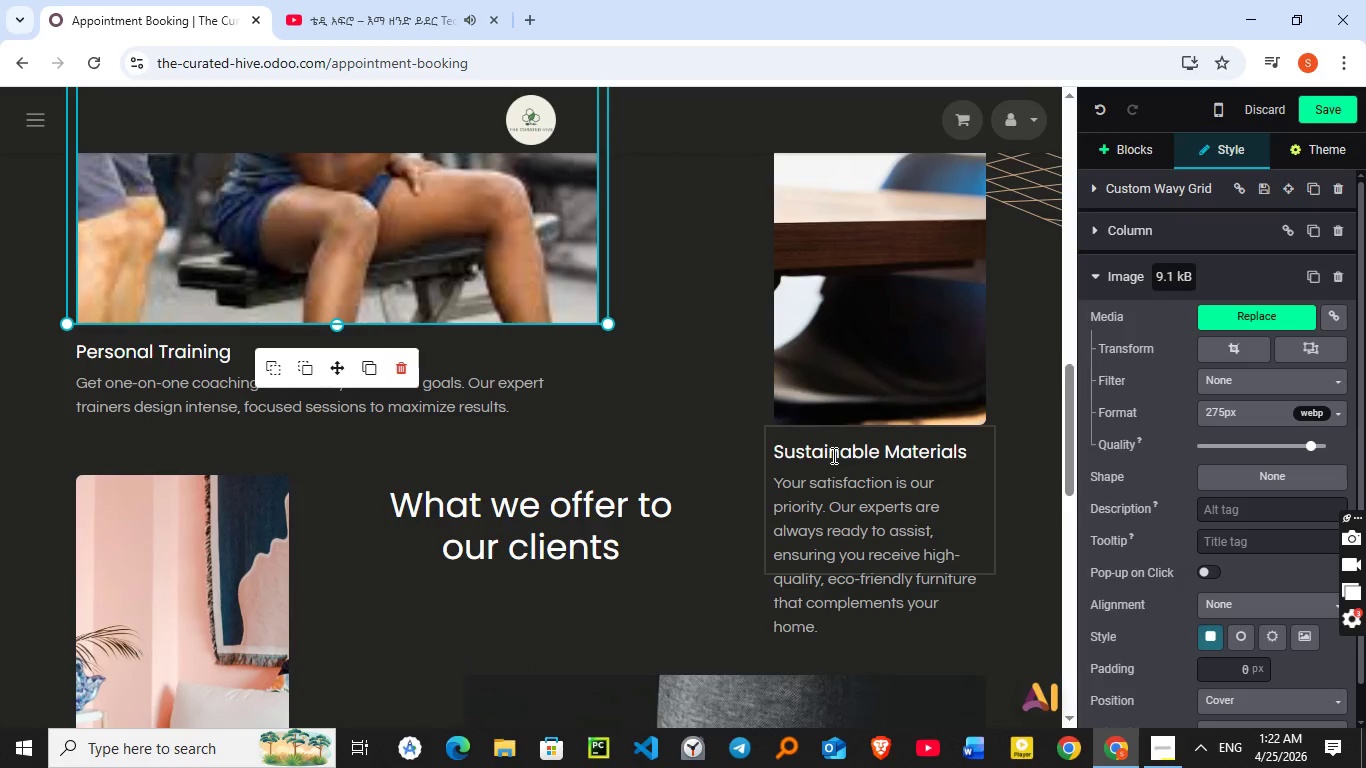 
double_click([832, 455])
 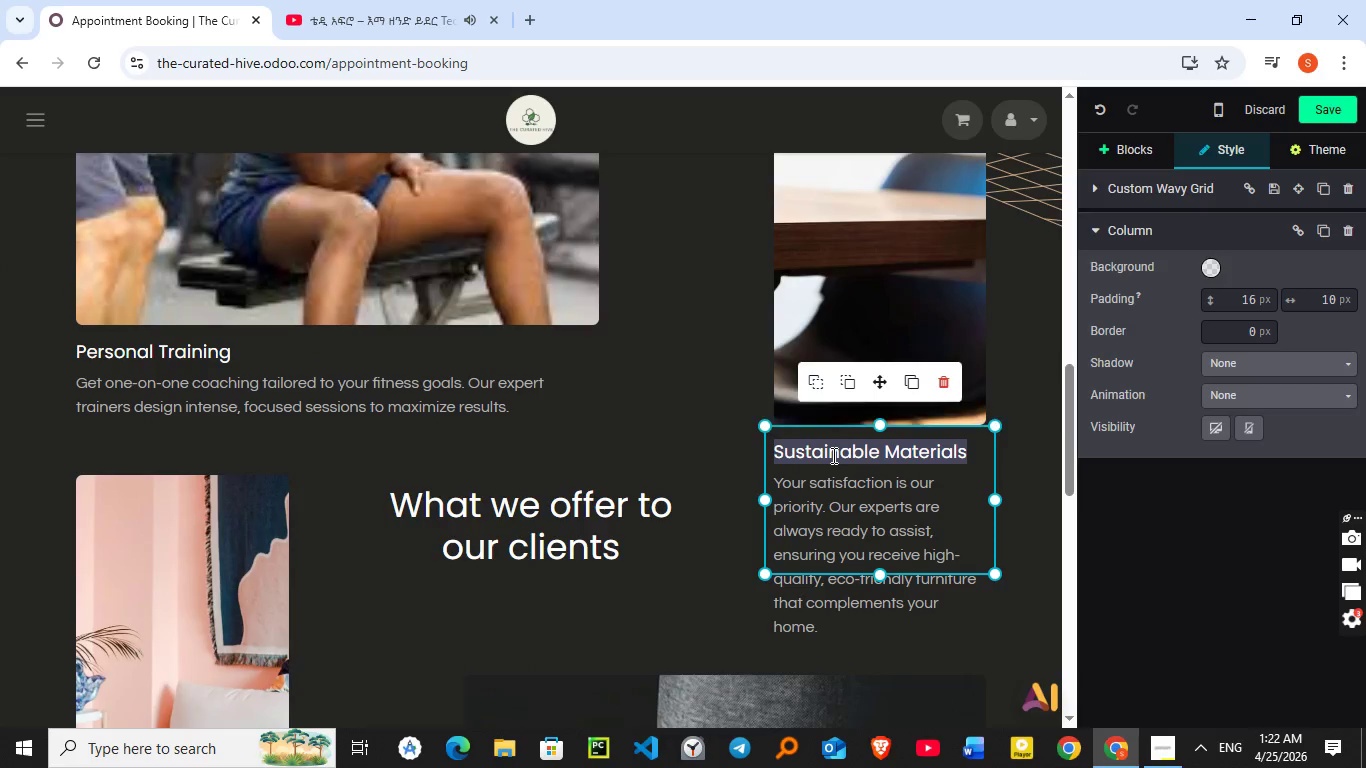 
triple_click([832, 455])
 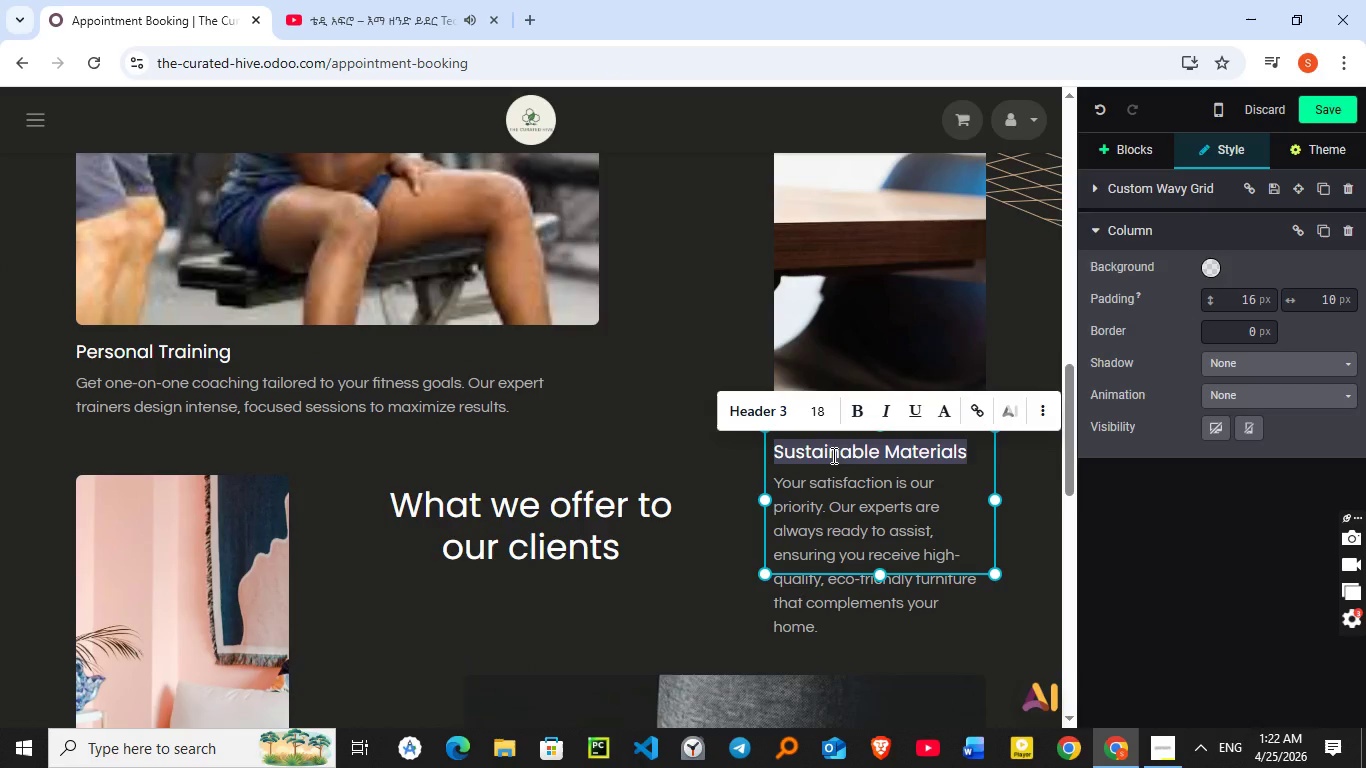 
wait(14.25)
 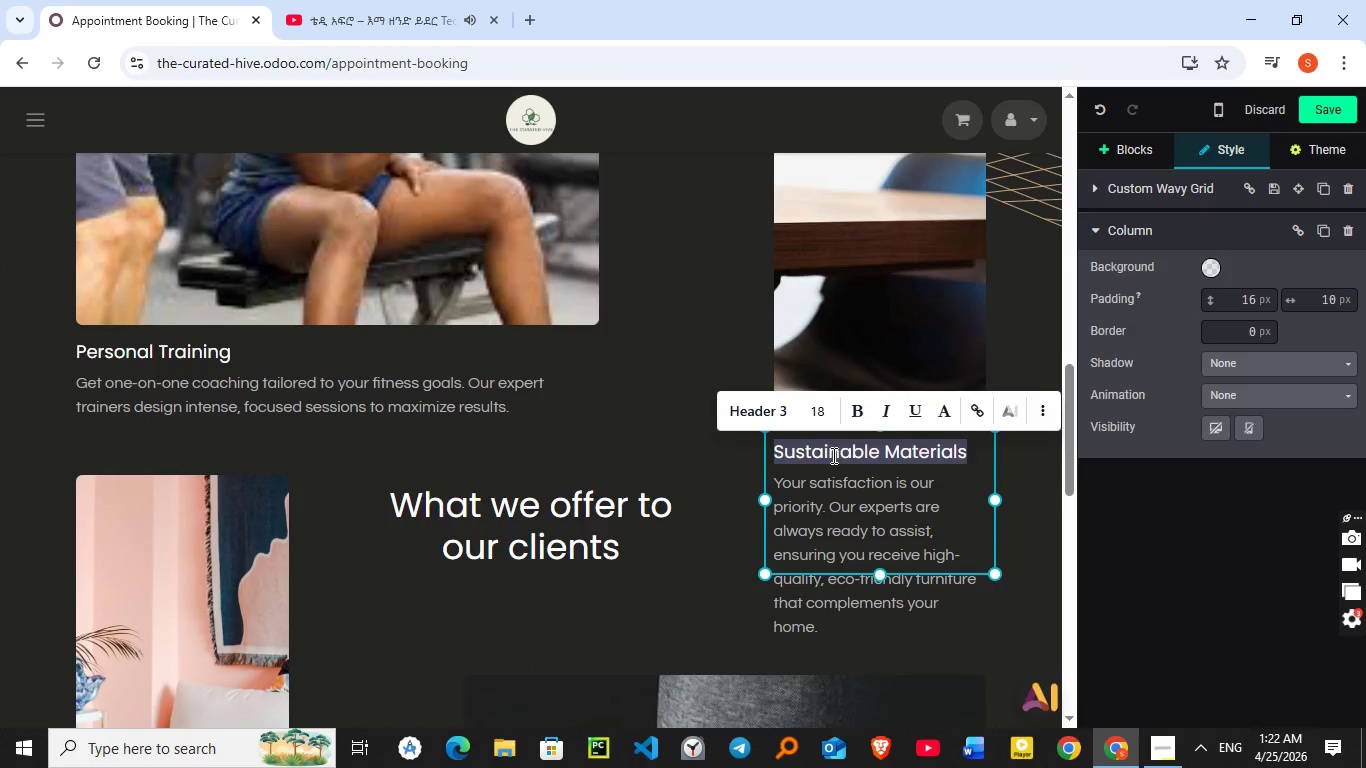 
type(Strin)
key(Backspace)
key(Backspace)
type(ength and Conditioning)
 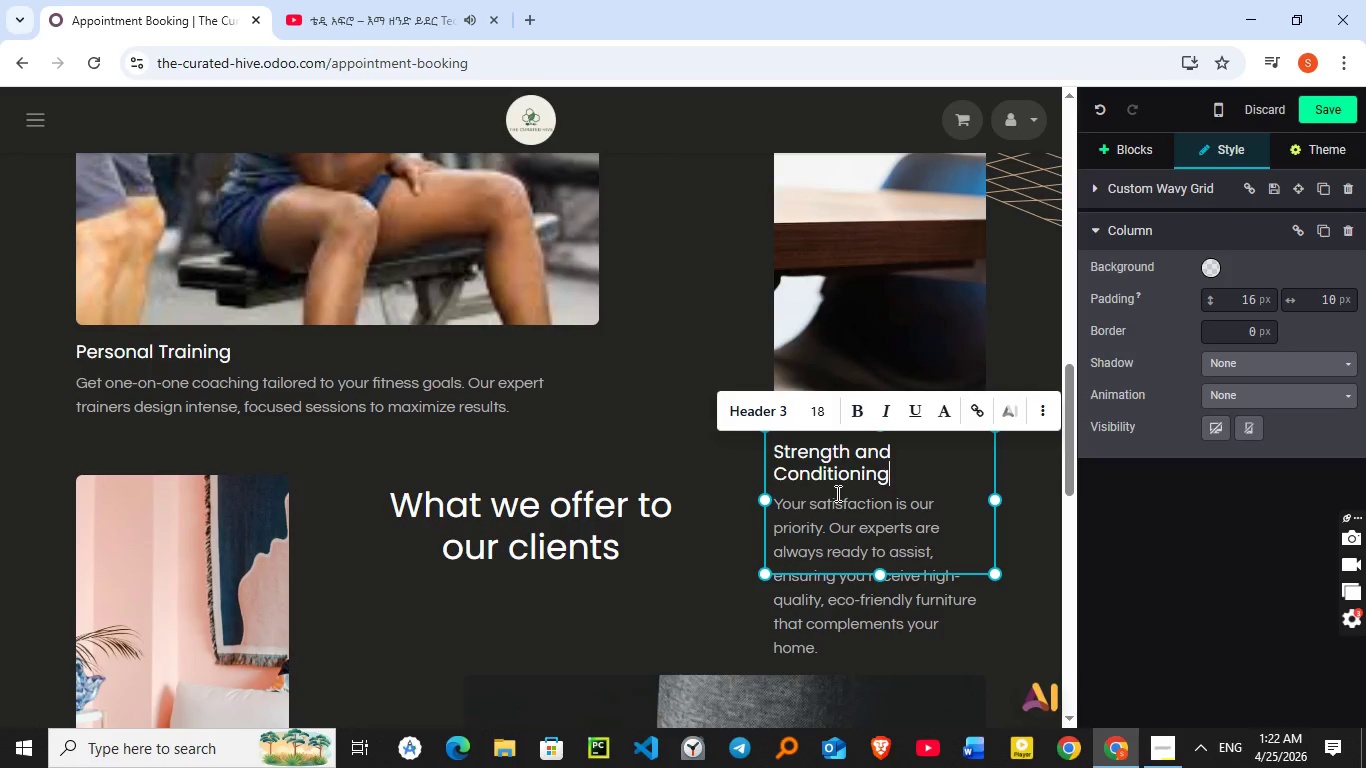 
left_click([861, 612])
 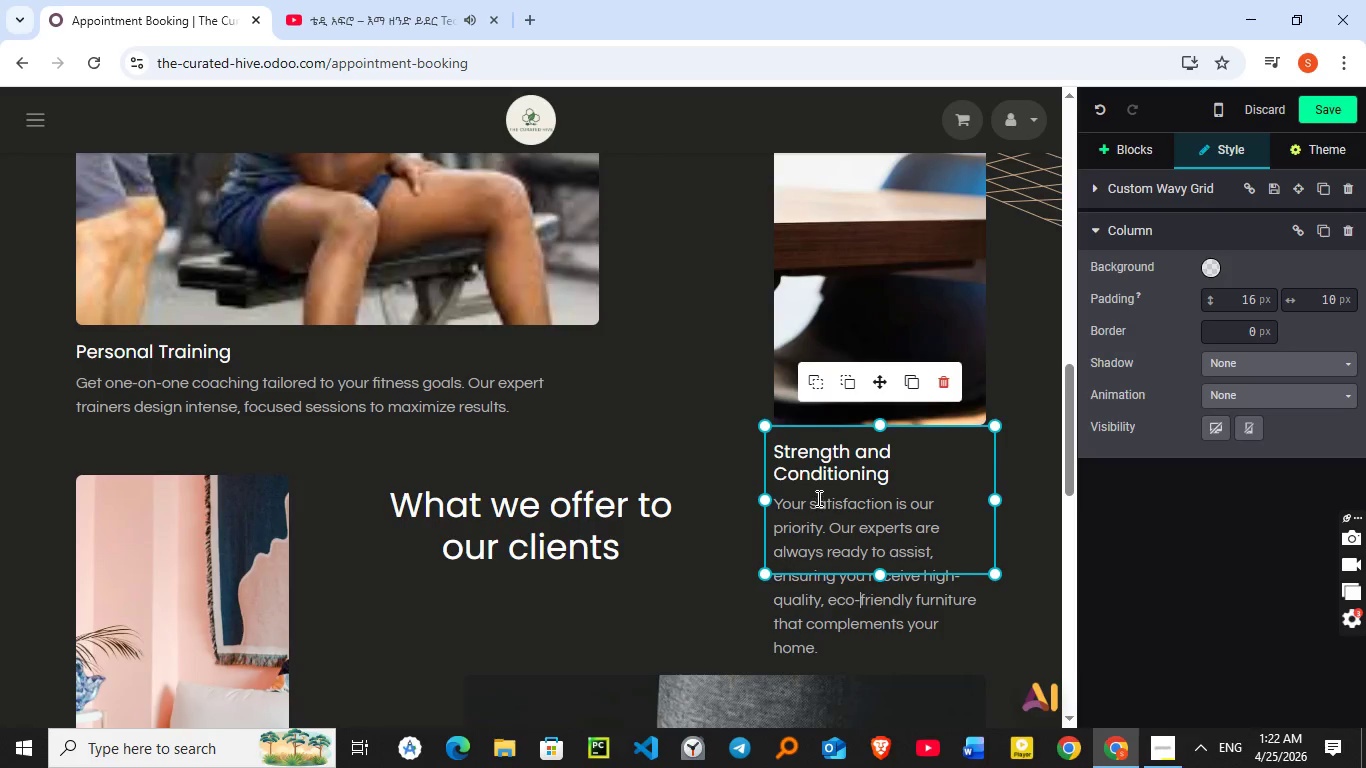 
double_click([817, 498])
 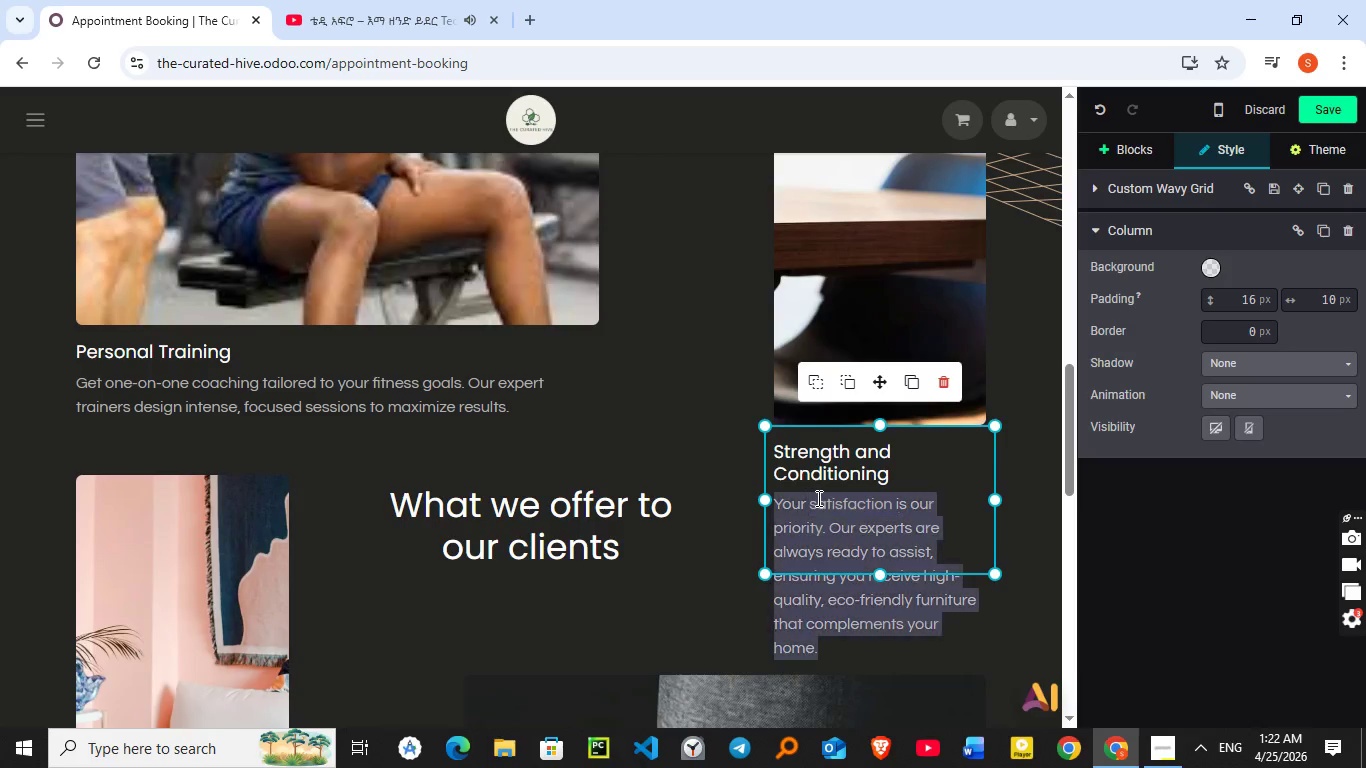 
triple_click([817, 498])
 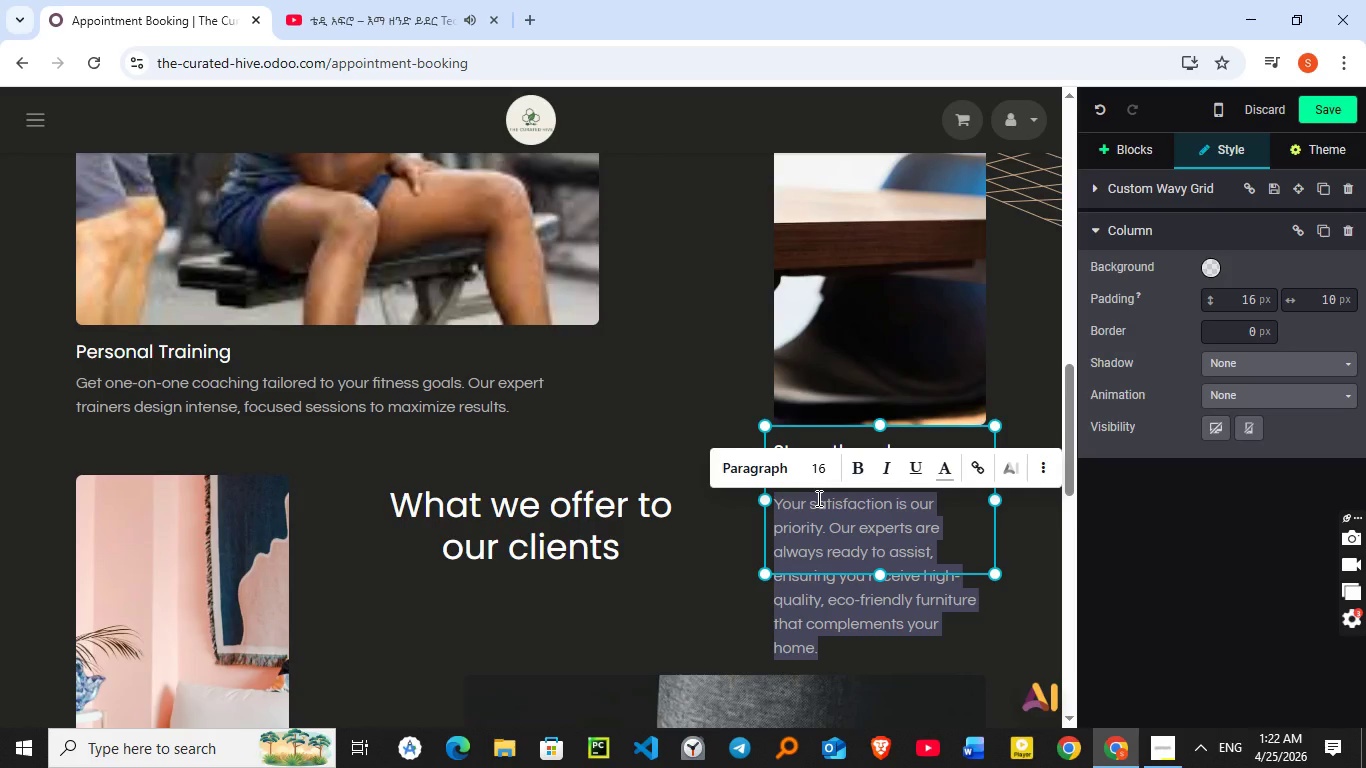 
wait(7.11)
 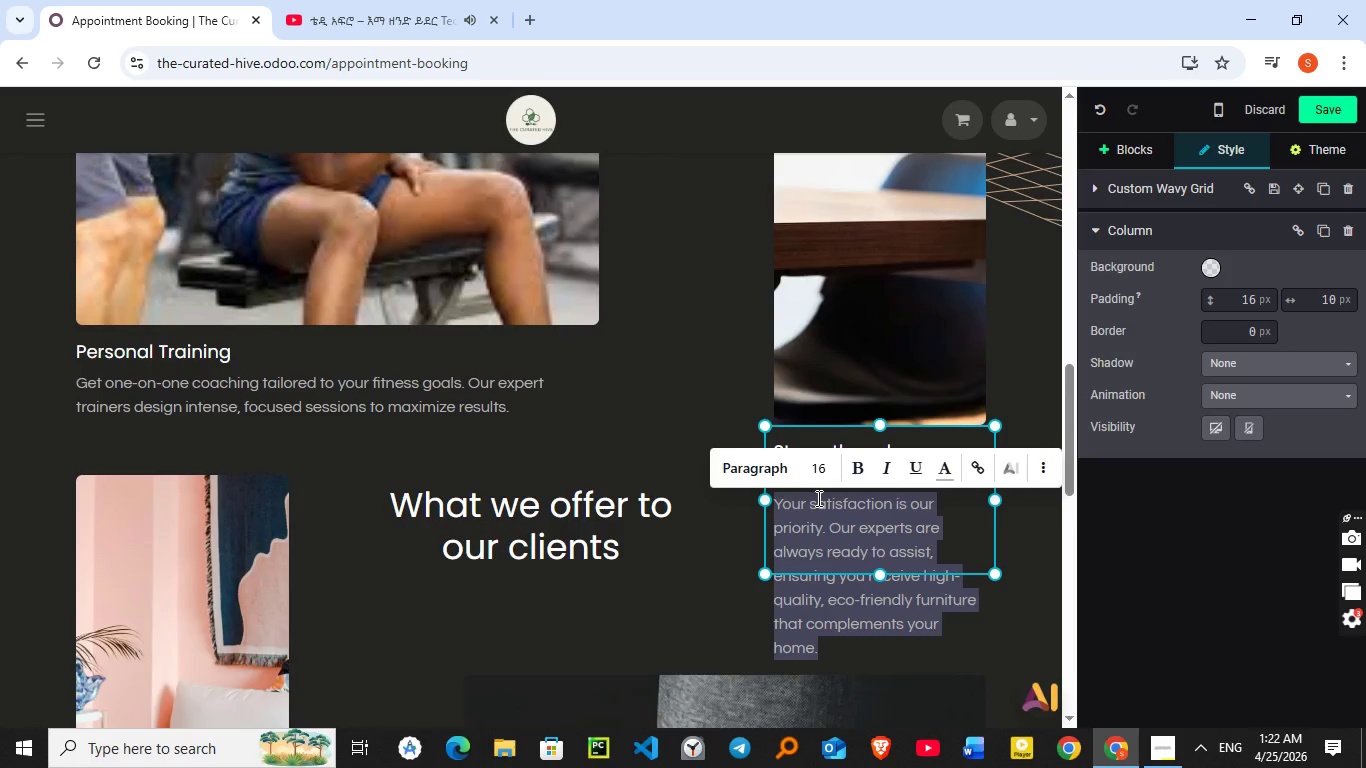 
type(improve power, speed, endurac)
key(Backspace)
type(nce with targed)
key(Backspace)
type(ted stength and aco)
key(Backspace)
key(Backspace)
key(Backspace)
type(conditioning programs.)
 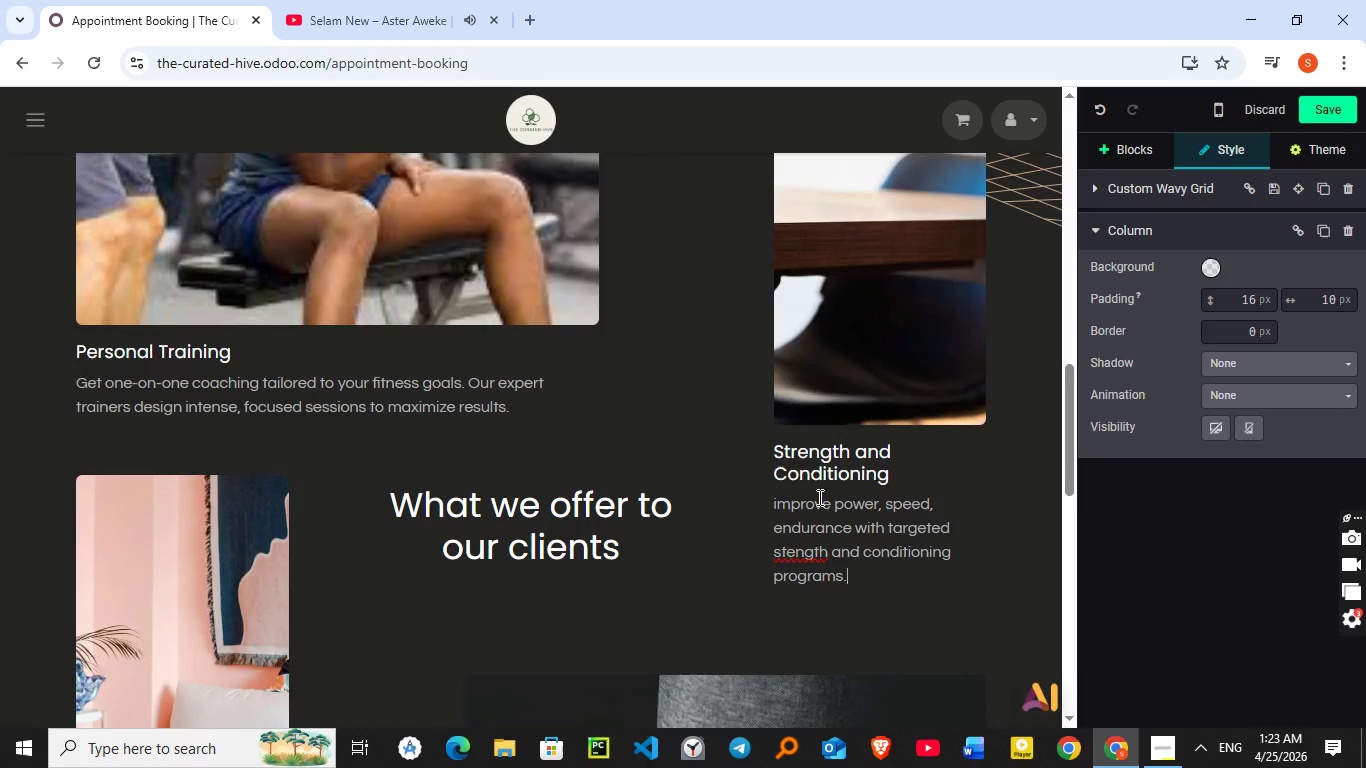 
key(ArrowUp)
 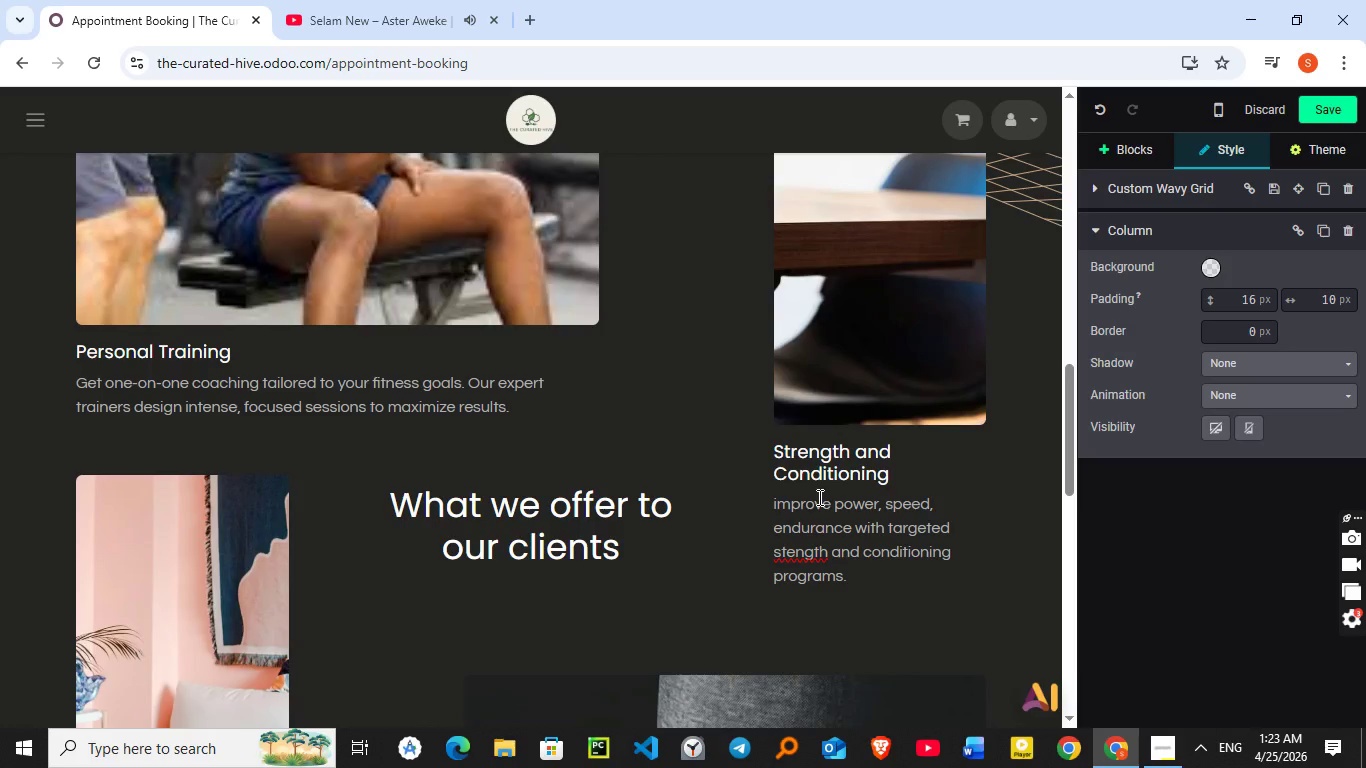 
key(ArrowLeft)
 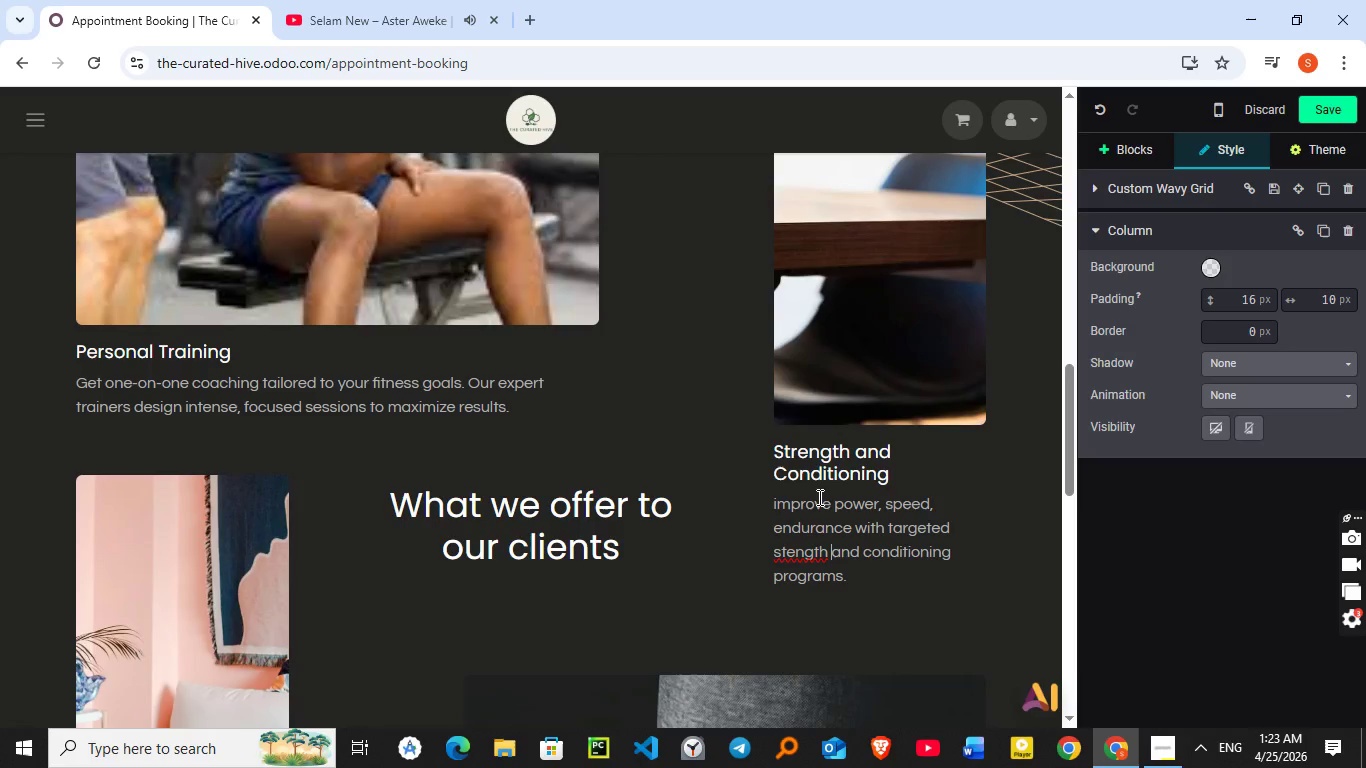 
key(ArrowLeft)
 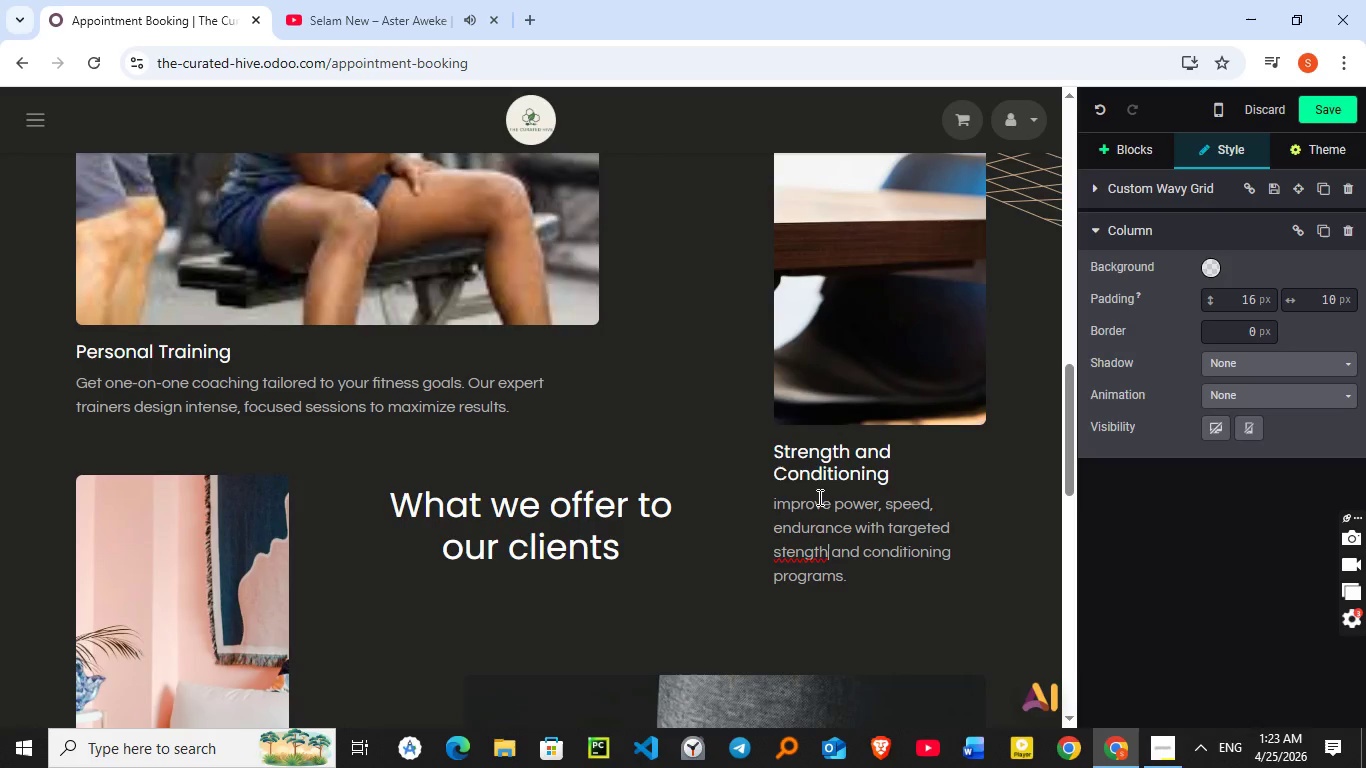 
key(ArrowLeft)
 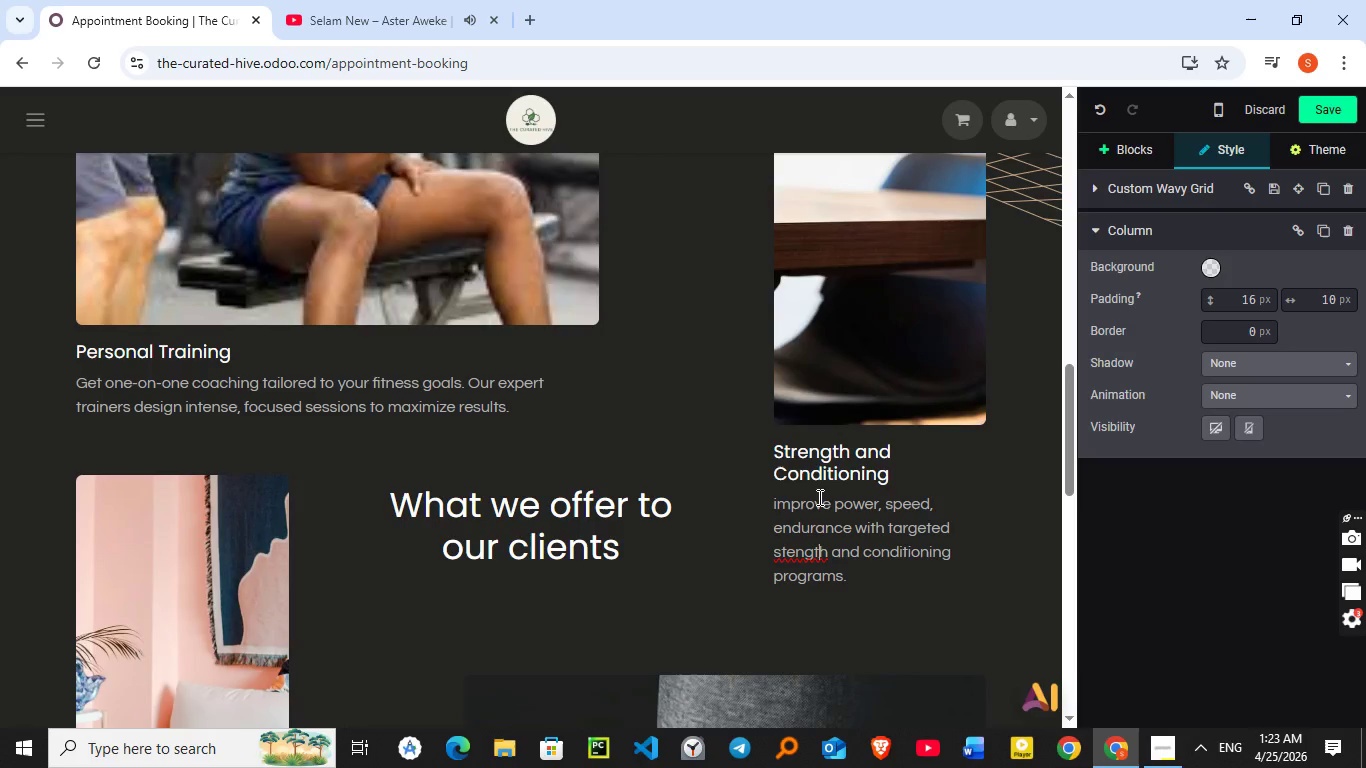 
key(ArrowLeft)
 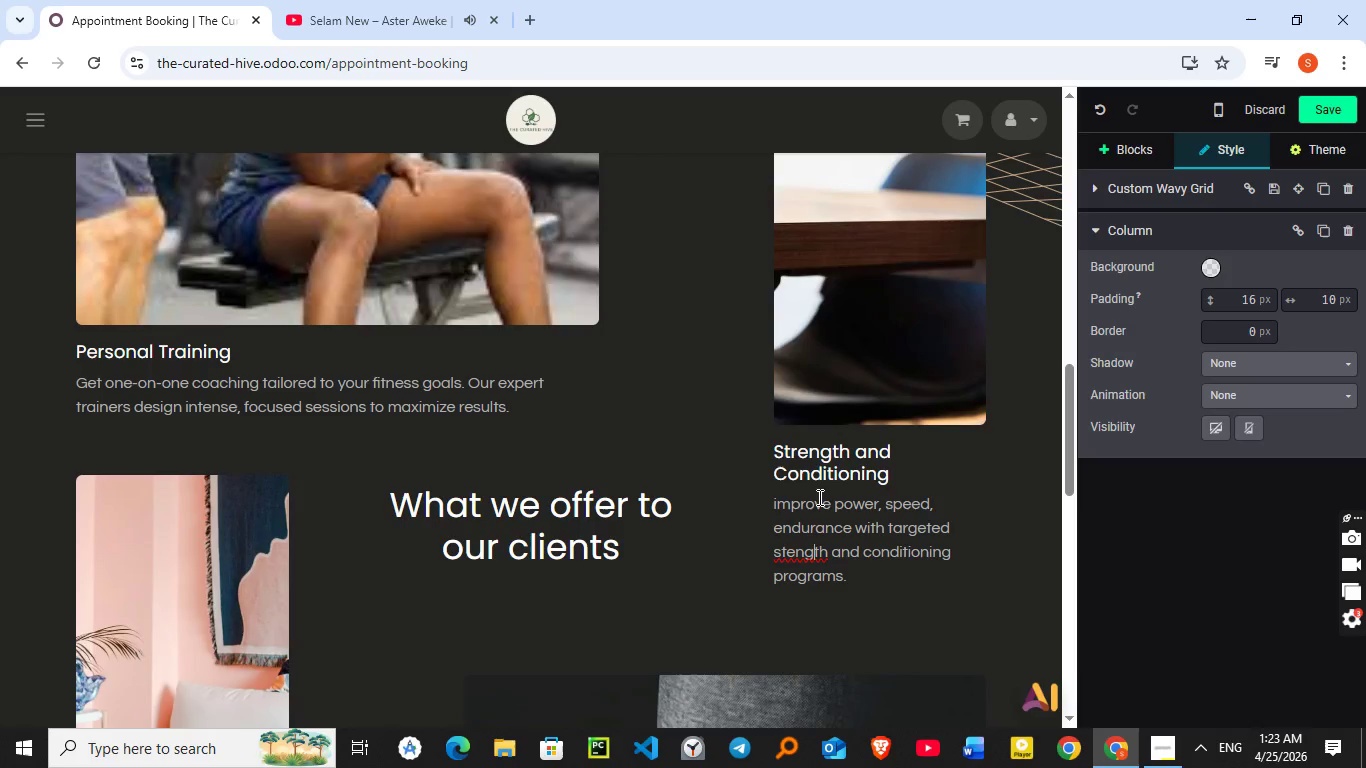 
key(ArrowLeft)
 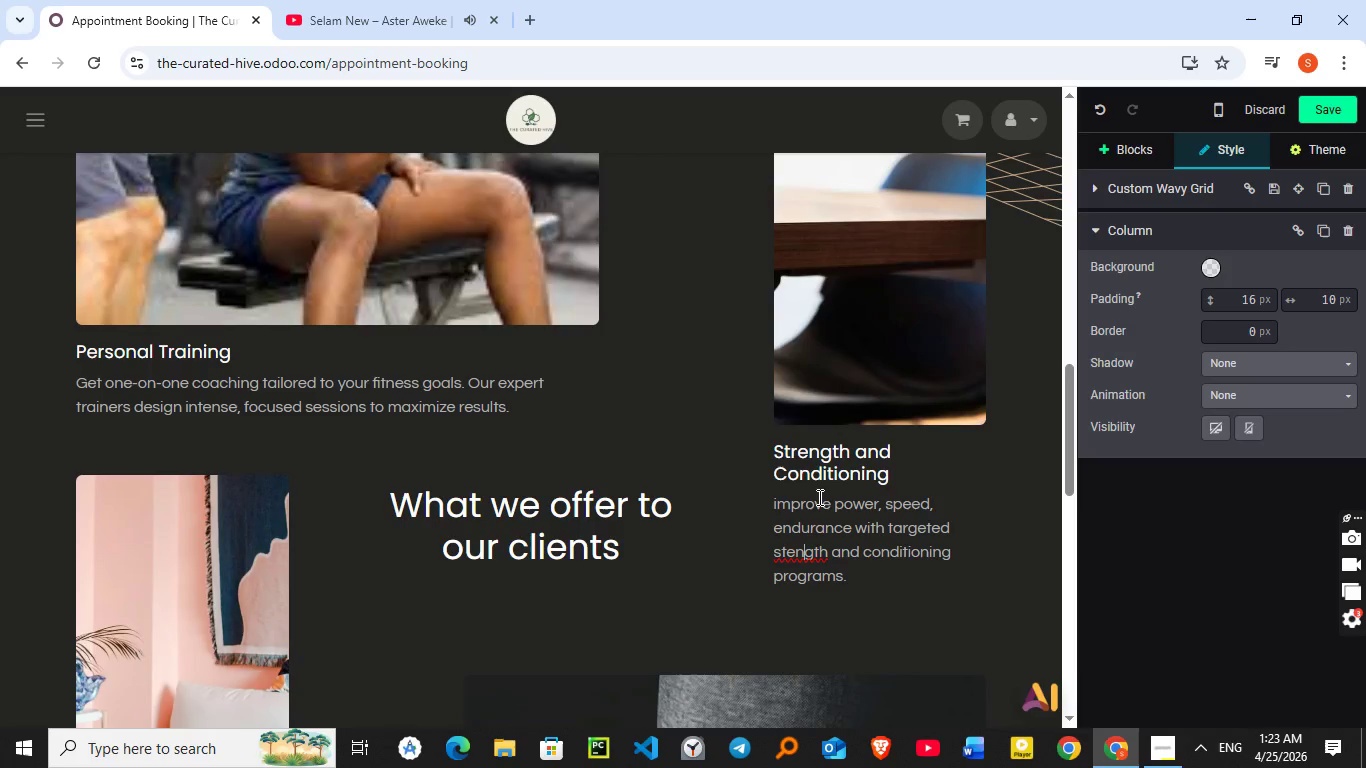 
key(ArrowLeft)
 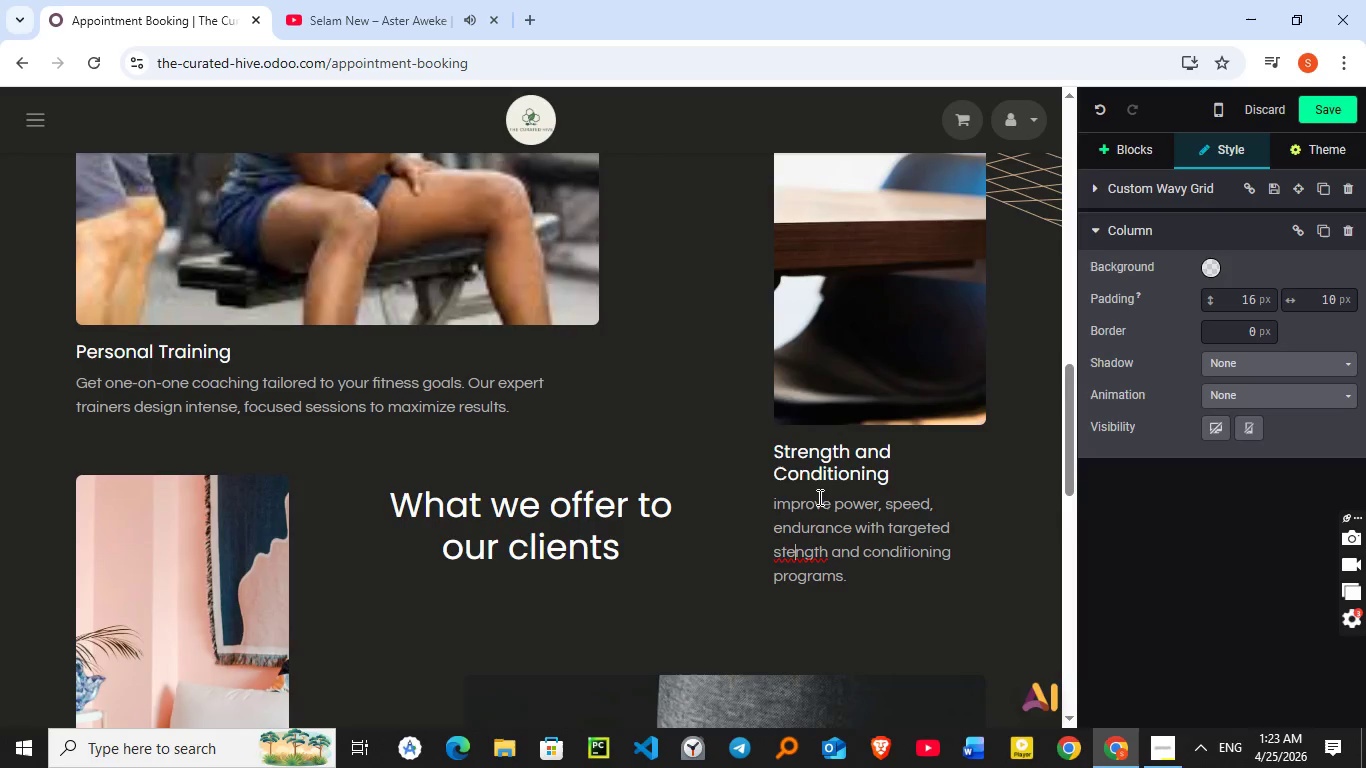 
key(ArrowLeft)
 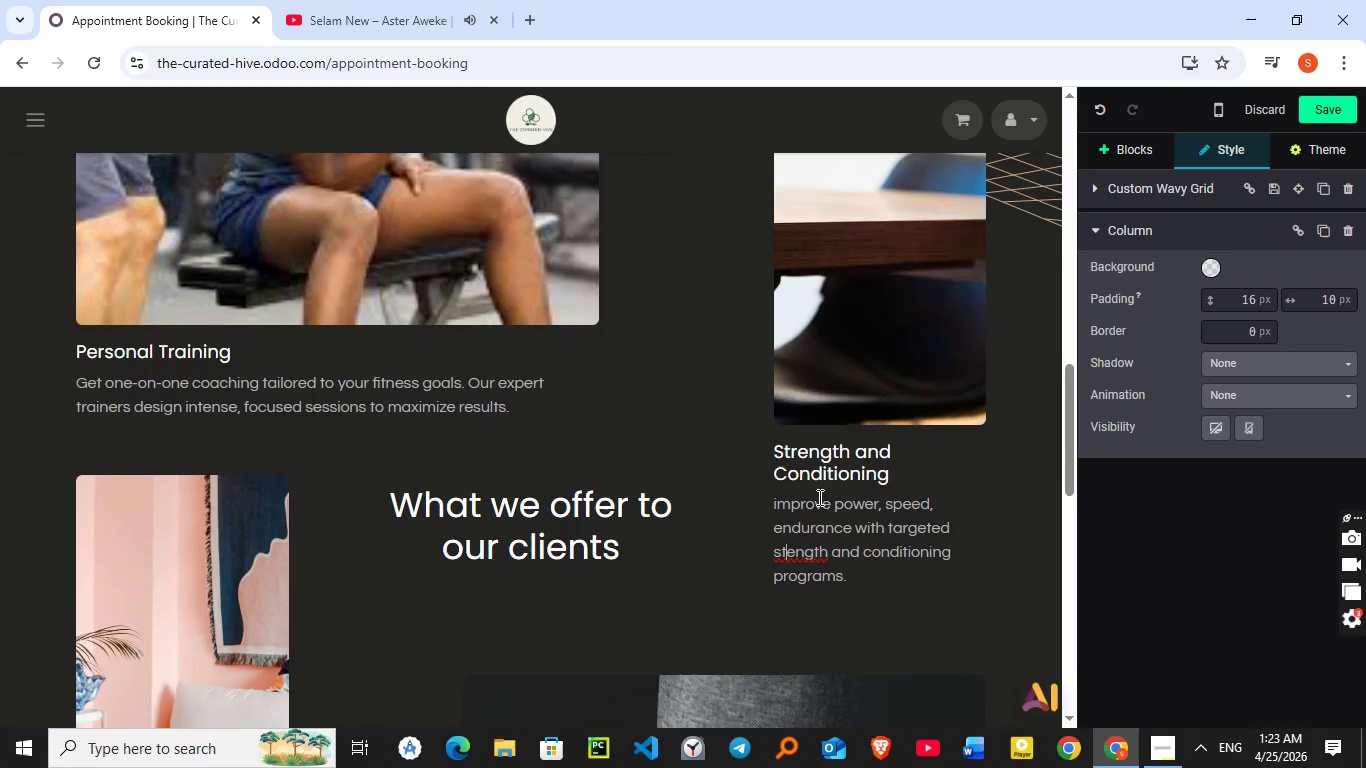 
key(ArrowLeft)
 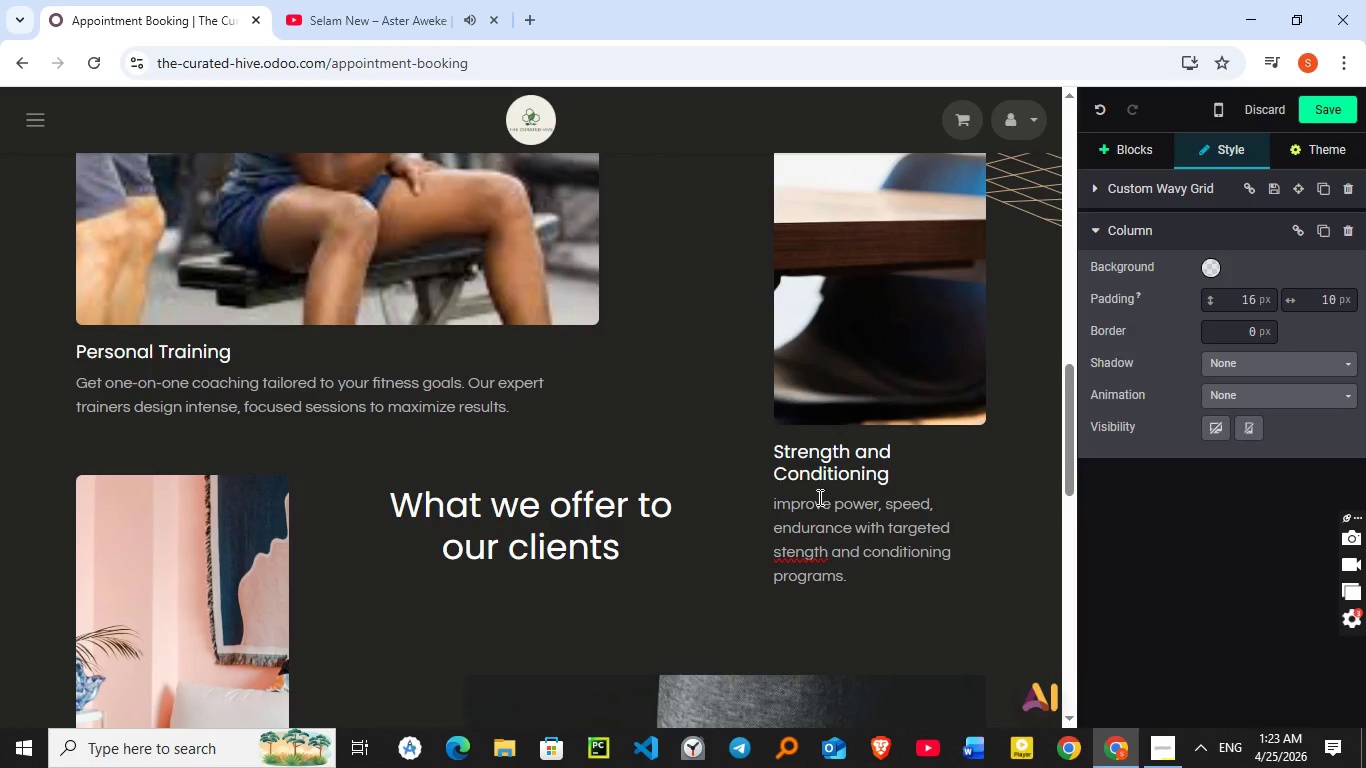 
key(R)
 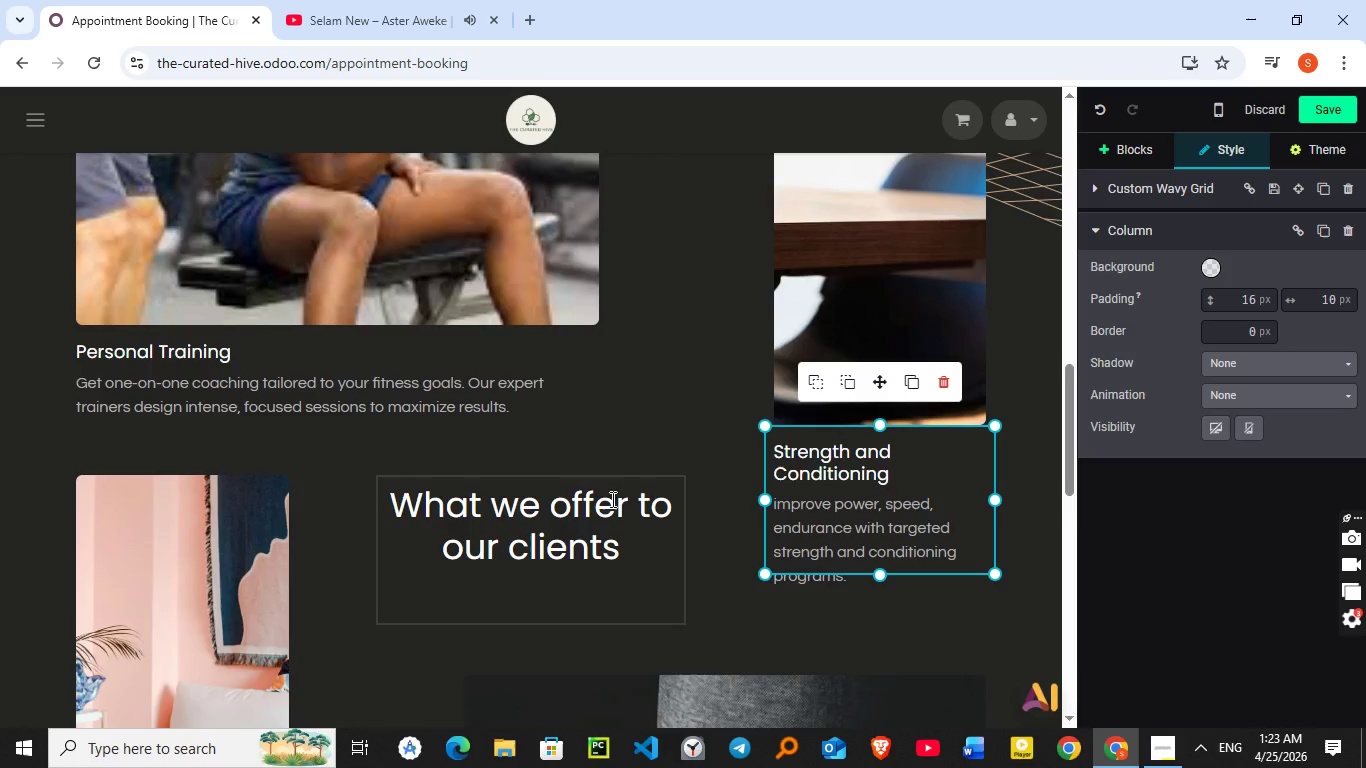 
wait(10.0)
 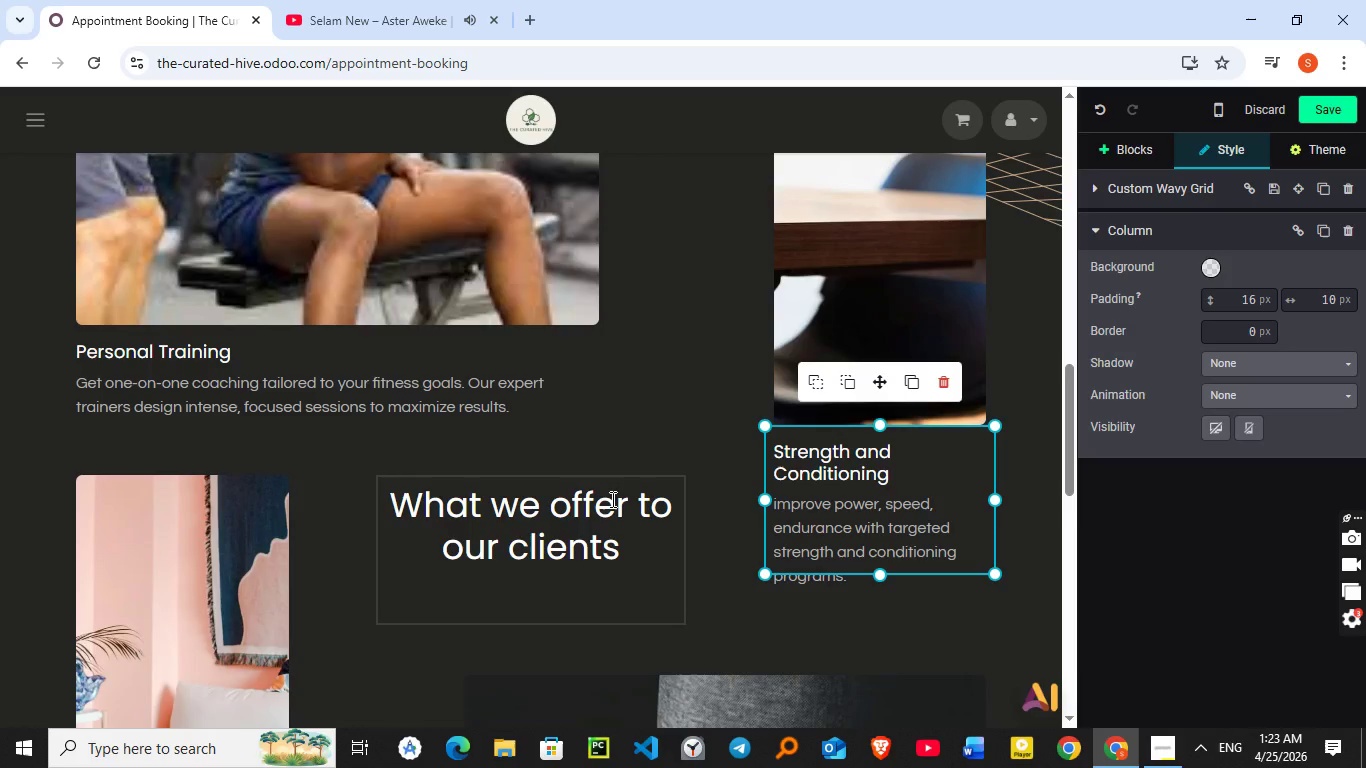 
scroll: coordinate [571, 546], scroll_direction: down, amount: 2.0
 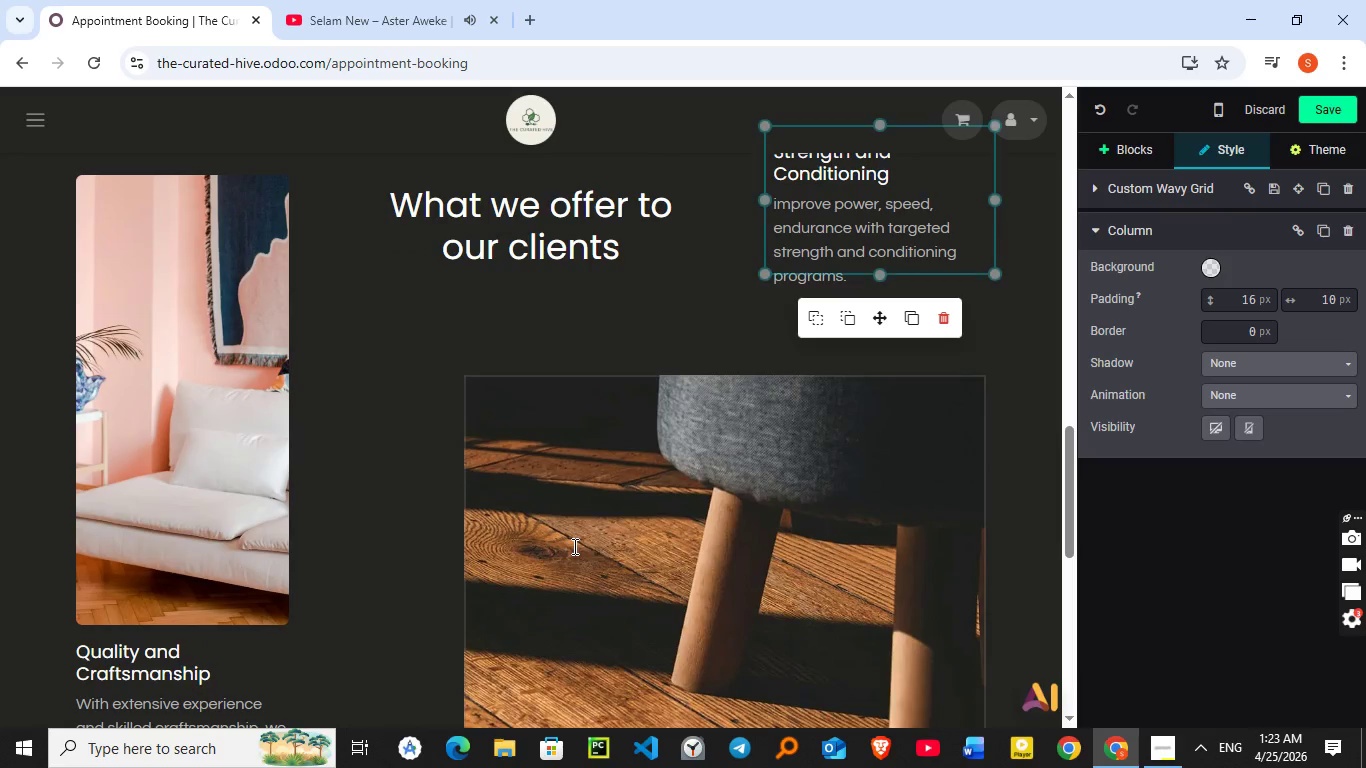 
scroll: coordinate [573, 546], scroll_direction: up, amount: 3.0
 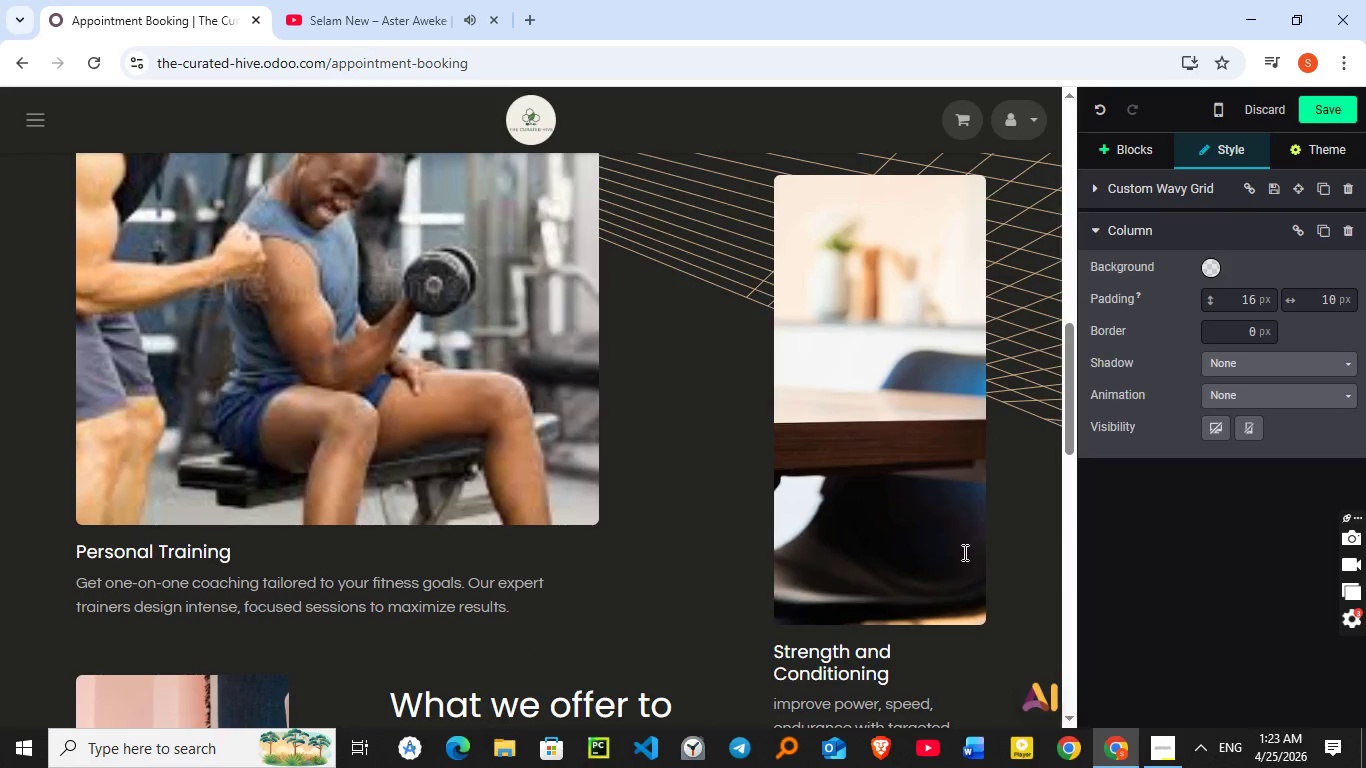 
left_click([907, 482])
 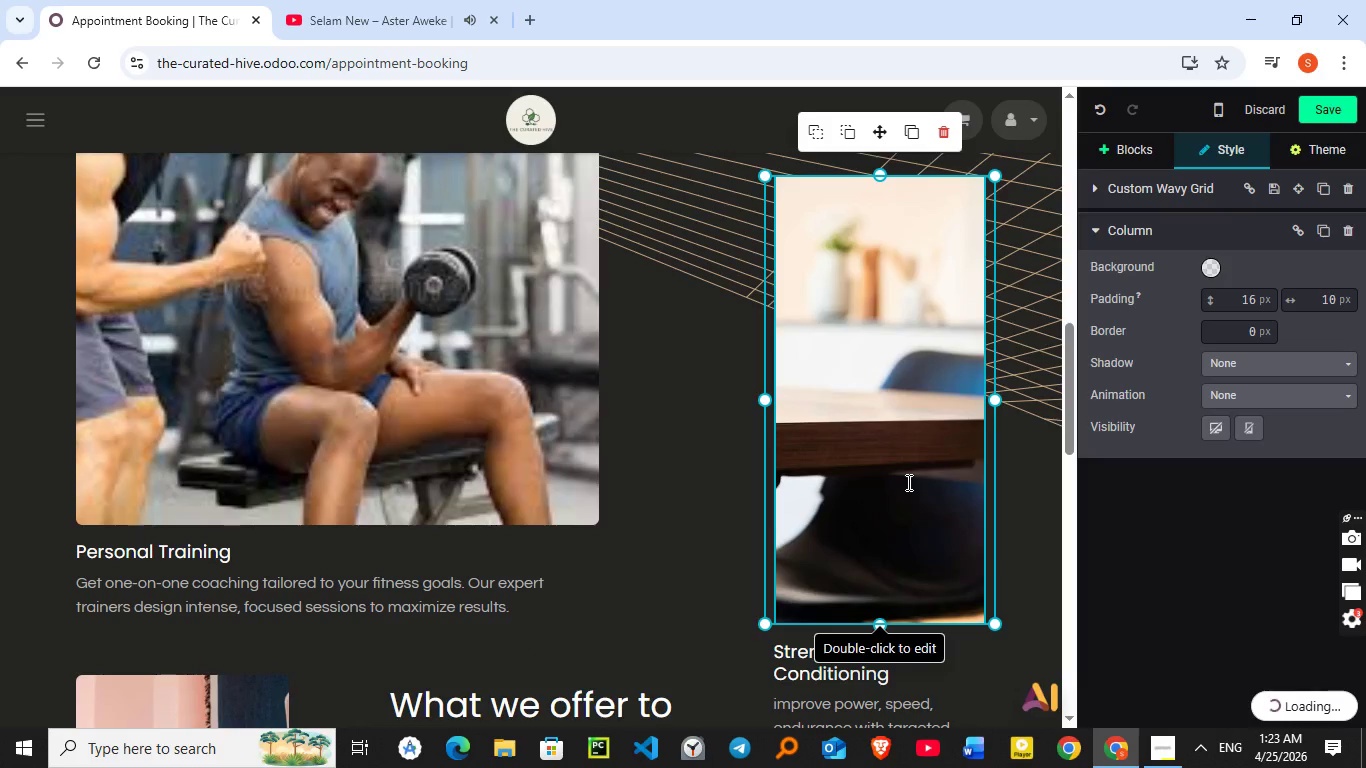 
double_click([907, 482])
 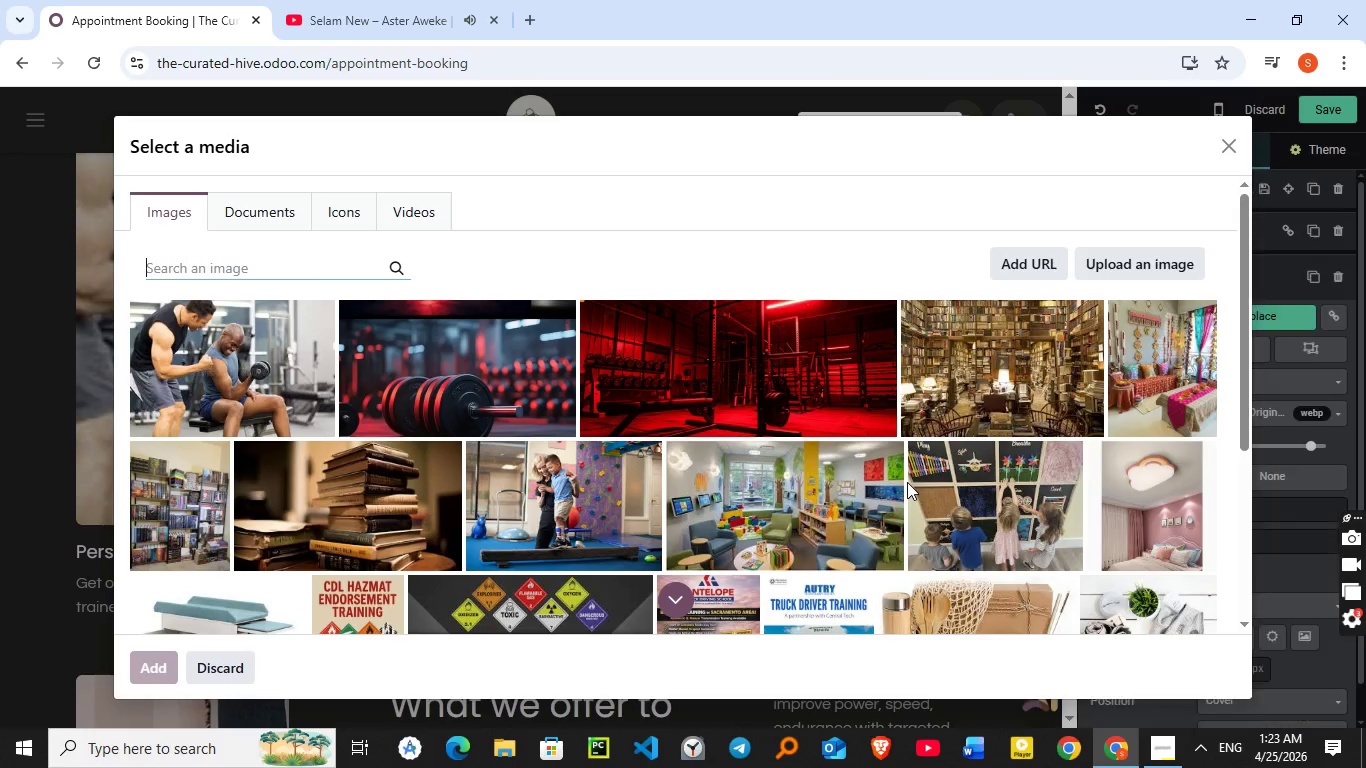 
left_click([1118, 266])
 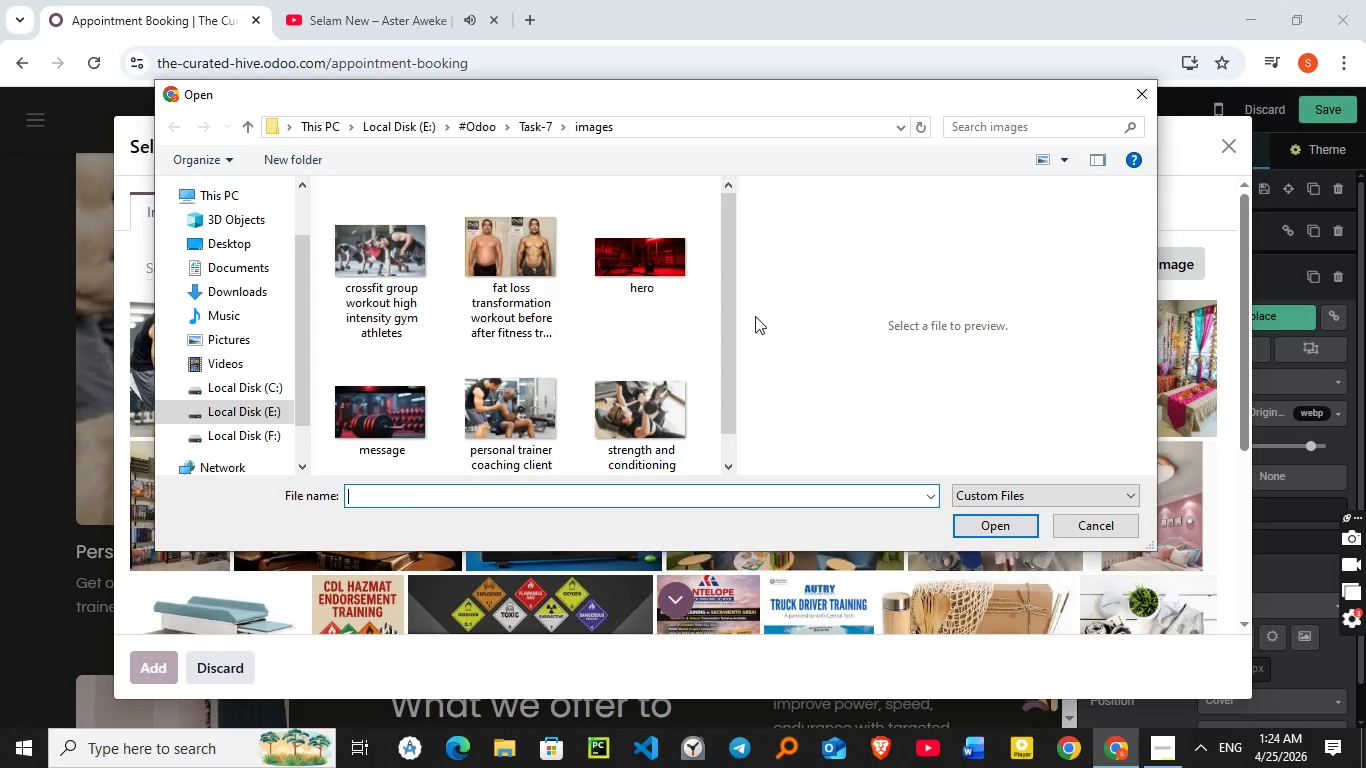 
scroll: coordinate [645, 337], scroll_direction: down, amount: 1.0
 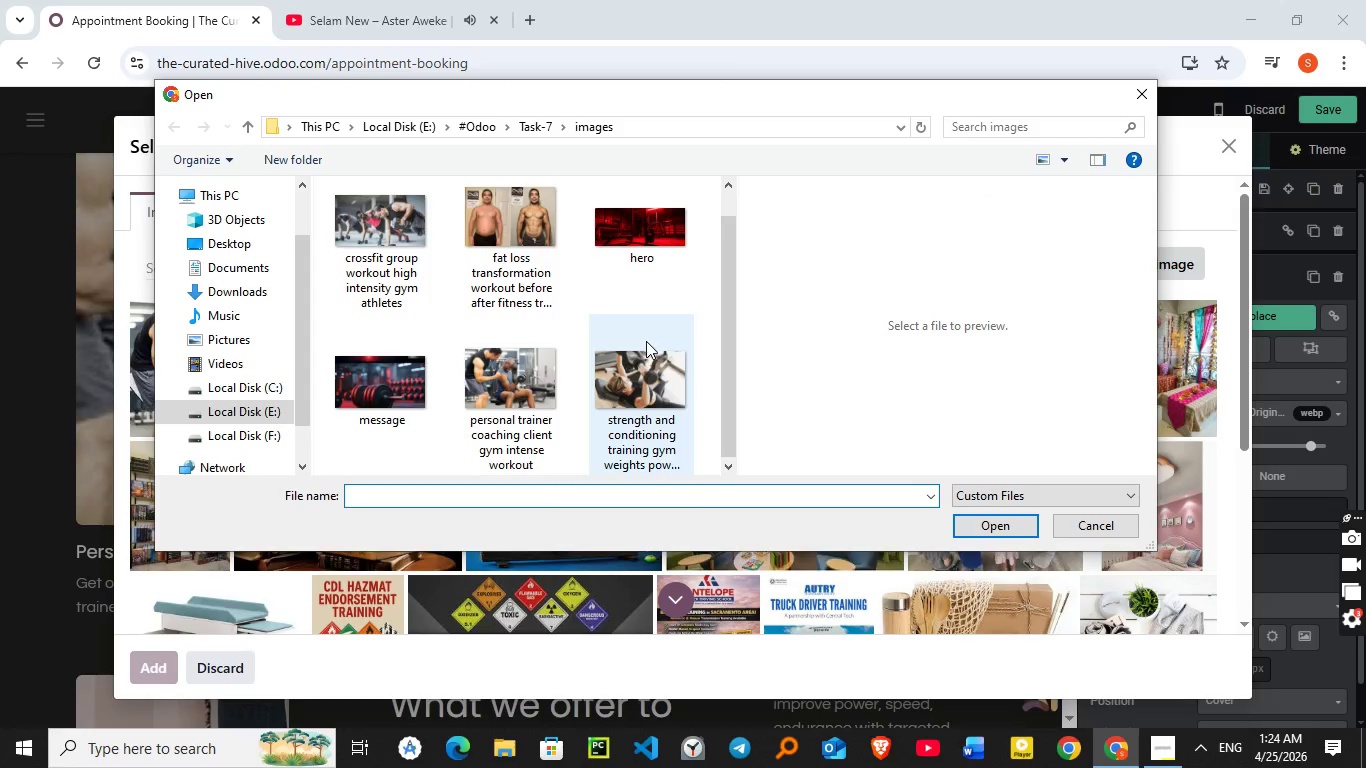 
left_click([650, 417])
 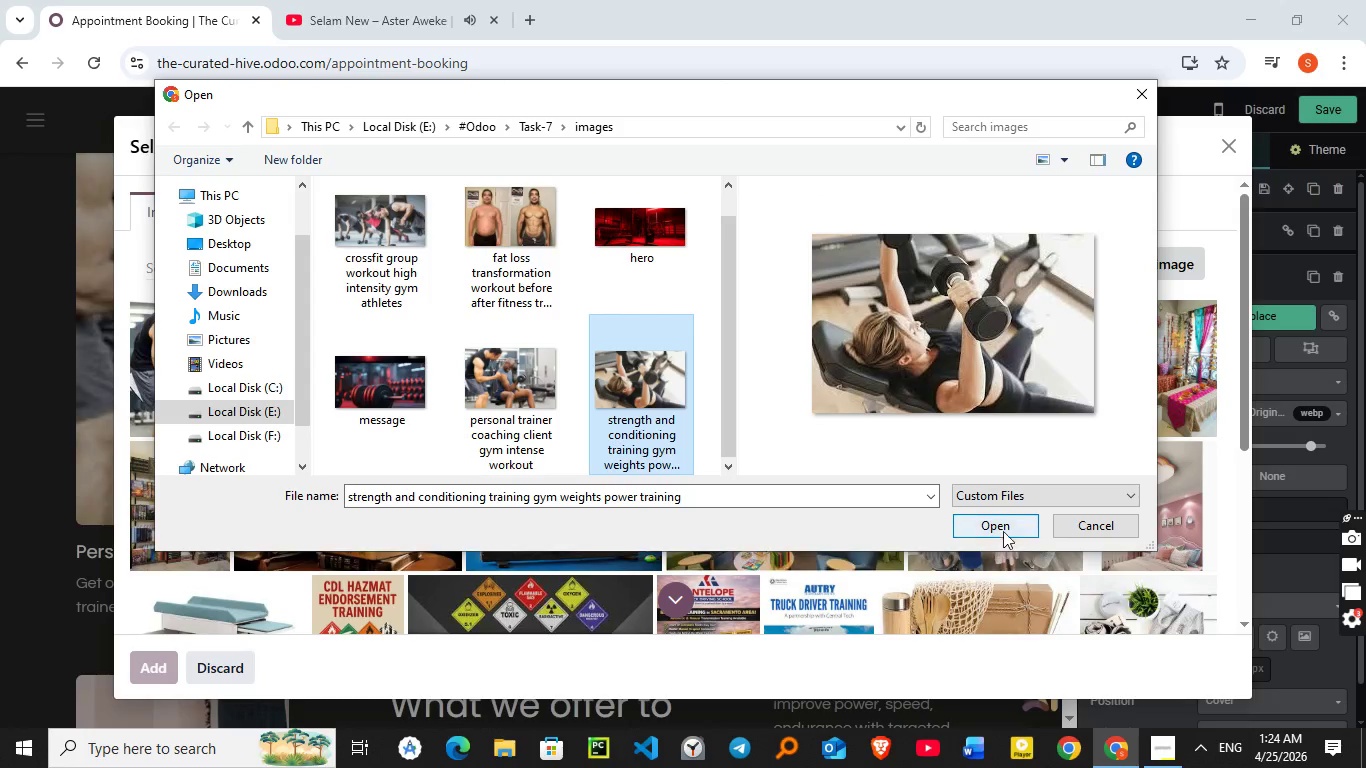 
left_click([999, 529])
 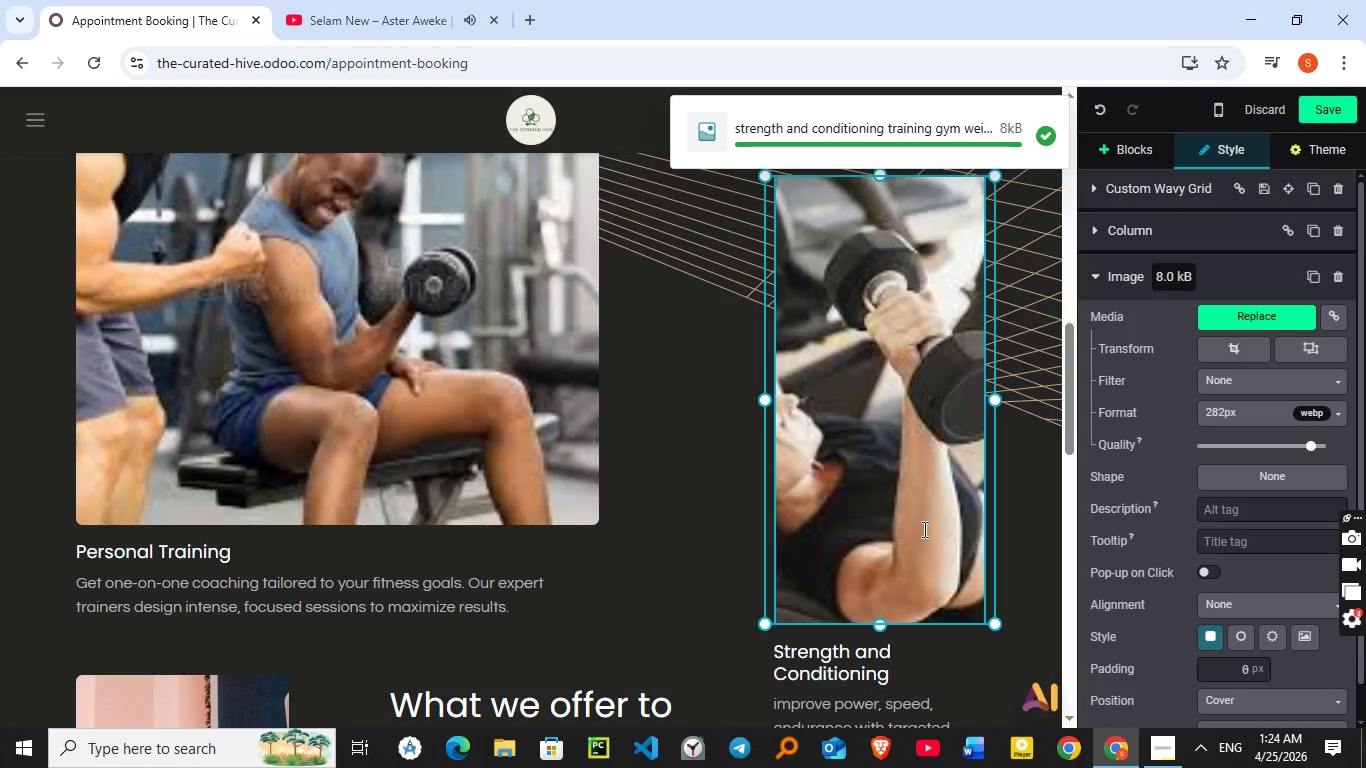 
scroll: coordinate [747, 530], scroll_direction: down, amount: 3.0
 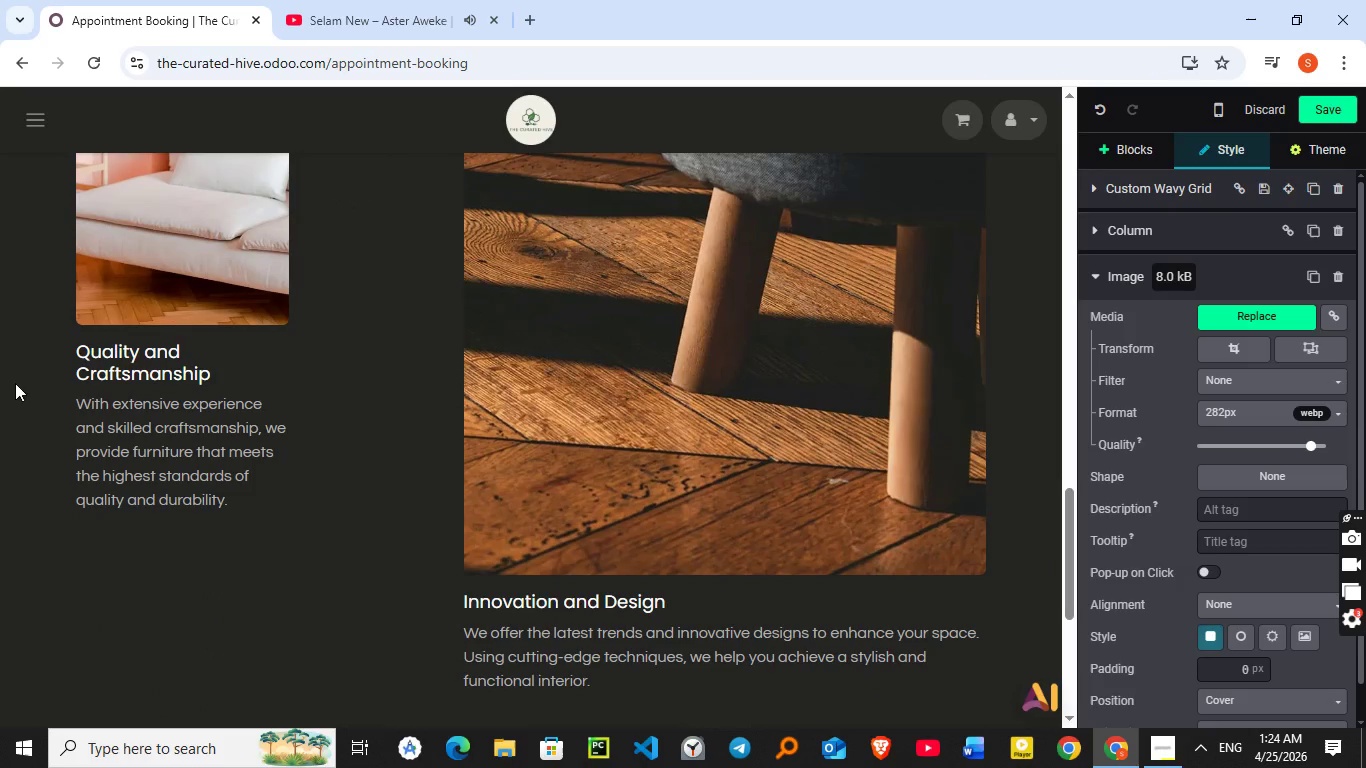 
double_click([132, 374])
 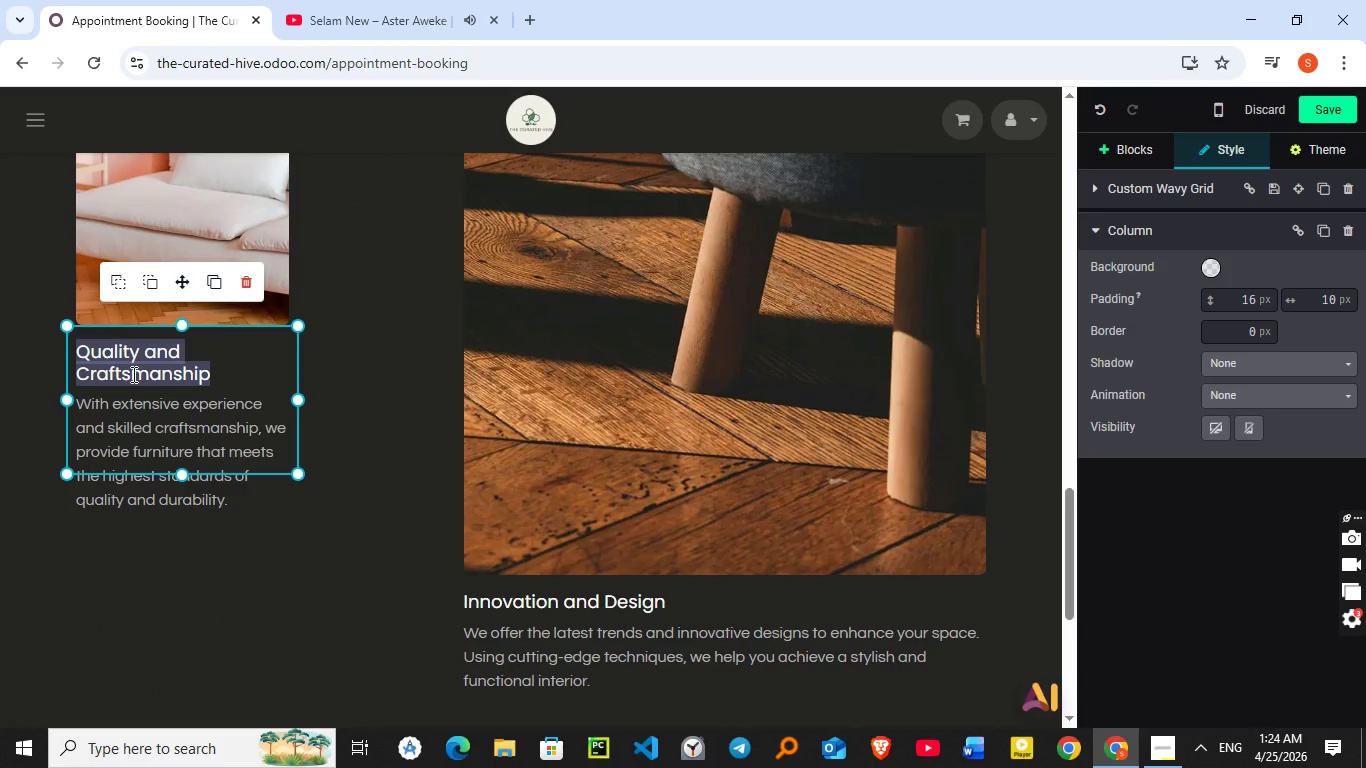 
triple_click([132, 374])
 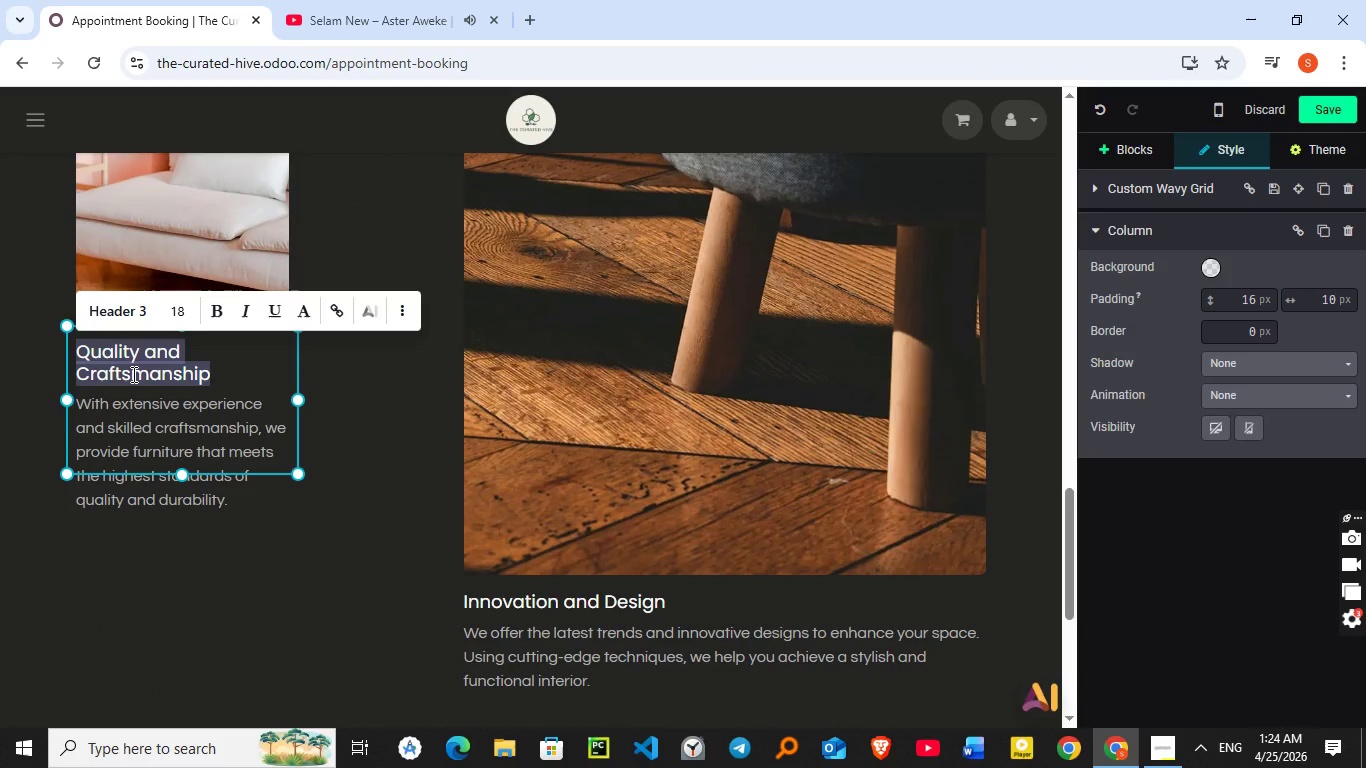 
wait(11.56)
 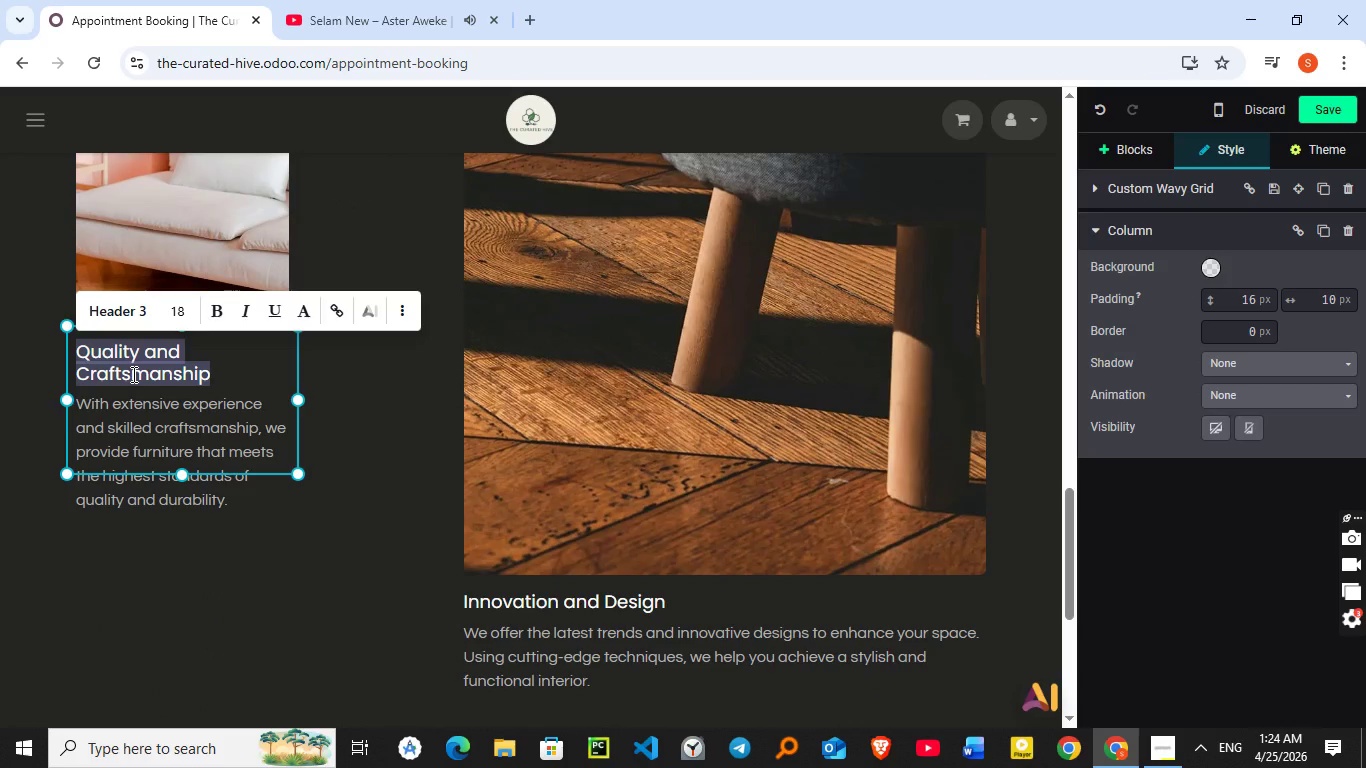 
type(Fat loss and Transformation)
 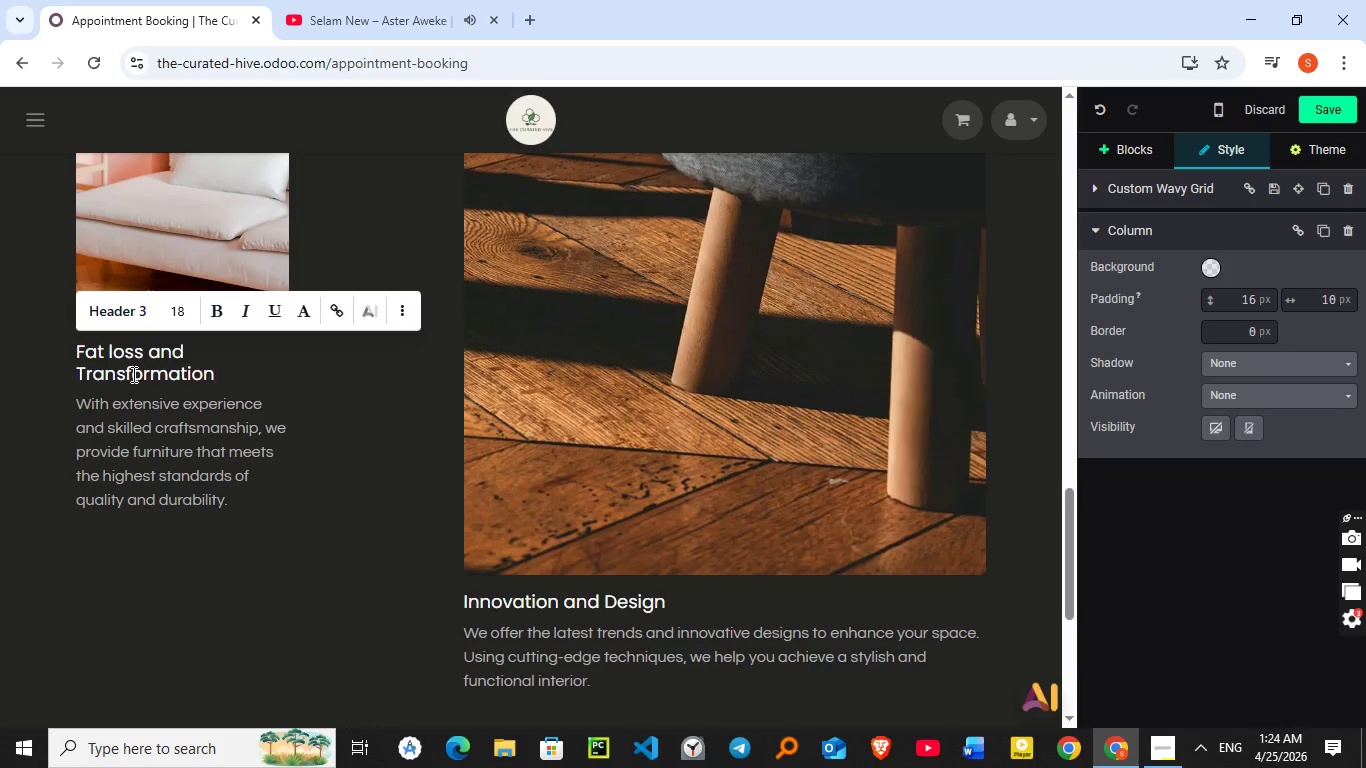 
double_click([137, 402])
 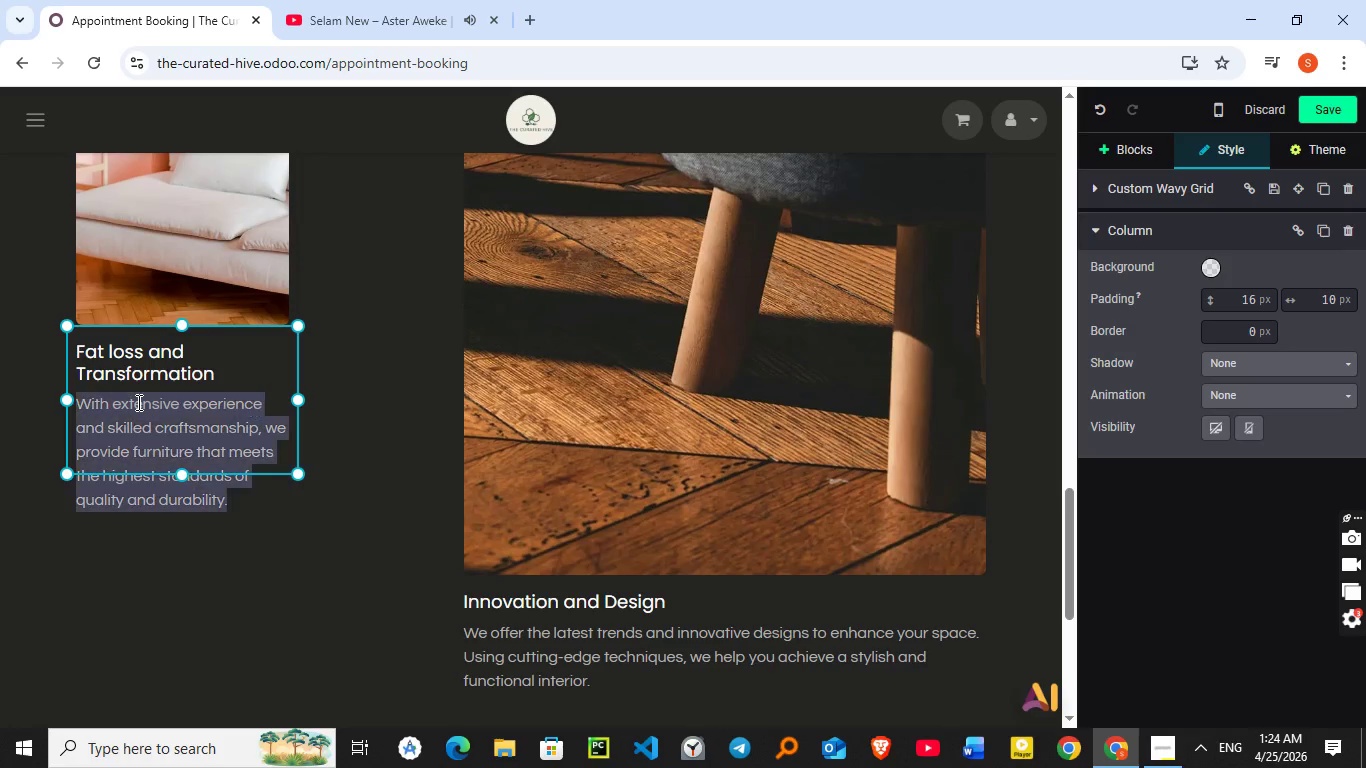 
triple_click([137, 402])
 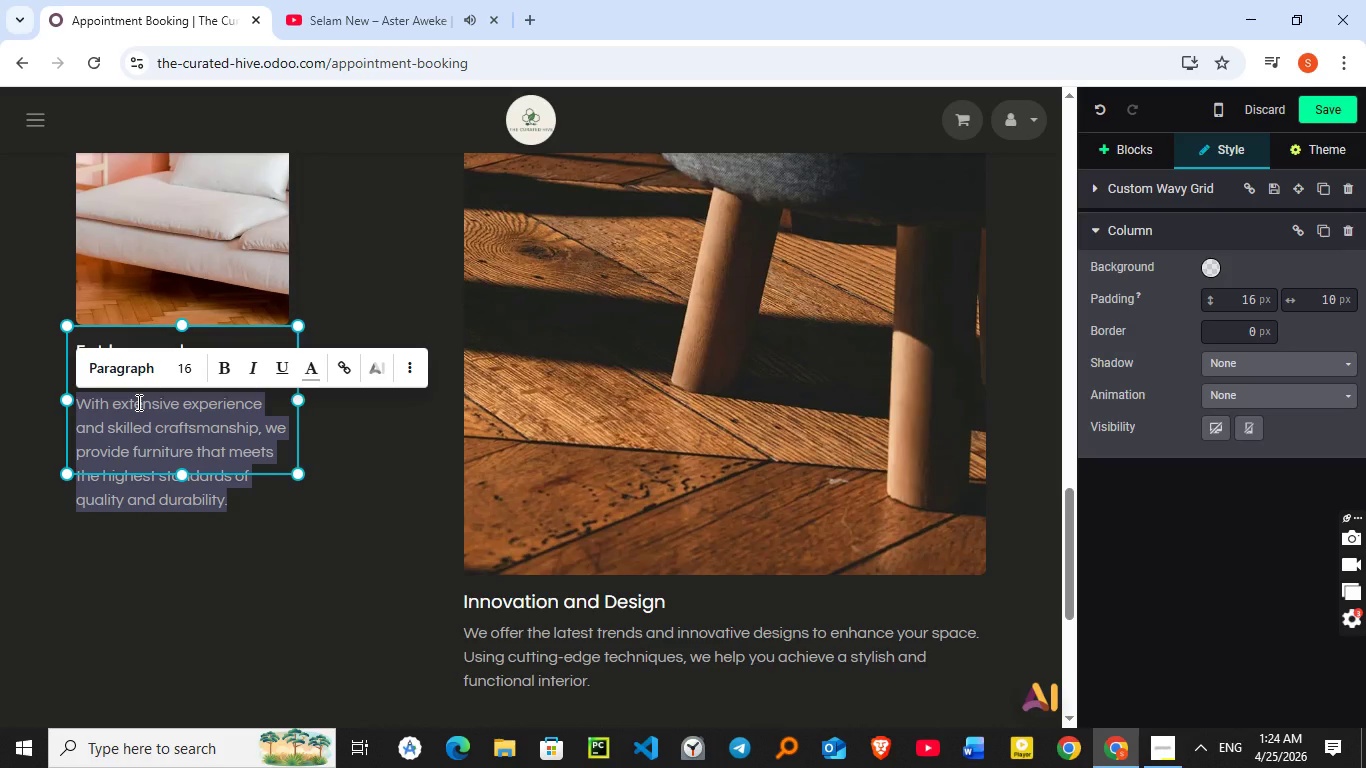 
wait(5.41)
 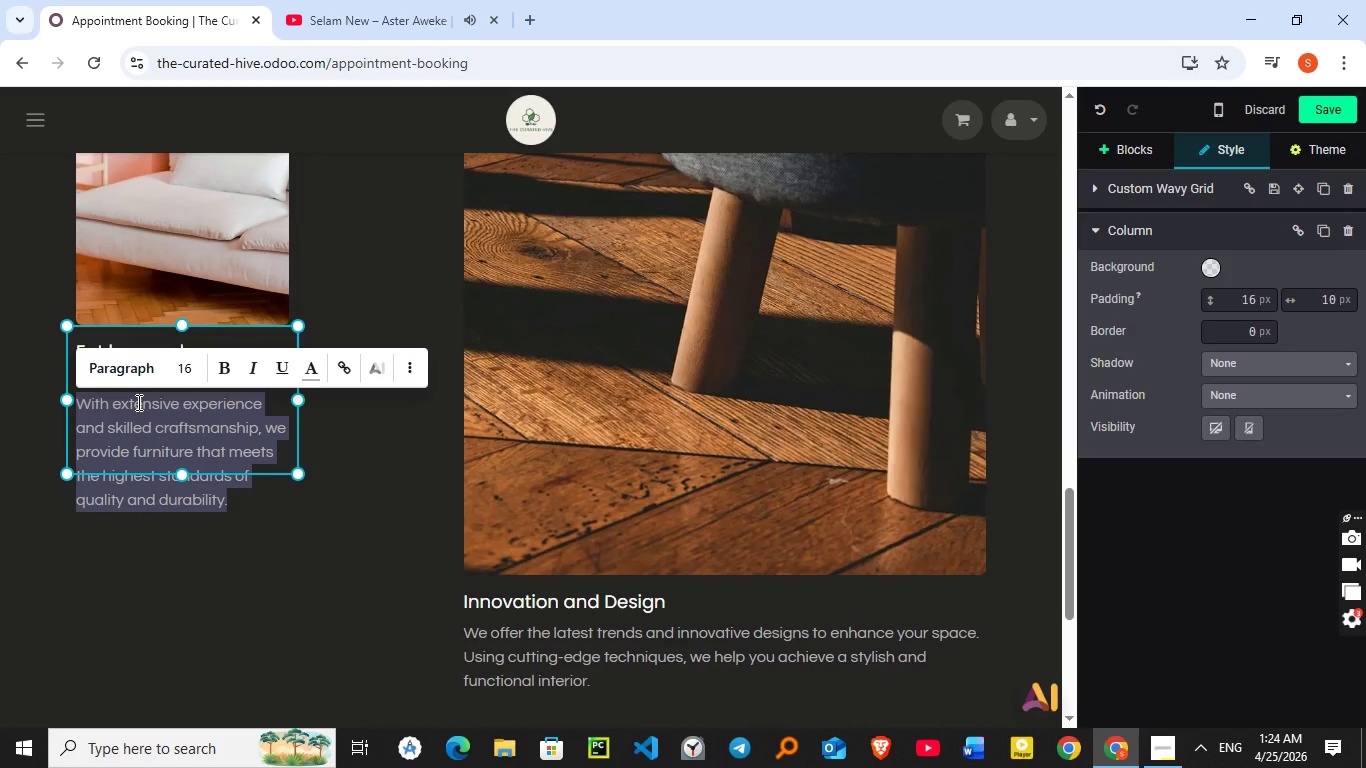 
type(burn )
key(Backspace)
key(Backspace)
key(Backspace)
key(Backspace)
key(Backspace)
type(Burn fat and build lean muscle through high-intensity workouts and expert xou)
key(Backspace)
key(Backspace)
key(Backspace)
type(coua)
key(Backspace)
key(Backspace)
type(aching,)
 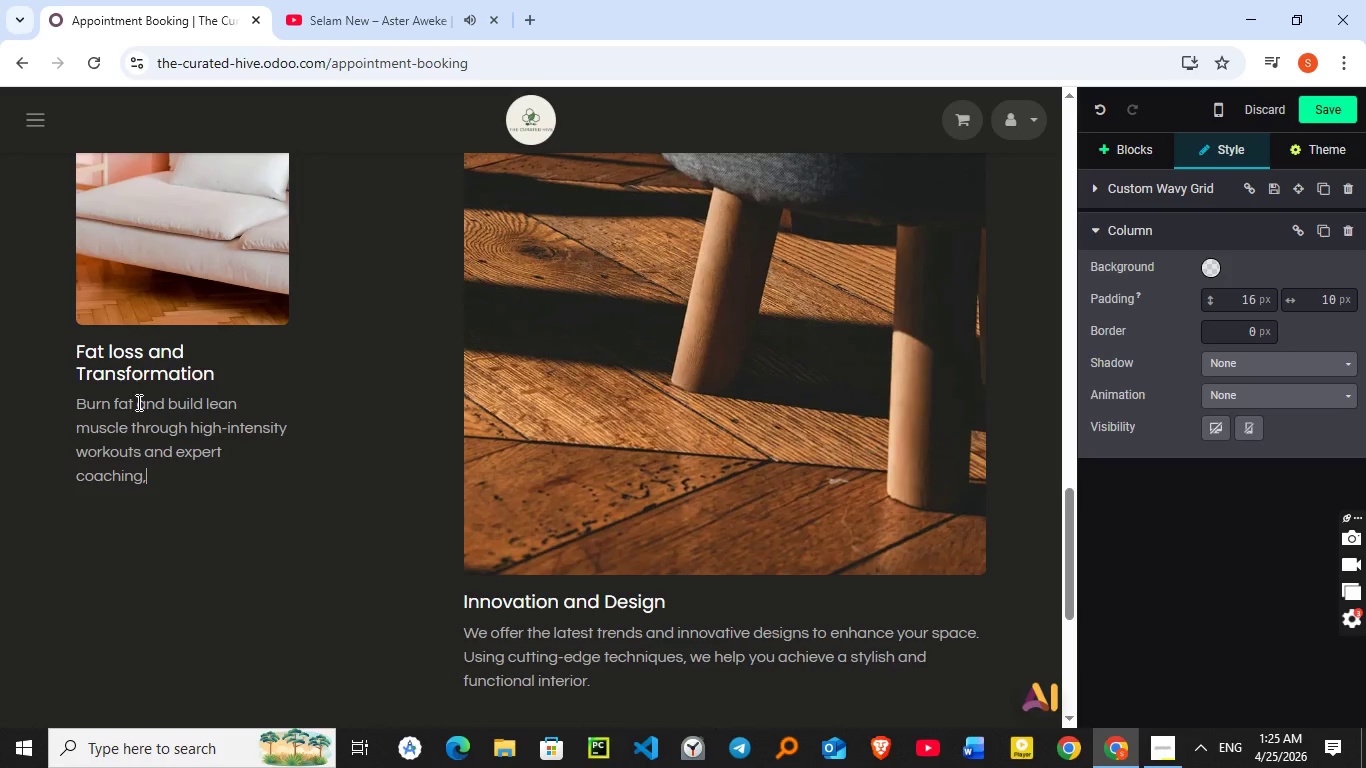 
scroll: coordinate [137, 398], scroll_direction: up, amount: 3.0
 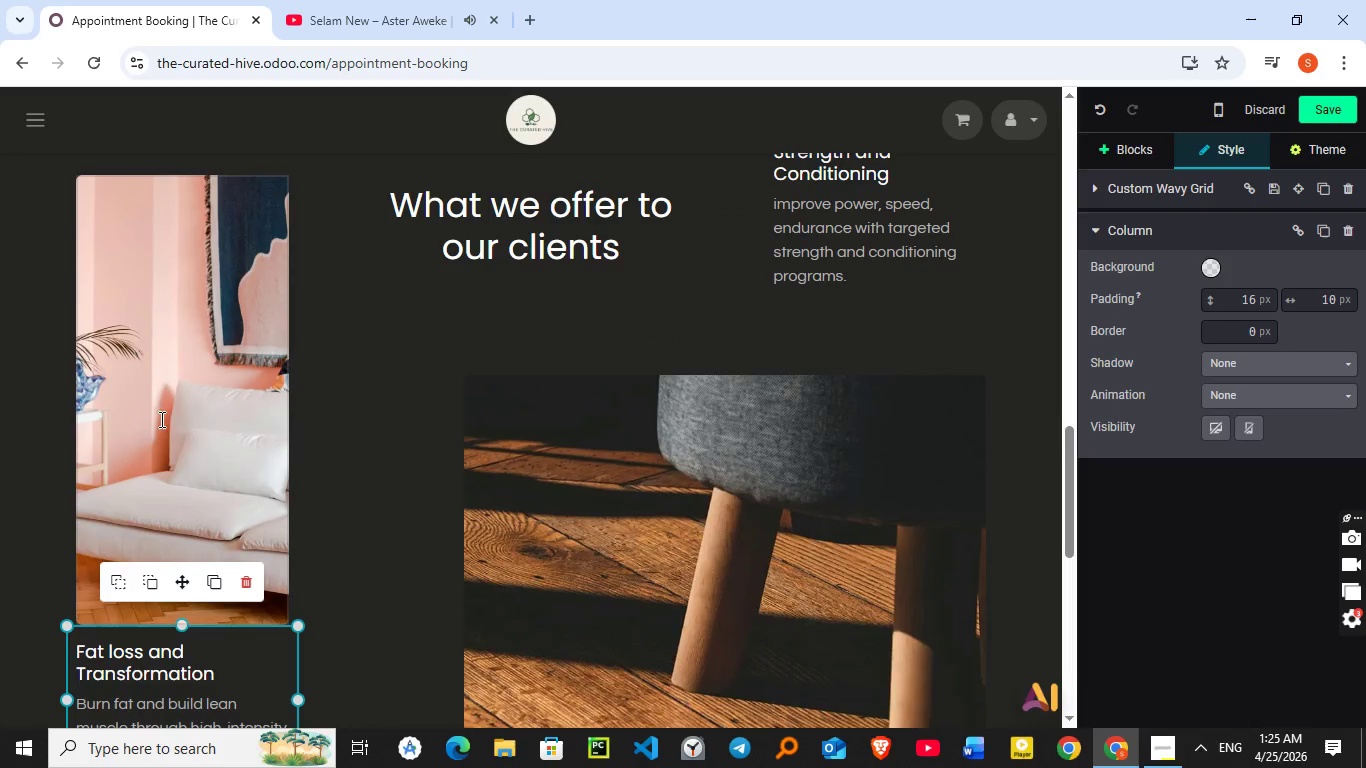 
left_click([159, 409])
 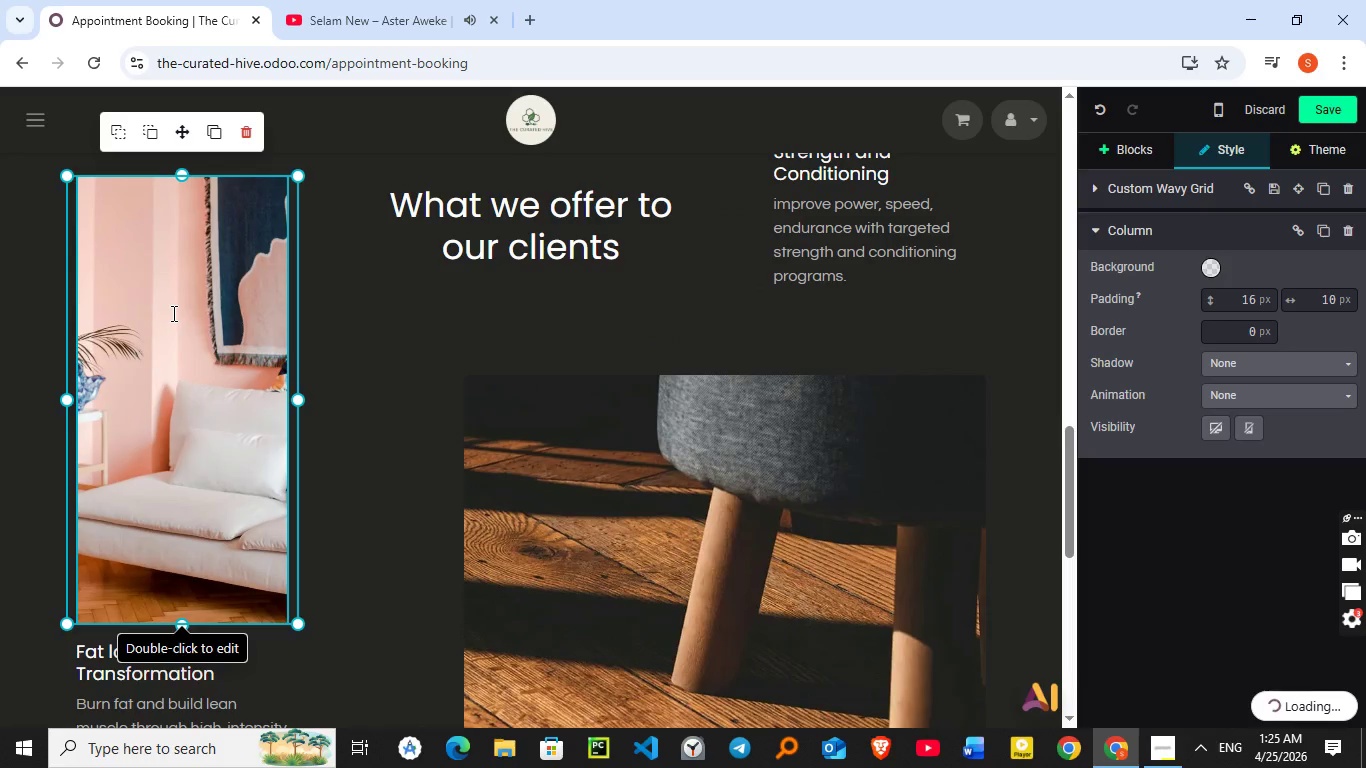 
double_click([172, 315])
 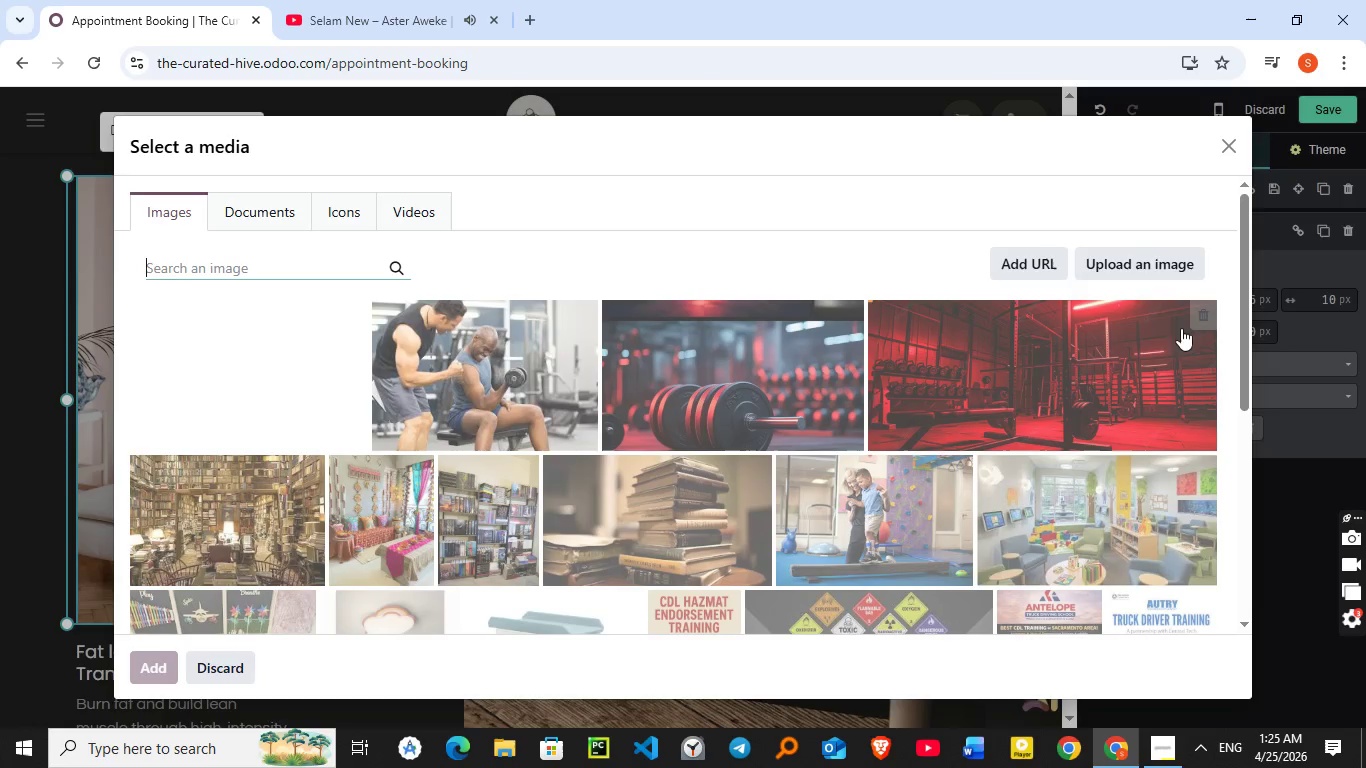 
left_click([1108, 259])
 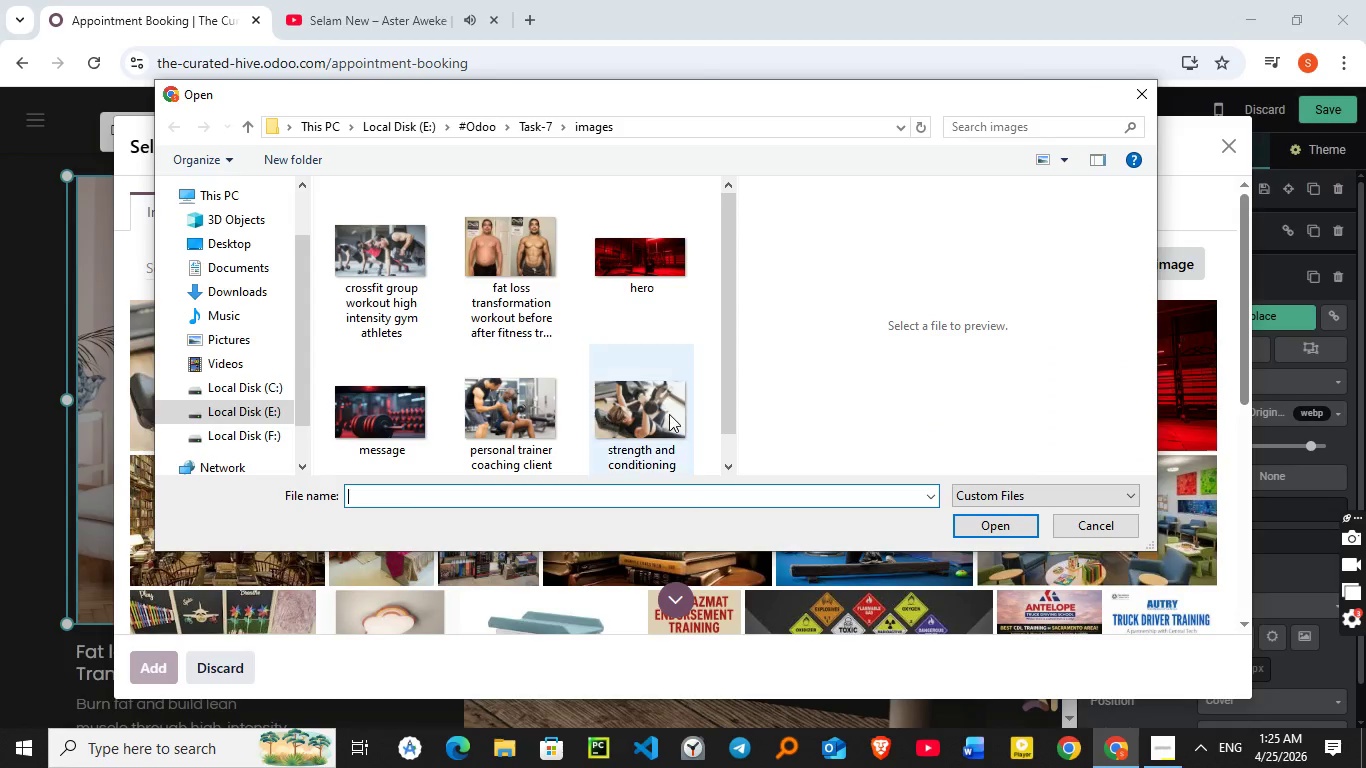 
scroll: coordinate [636, 421], scroll_direction: down, amount: 1.0
 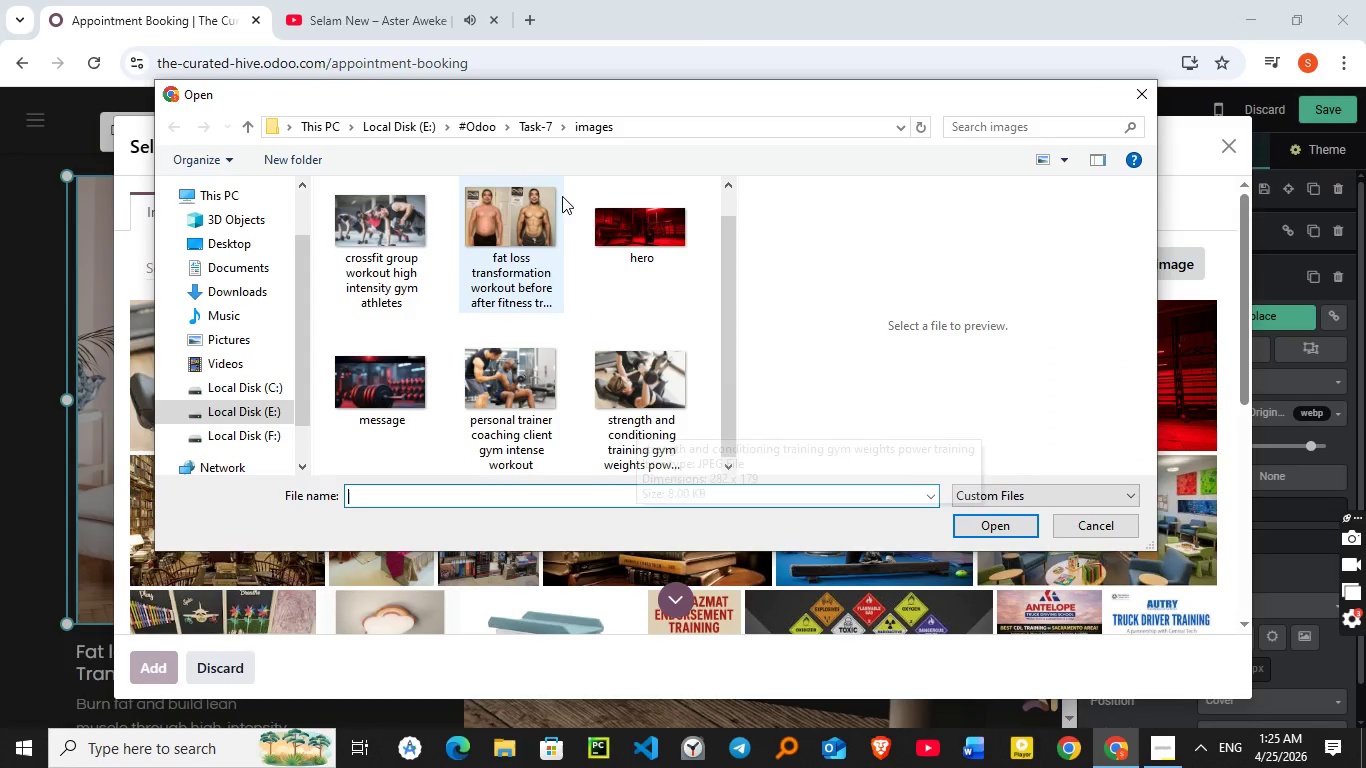 
left_click([539, 228])
 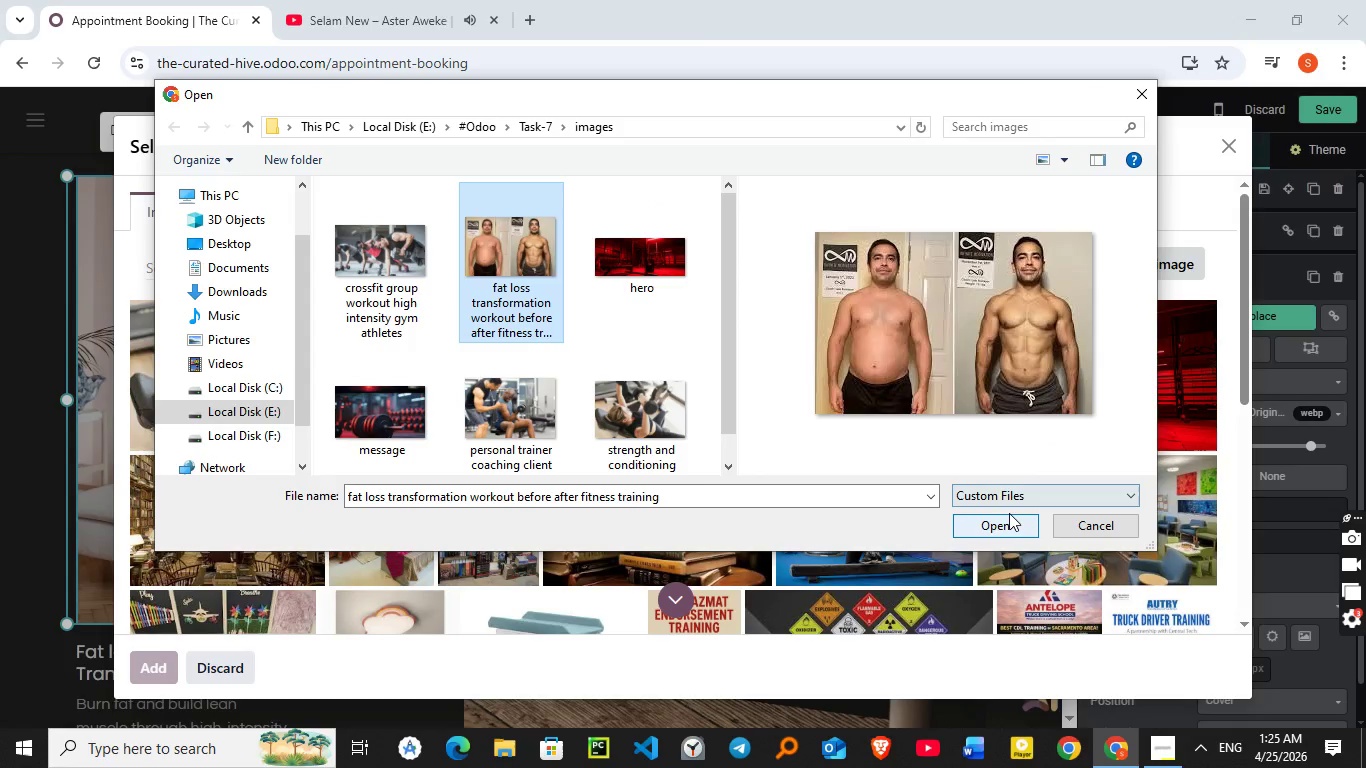 
left_click([1006, 523])
 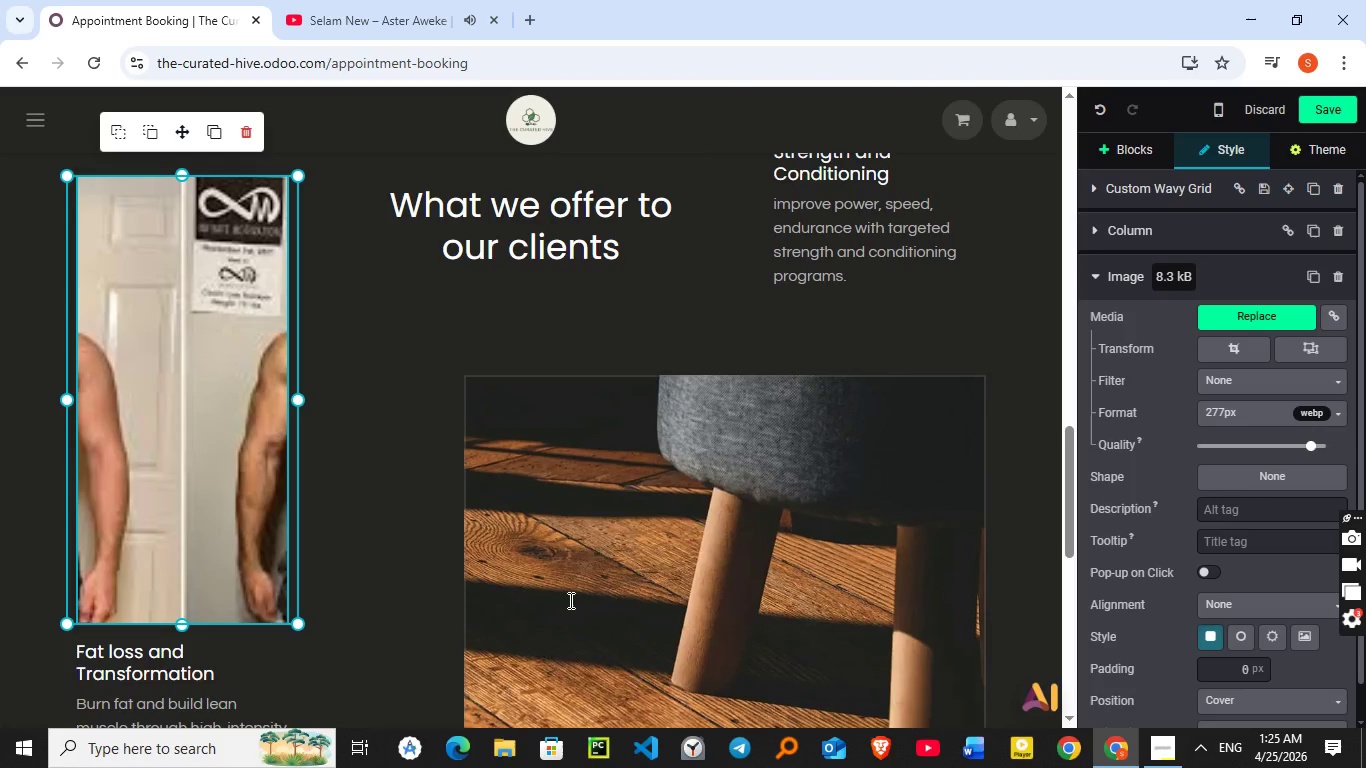 
wait(13.28)
 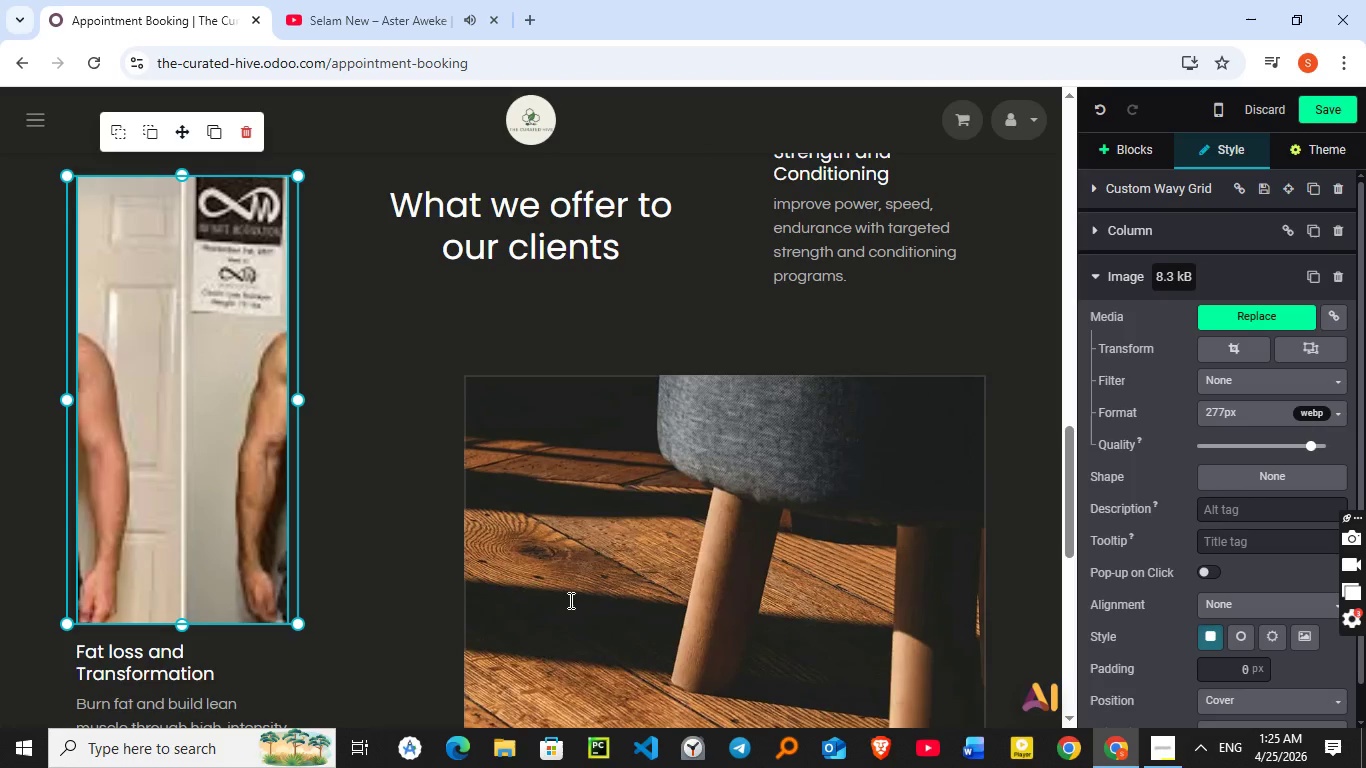 
left_click([1241, 346])
 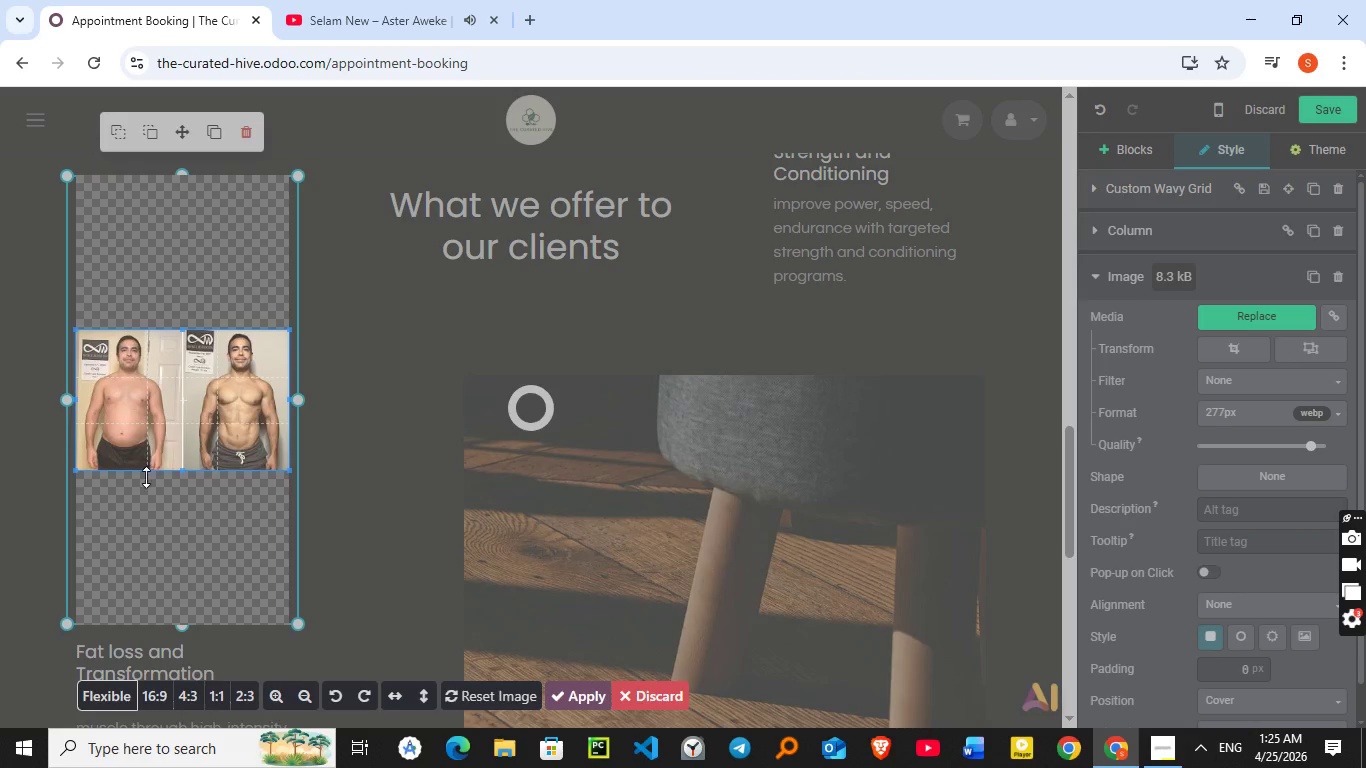 
left_click_drag(start_coordinate=[181, 473], to_coordinate=[182, 488])
 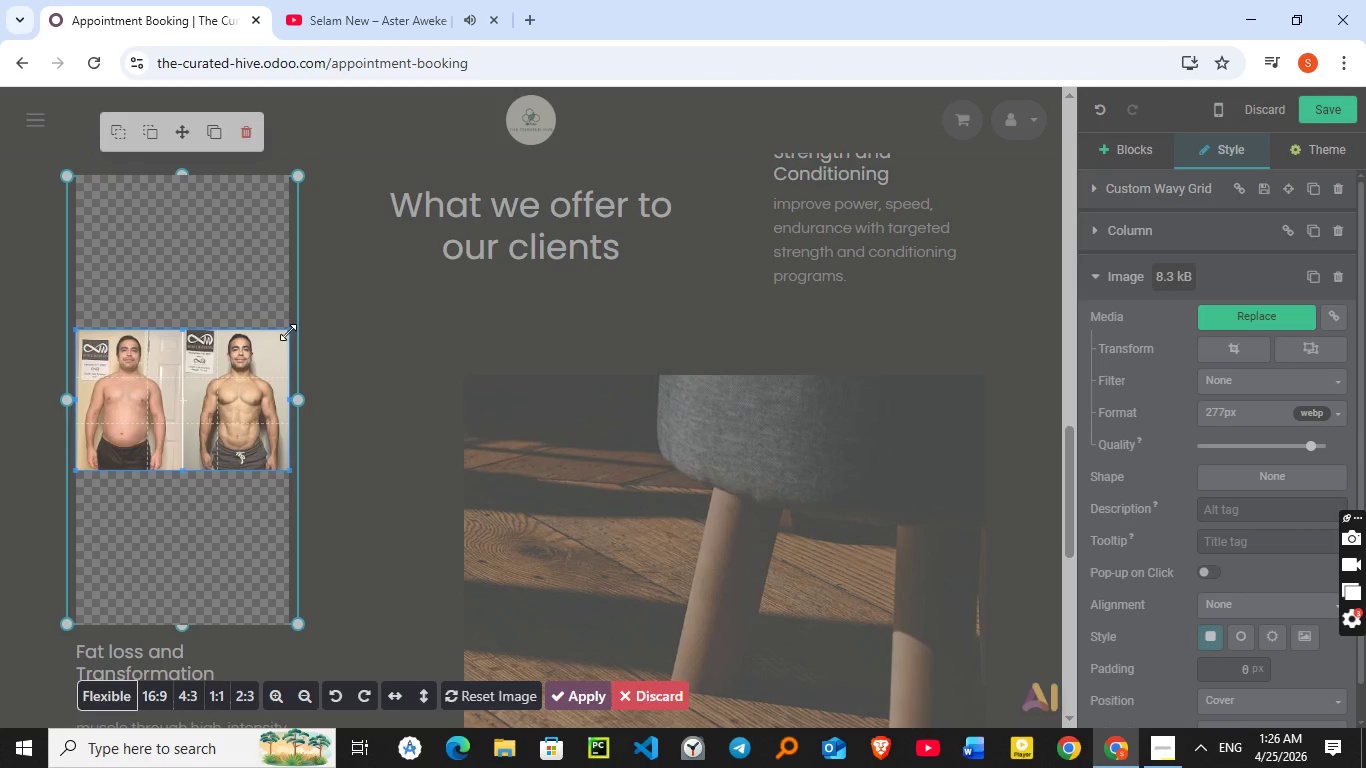 
left_click_drag(start_coordinate=[288, 332], to_coordinate=[281, 332])
 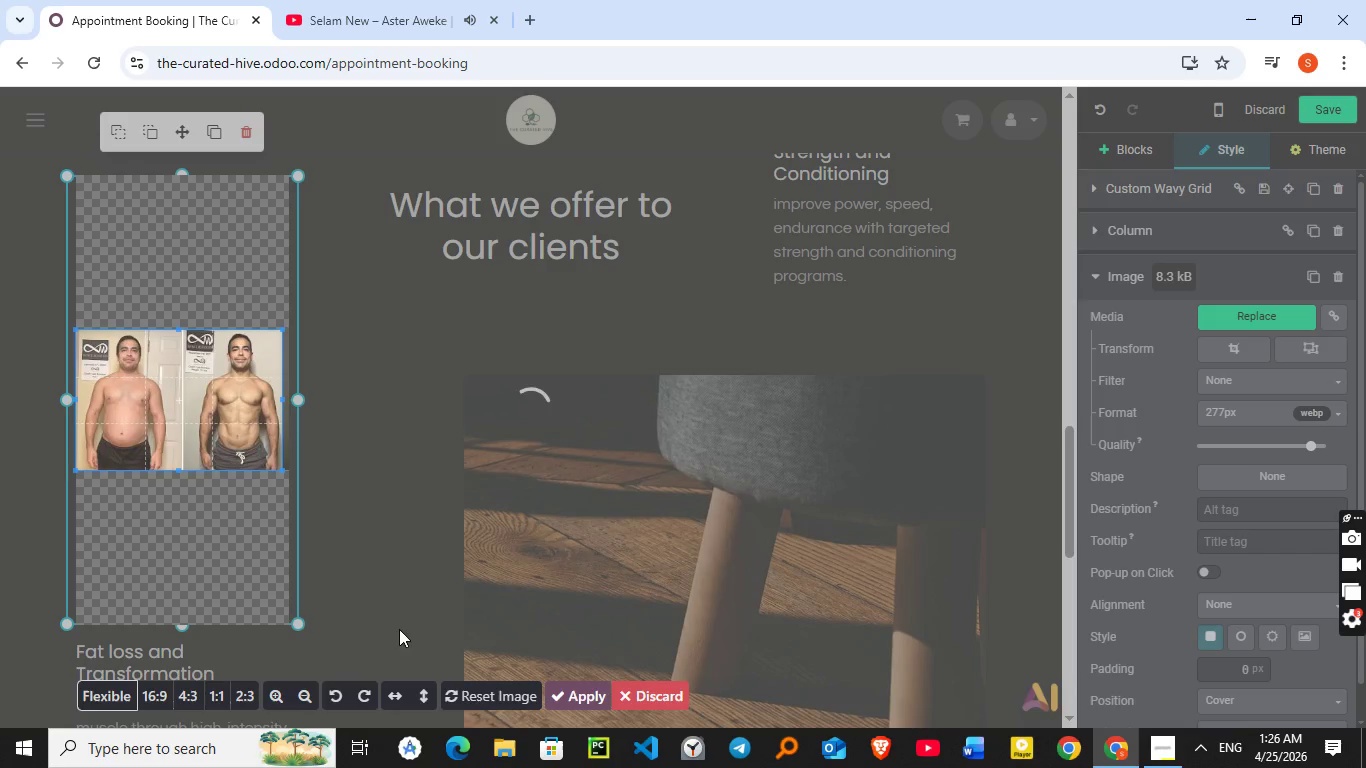 
left_click([557, 694])
 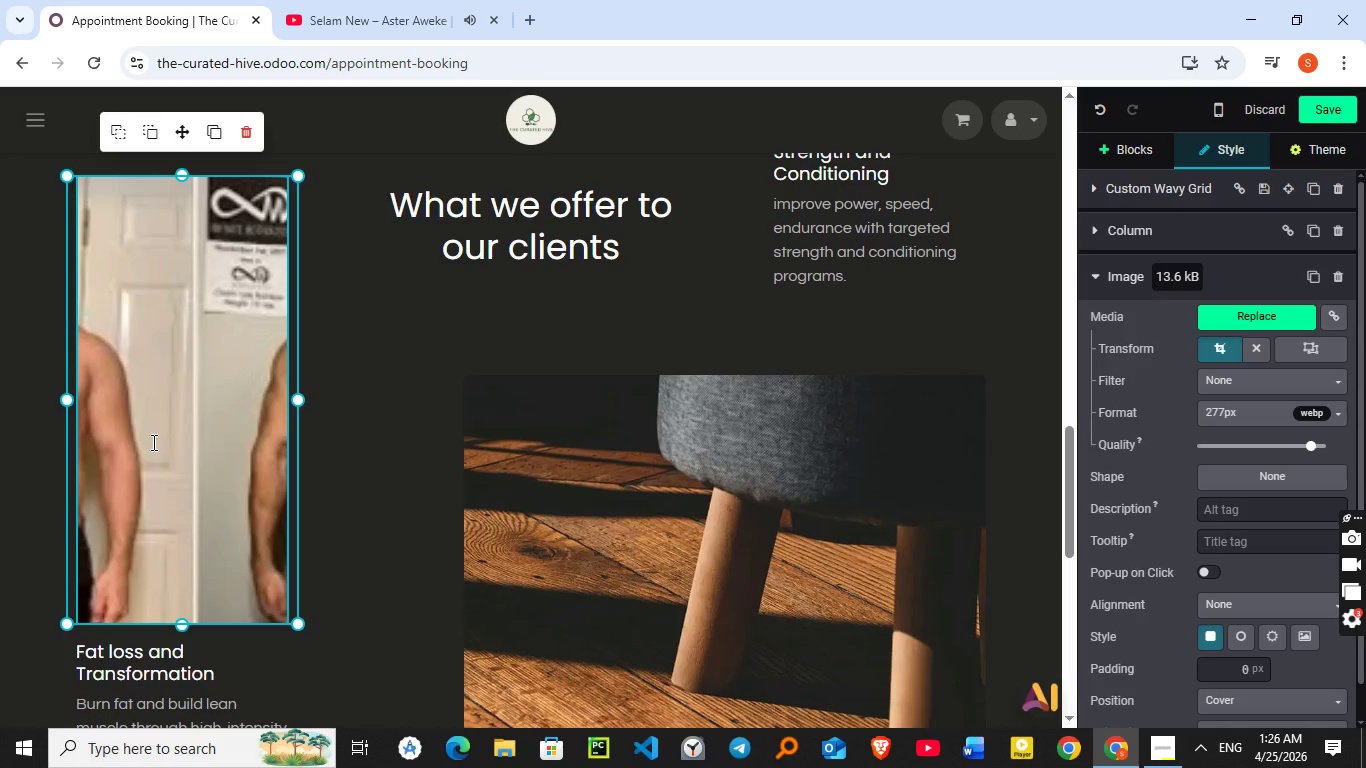 
wait(7.67)
 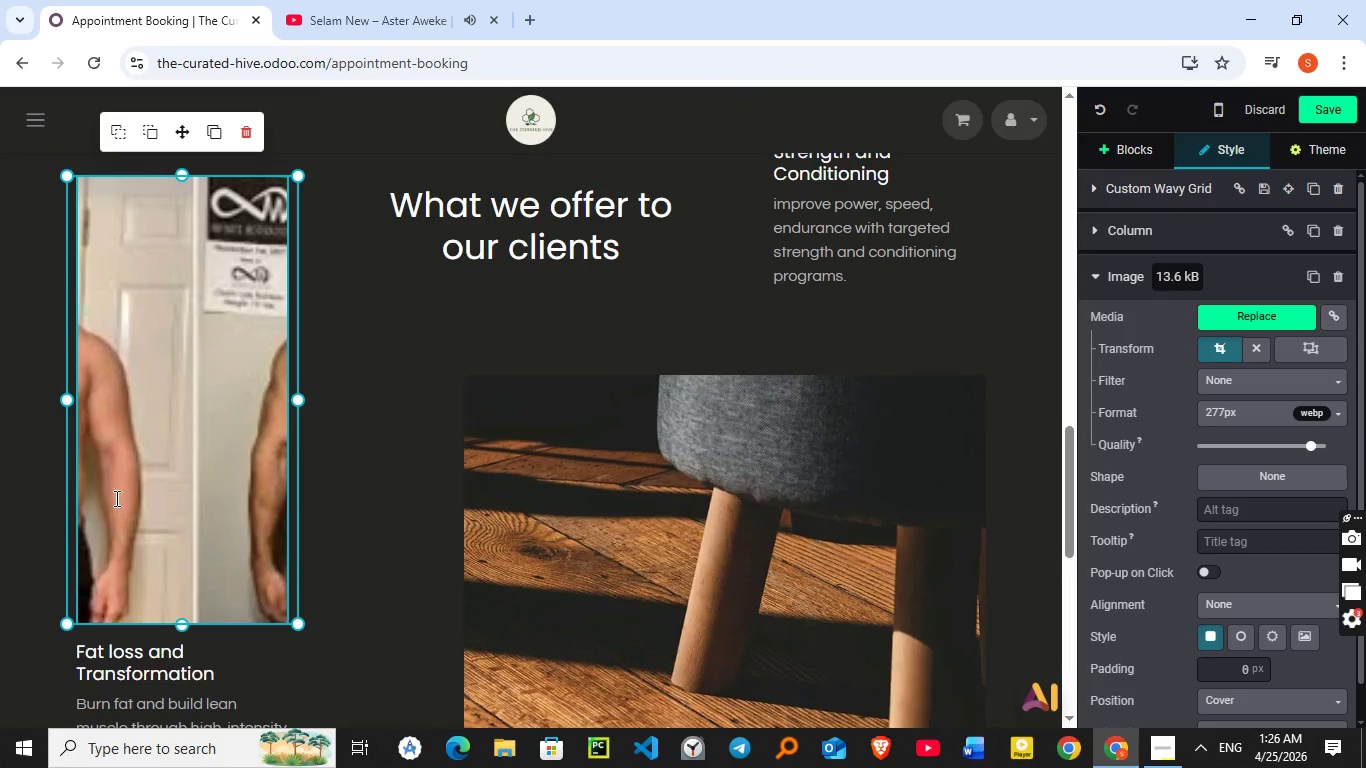 
double_click([152, 442])
 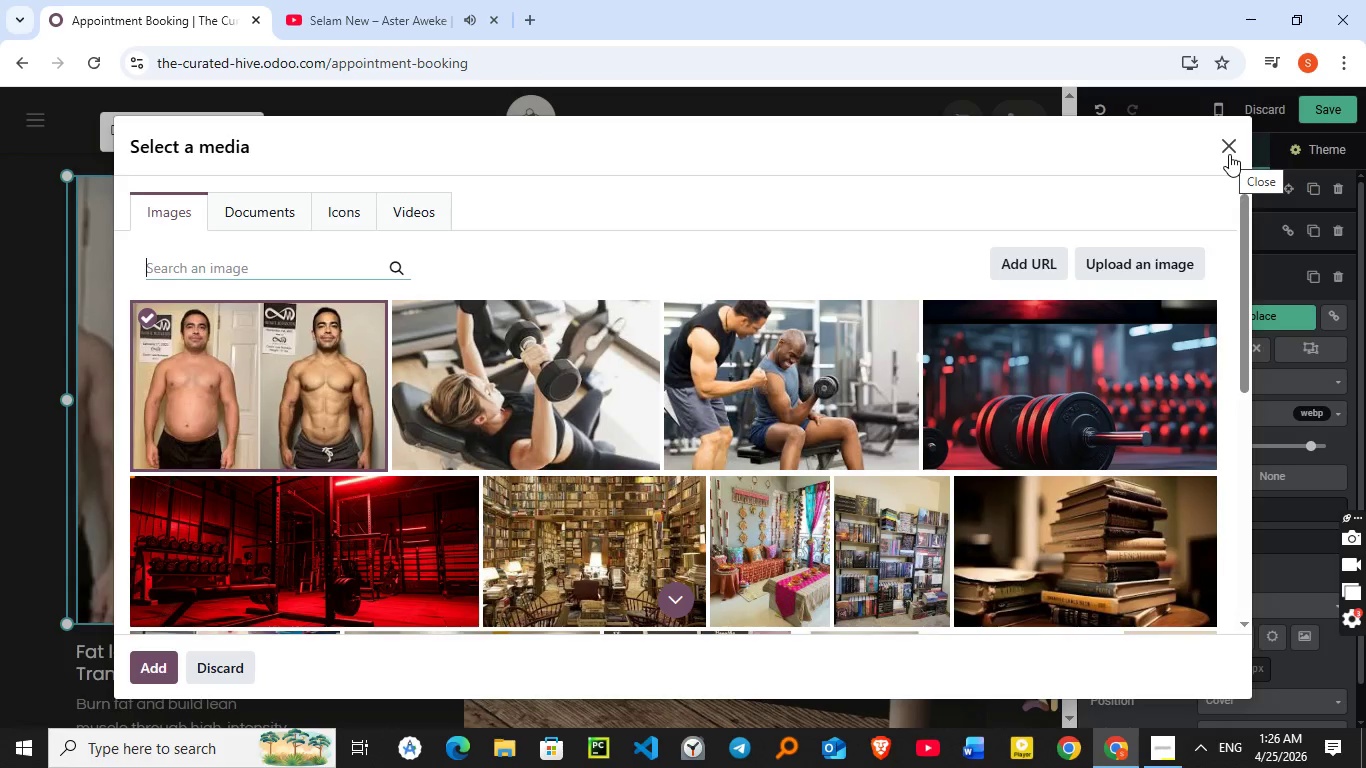 
wait(5.08)
 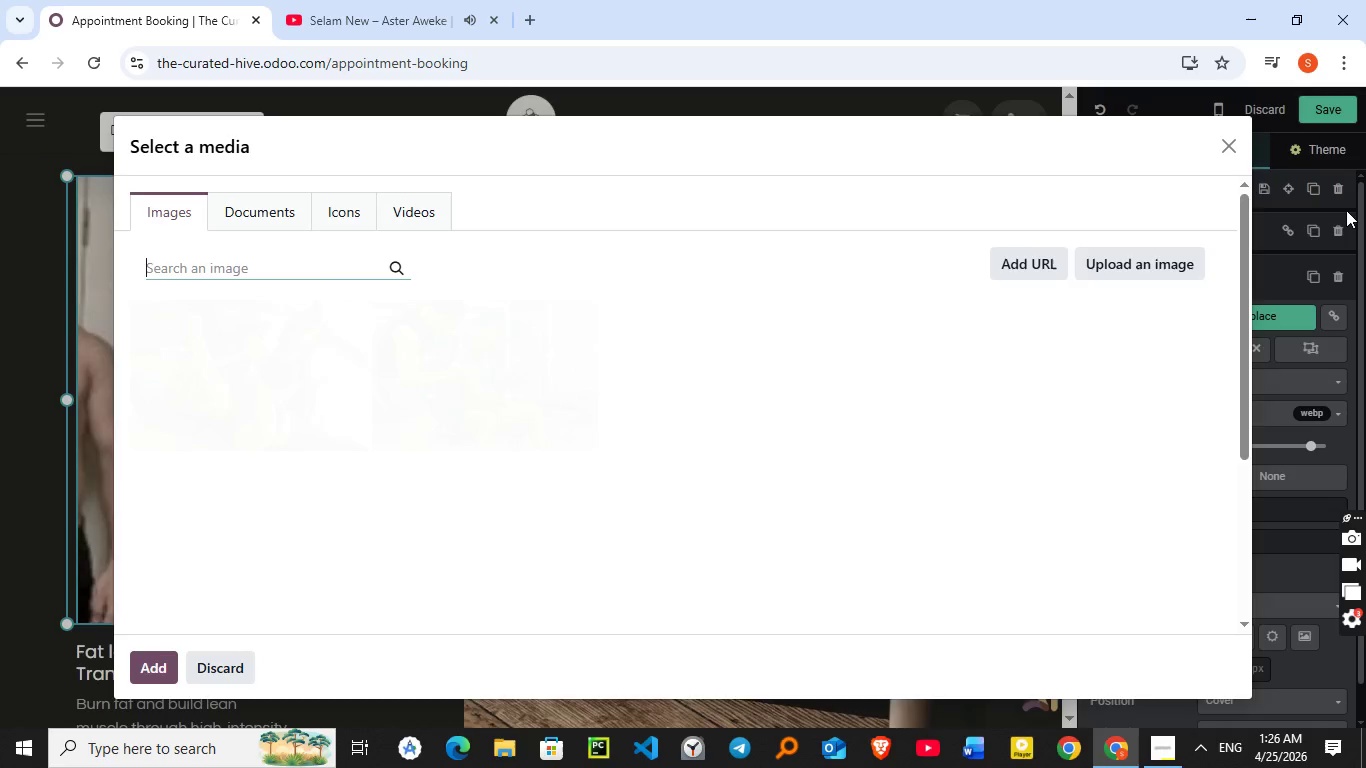 
left_click([231, 398])
 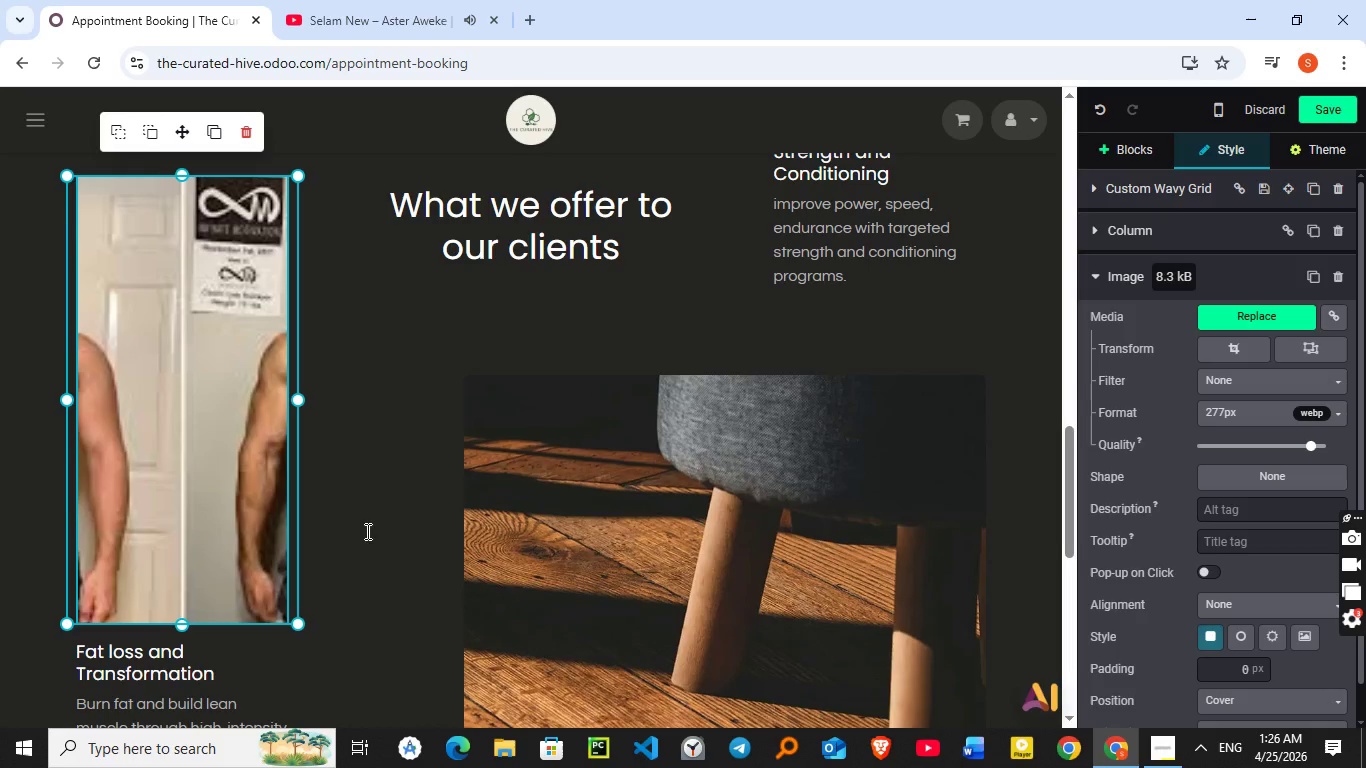 
scroll: coordinate [390, 531], scroll_direction: up, amount: 3.0
 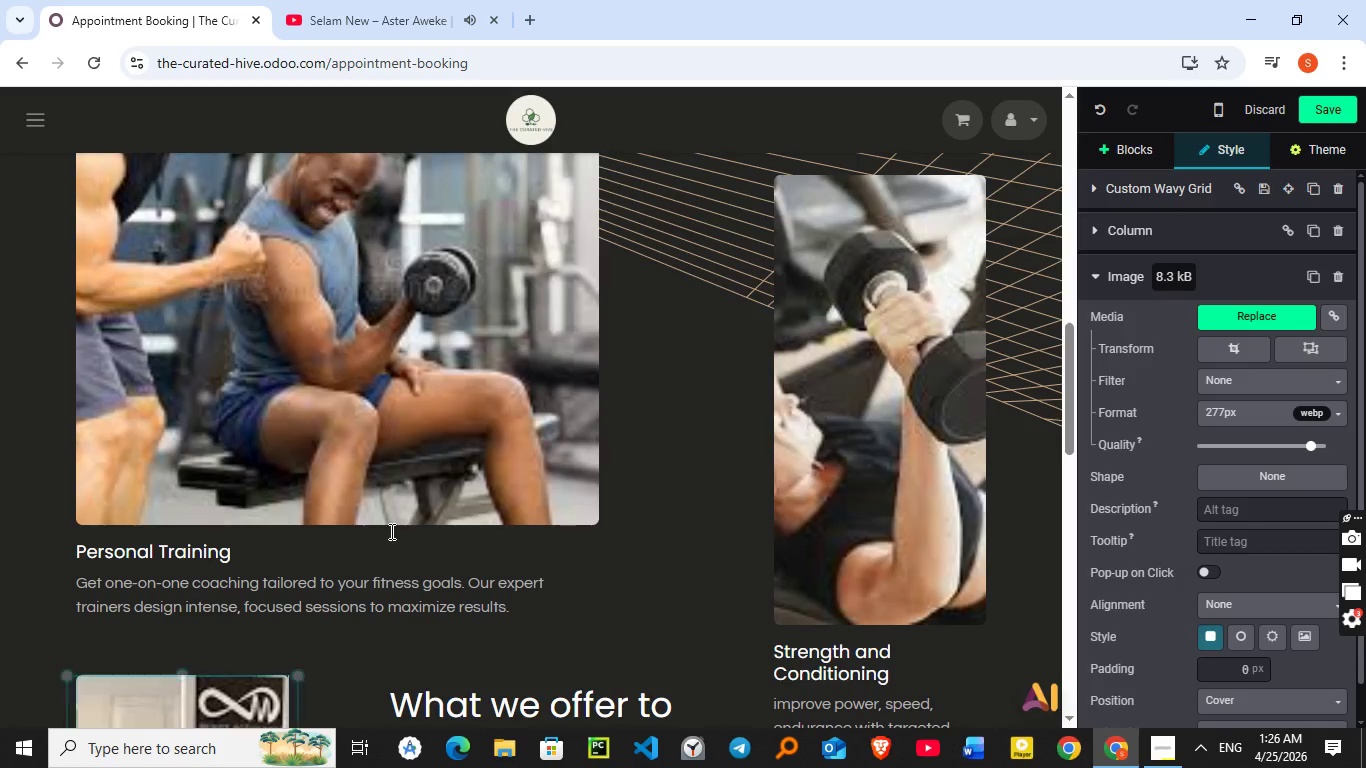 
scroll: coordinate [392, 531], scroll_direction: down, amount: 10.0
 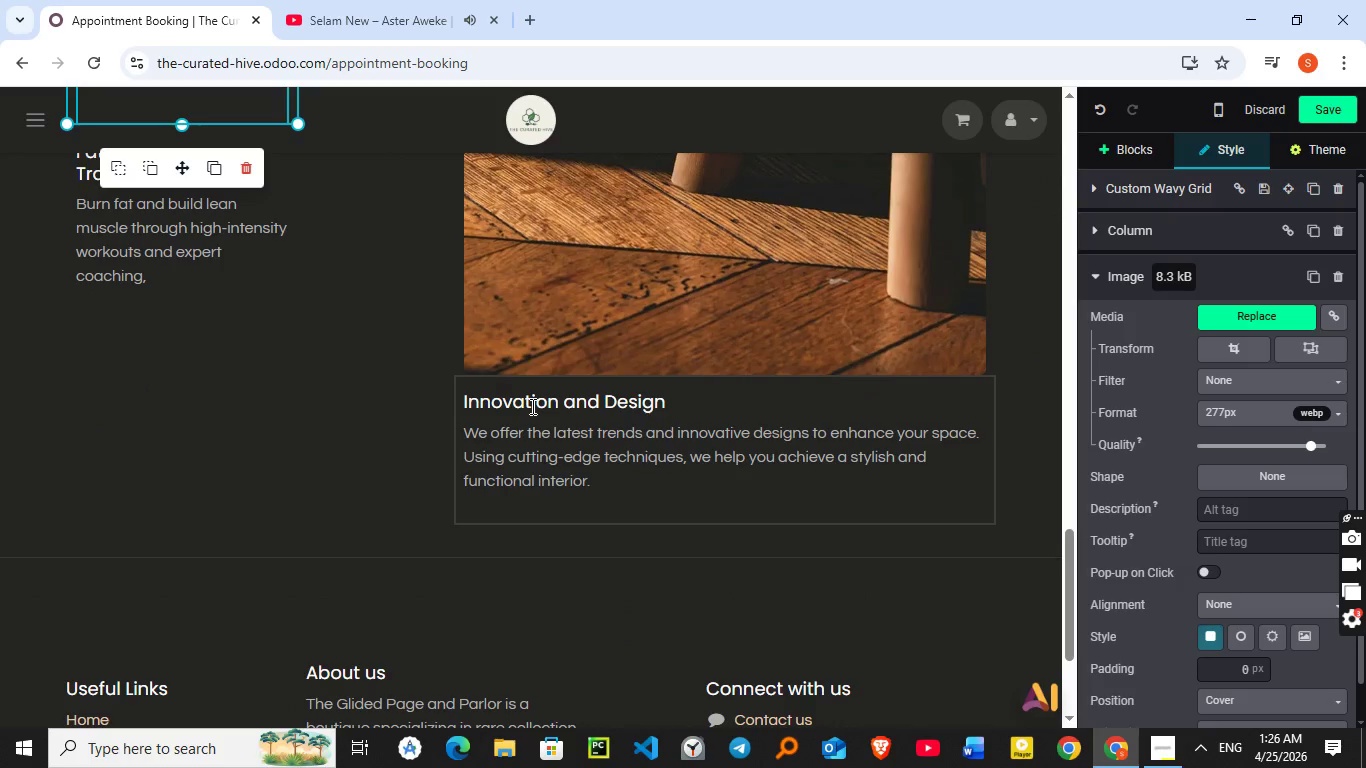 
double_click([531, 406])
 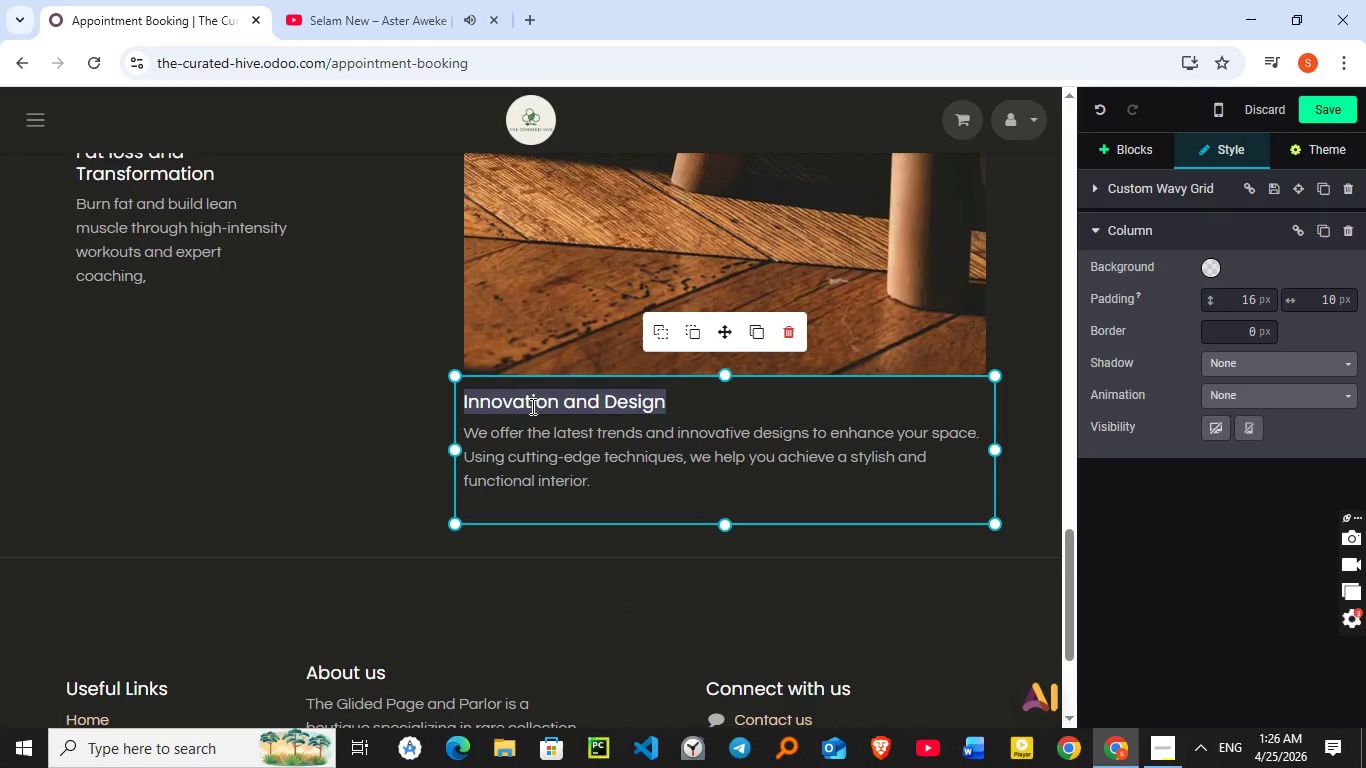 
triple_click([531, 406])
 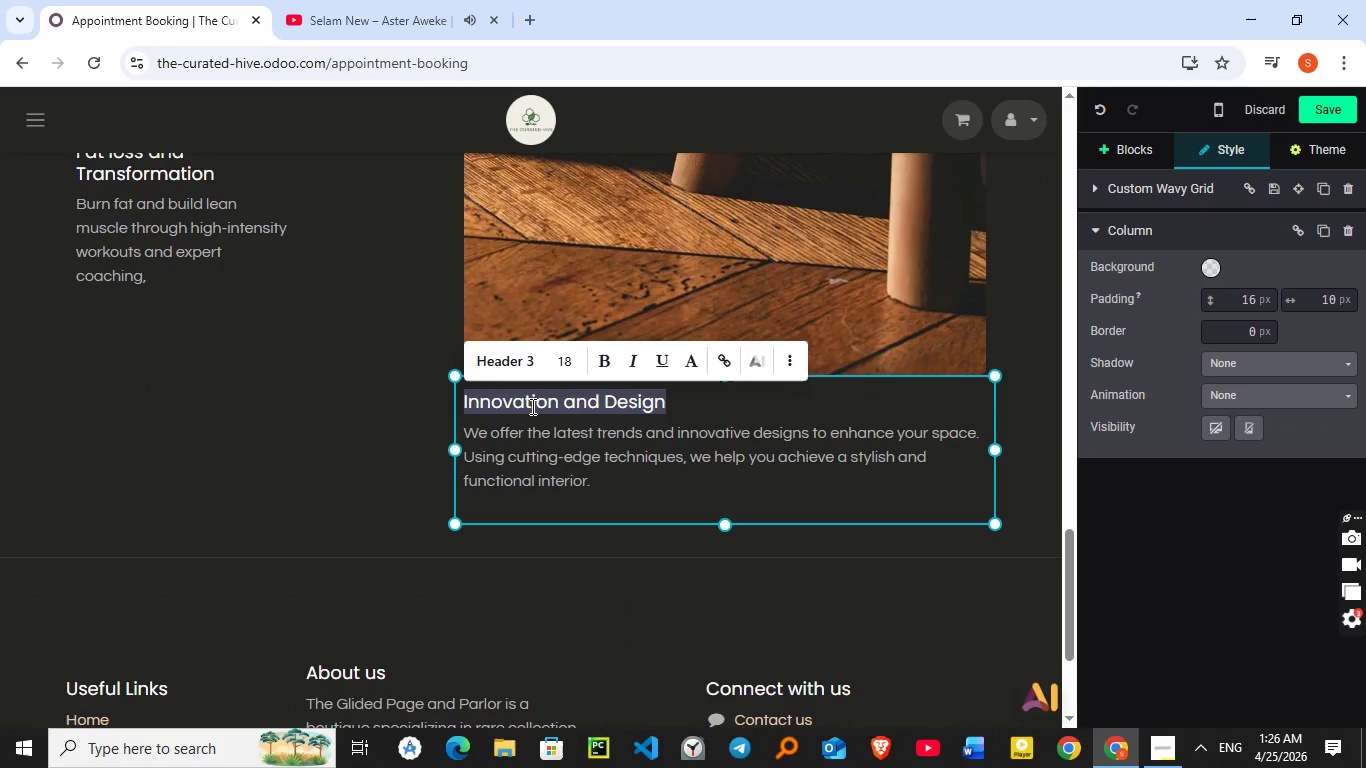 
wait(5.56)
 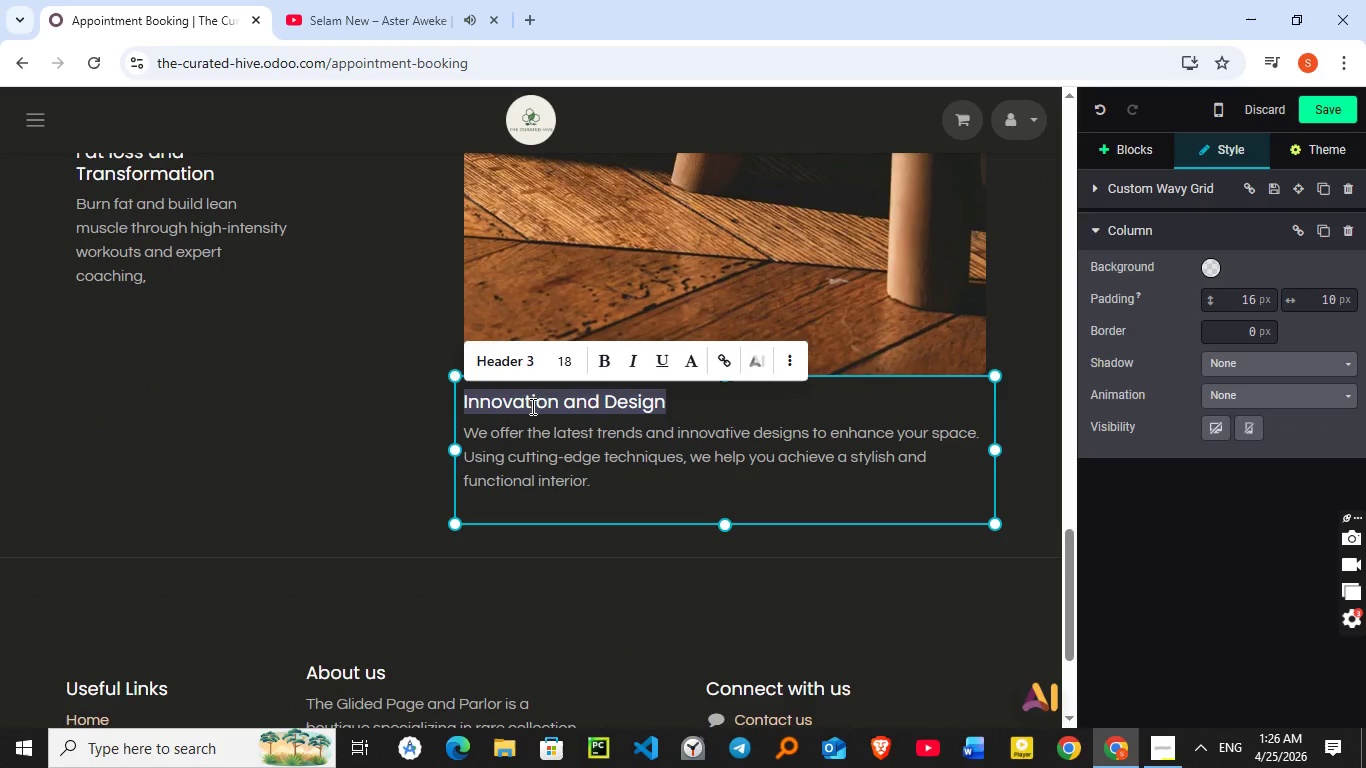 
type(Group CrossFt)
key(Backspace)
type(it ;)
key(Backspace)
type(Classed)
key(Backspace)
type(s)
 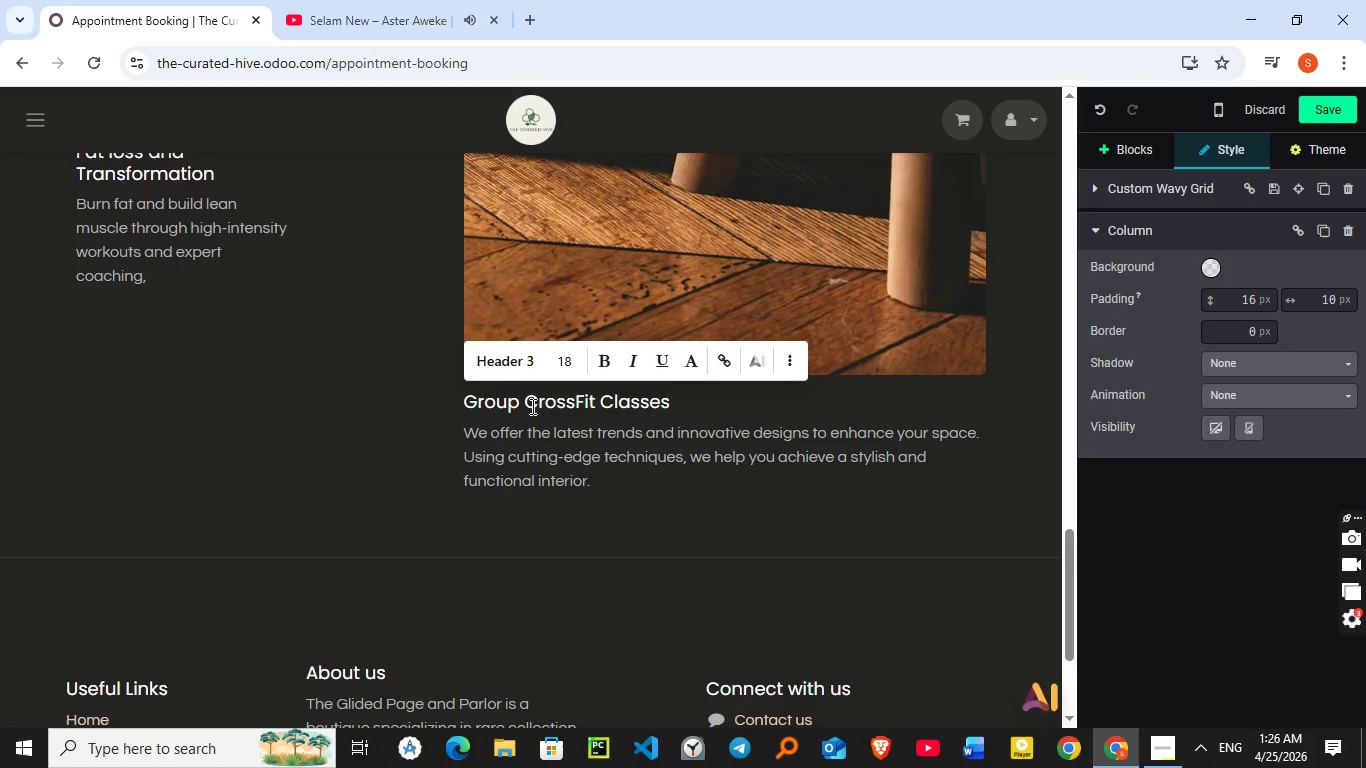 
double_click([563, 432])
 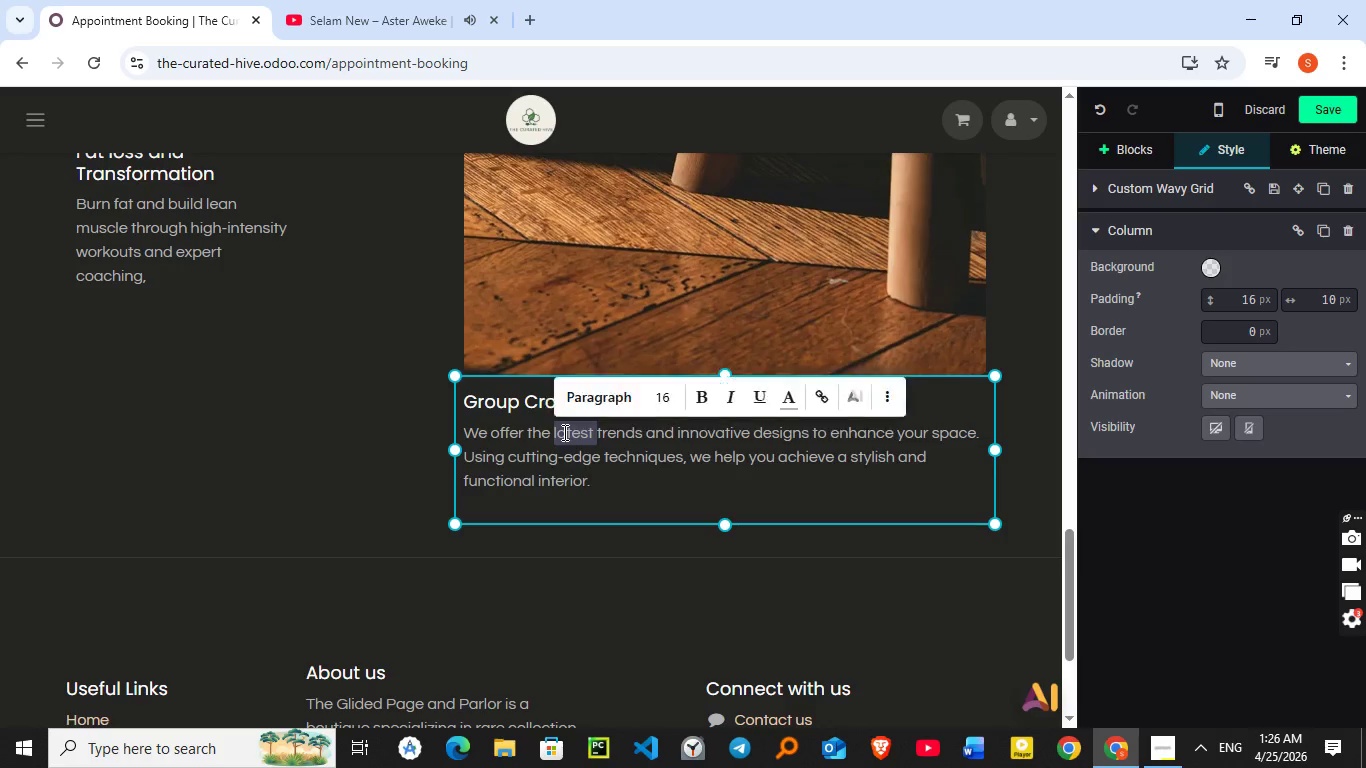 
triple_click([563, 432])
 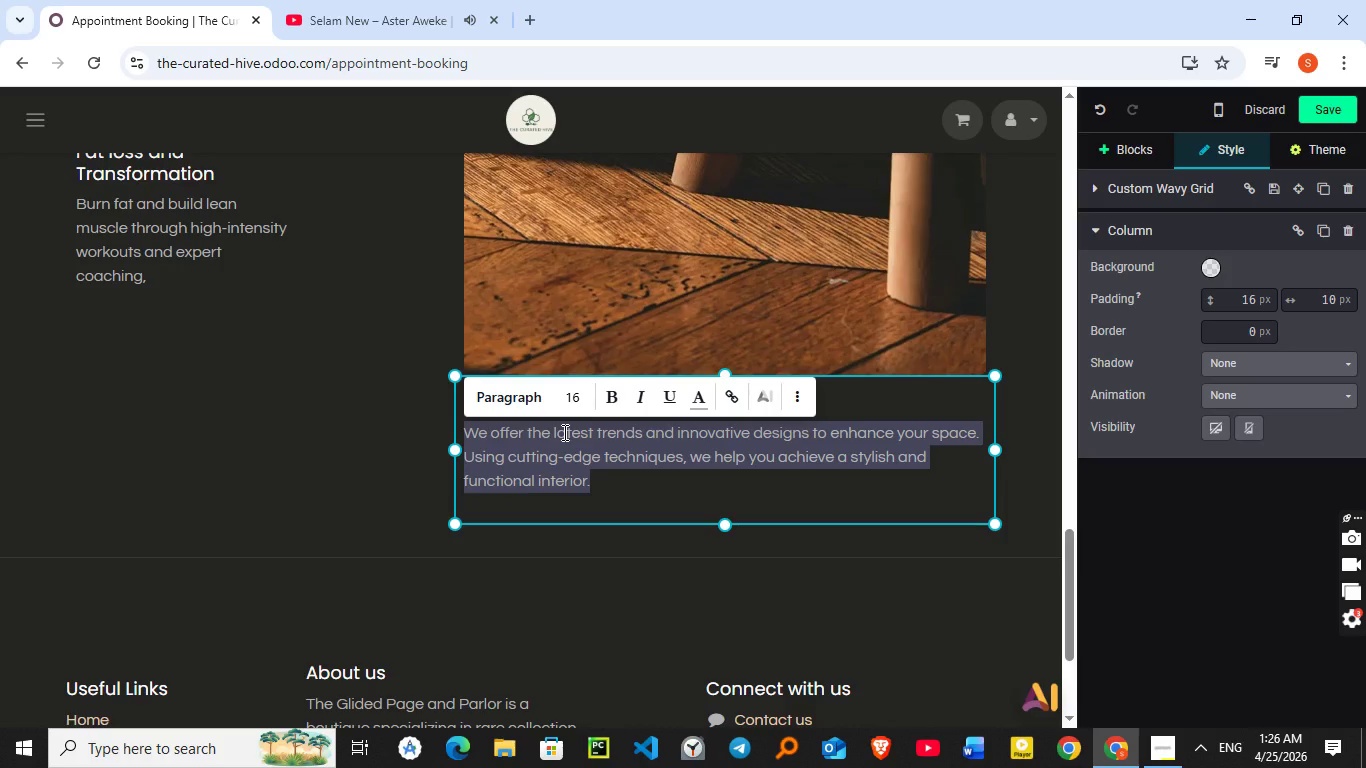 
type(Train in a high-energy r)
key(Backspace)
type(group environment. Build strength and stay motivated with structured crossfit workouts.)
 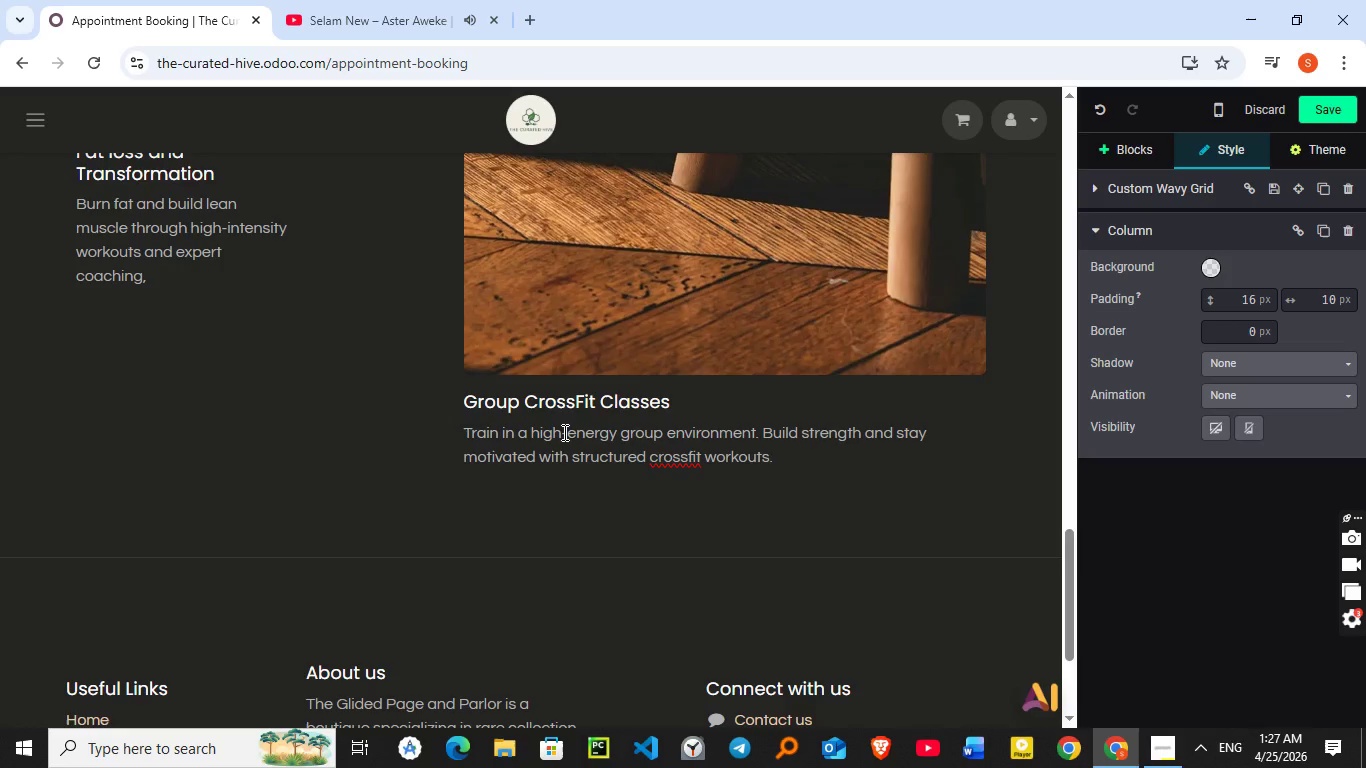 
hold_key(key=ArrowLeft, duration=0.67)
 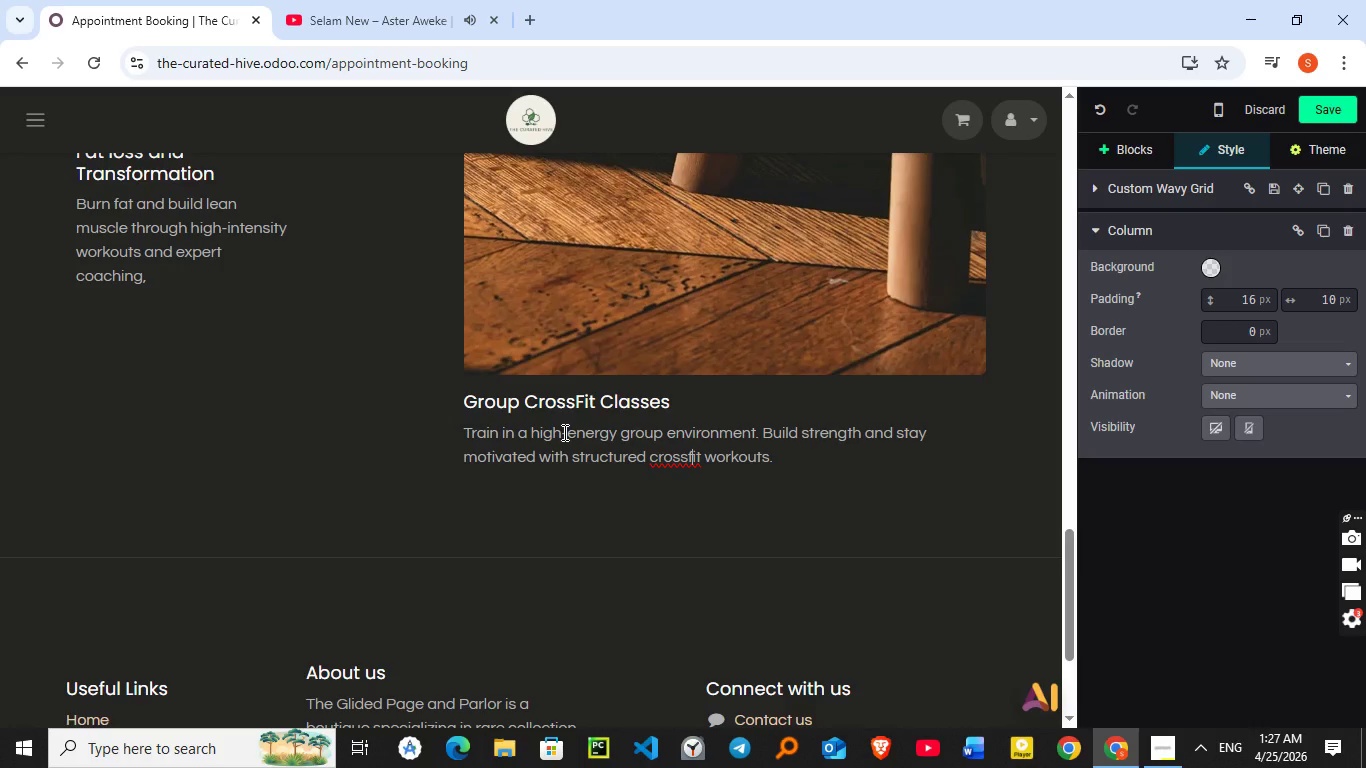 
key(ArrowLeft)
 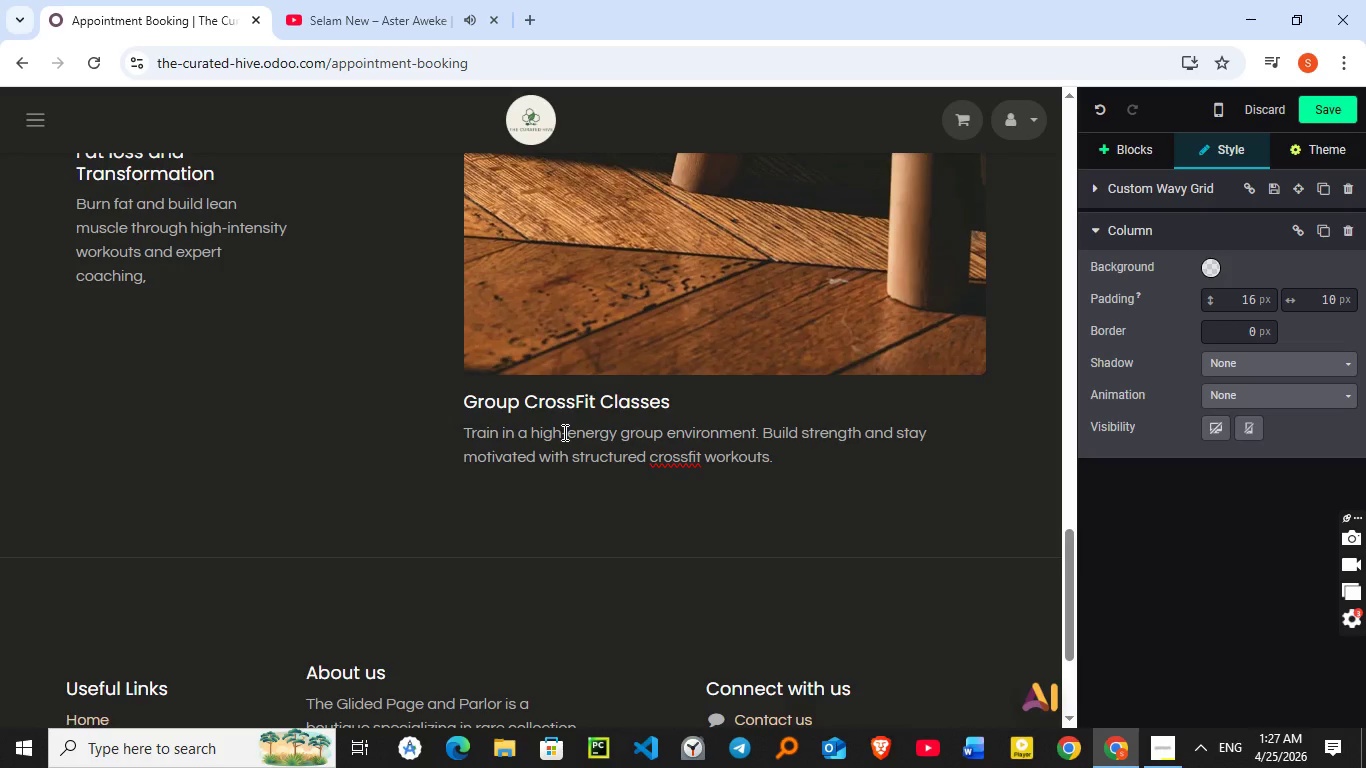 
key(Backspace)
 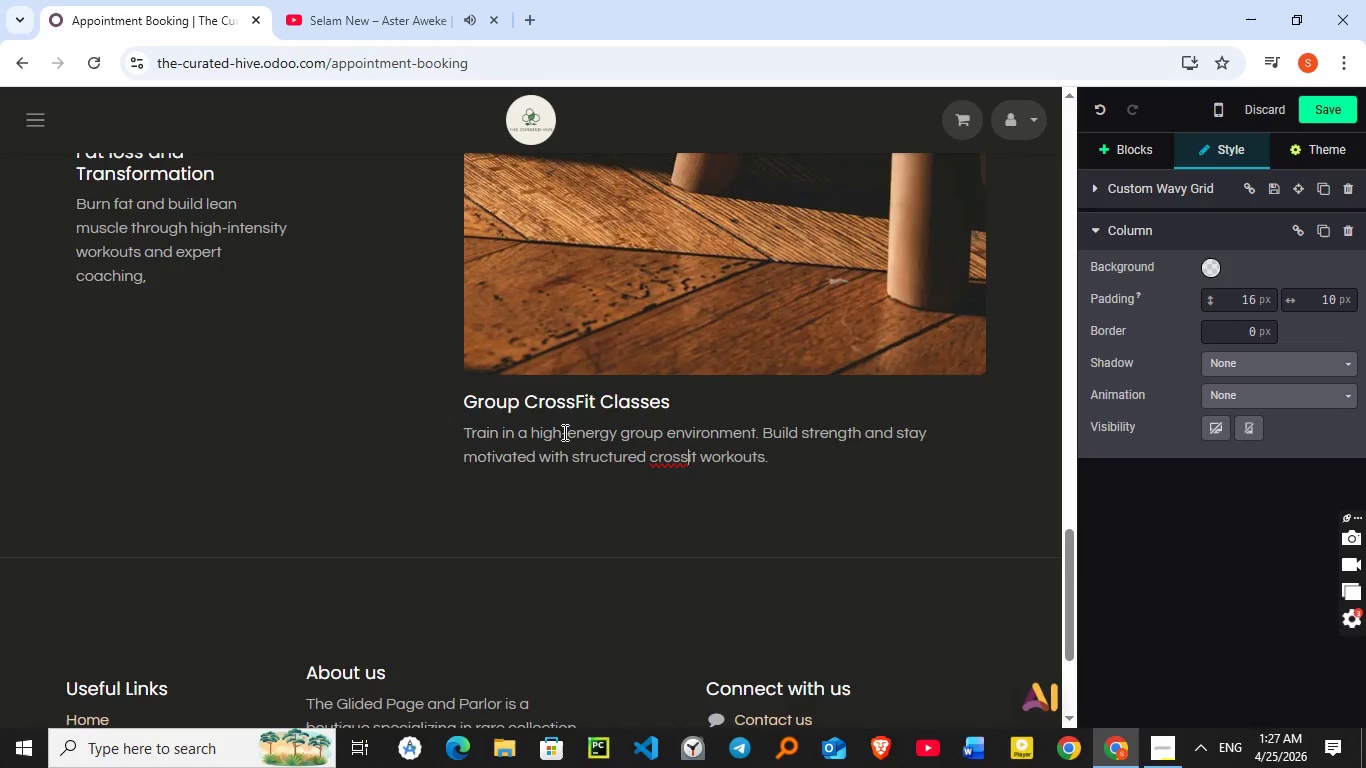 
key(Shift+F)
 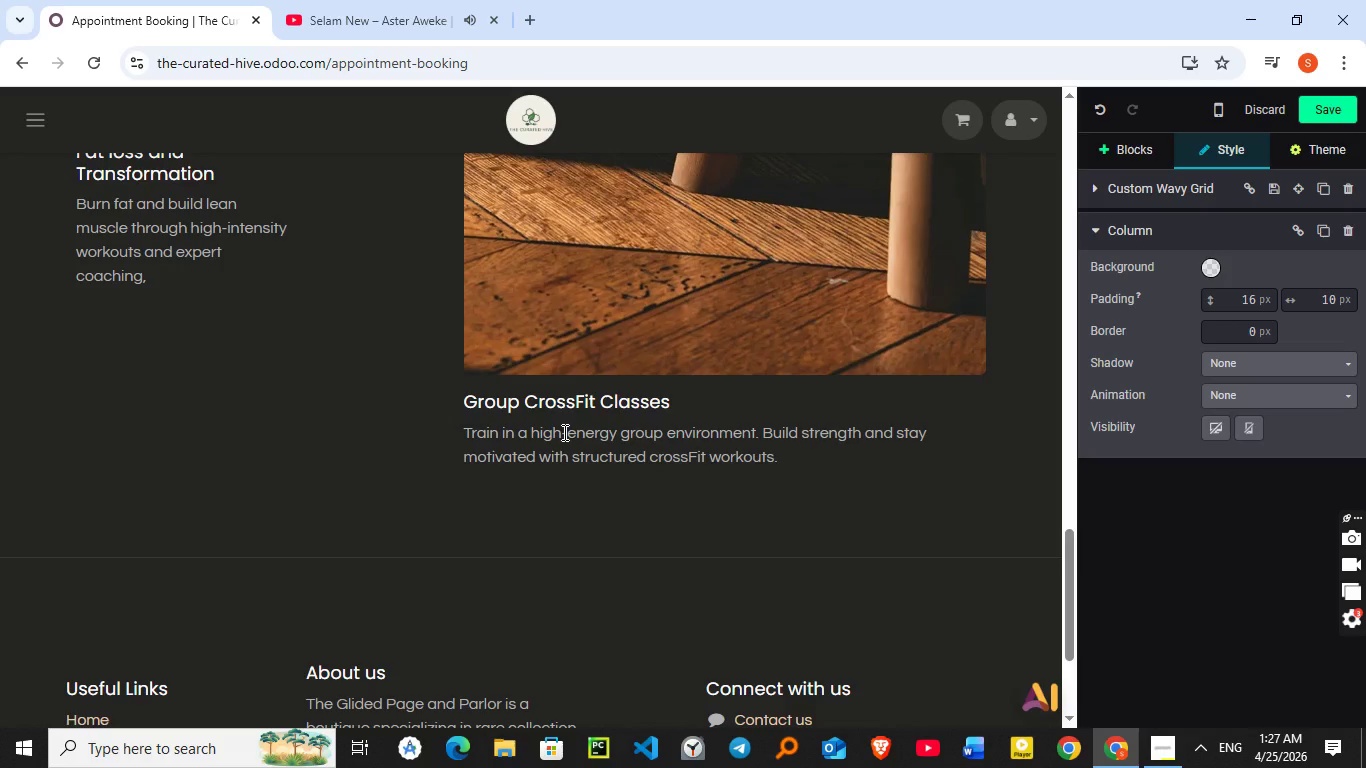 
scroll: coordinate [563, 432], scroll_direction: up, amount: 2.0
 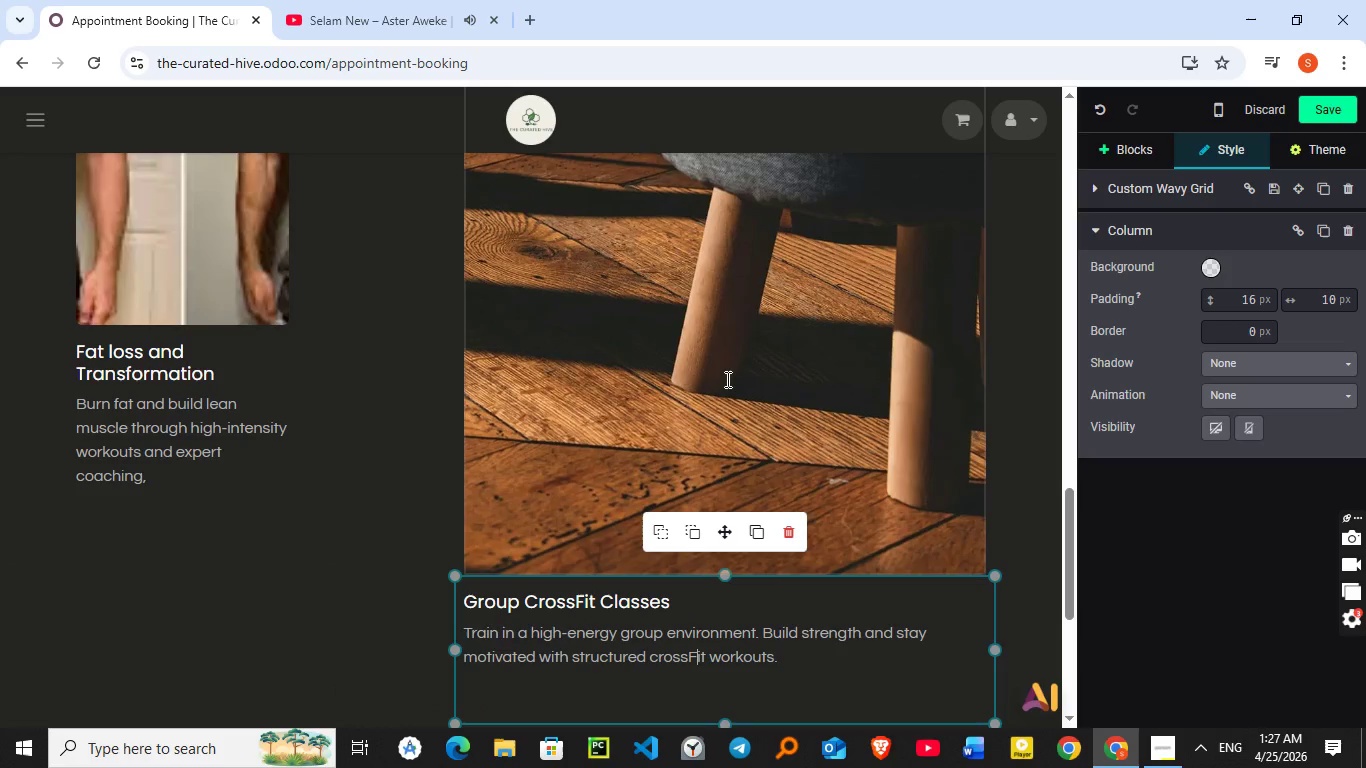 
left_click([726, 379])
 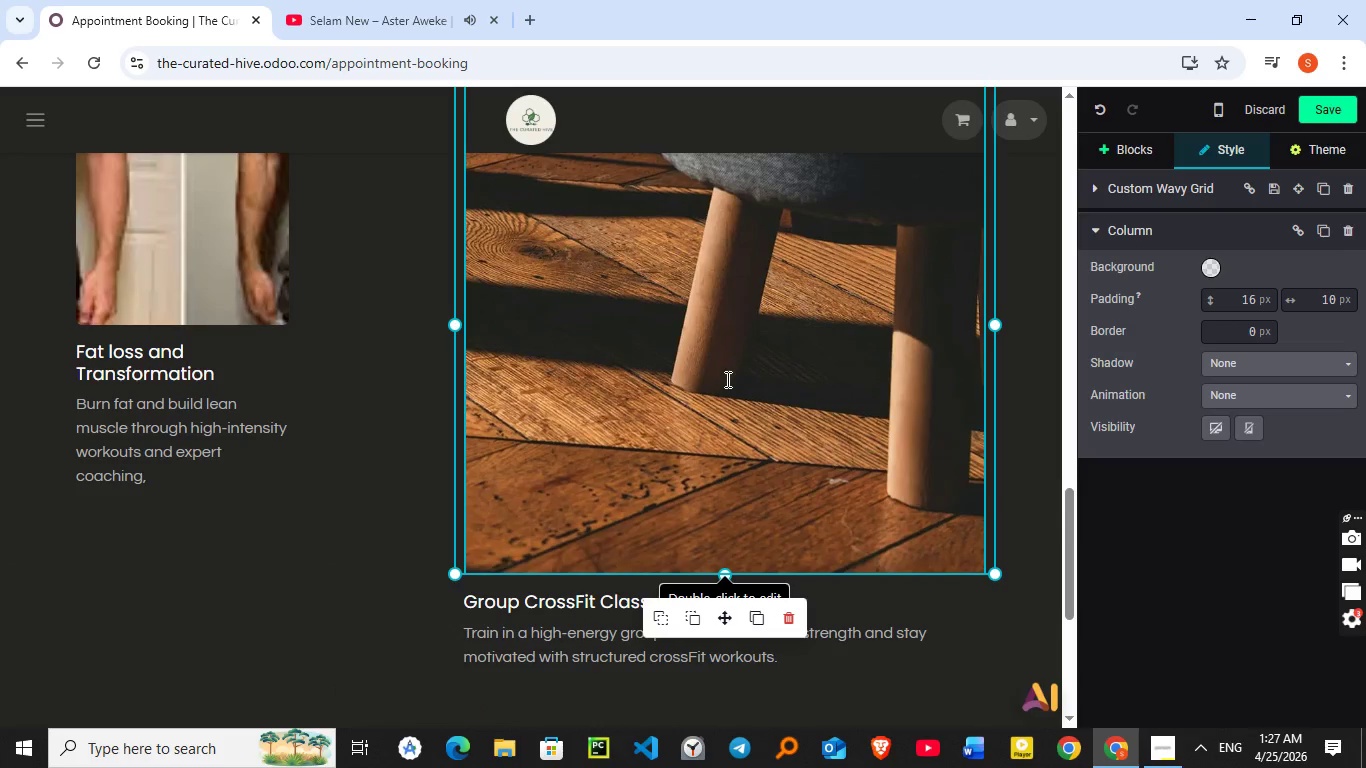 
double_click([726, 379])
 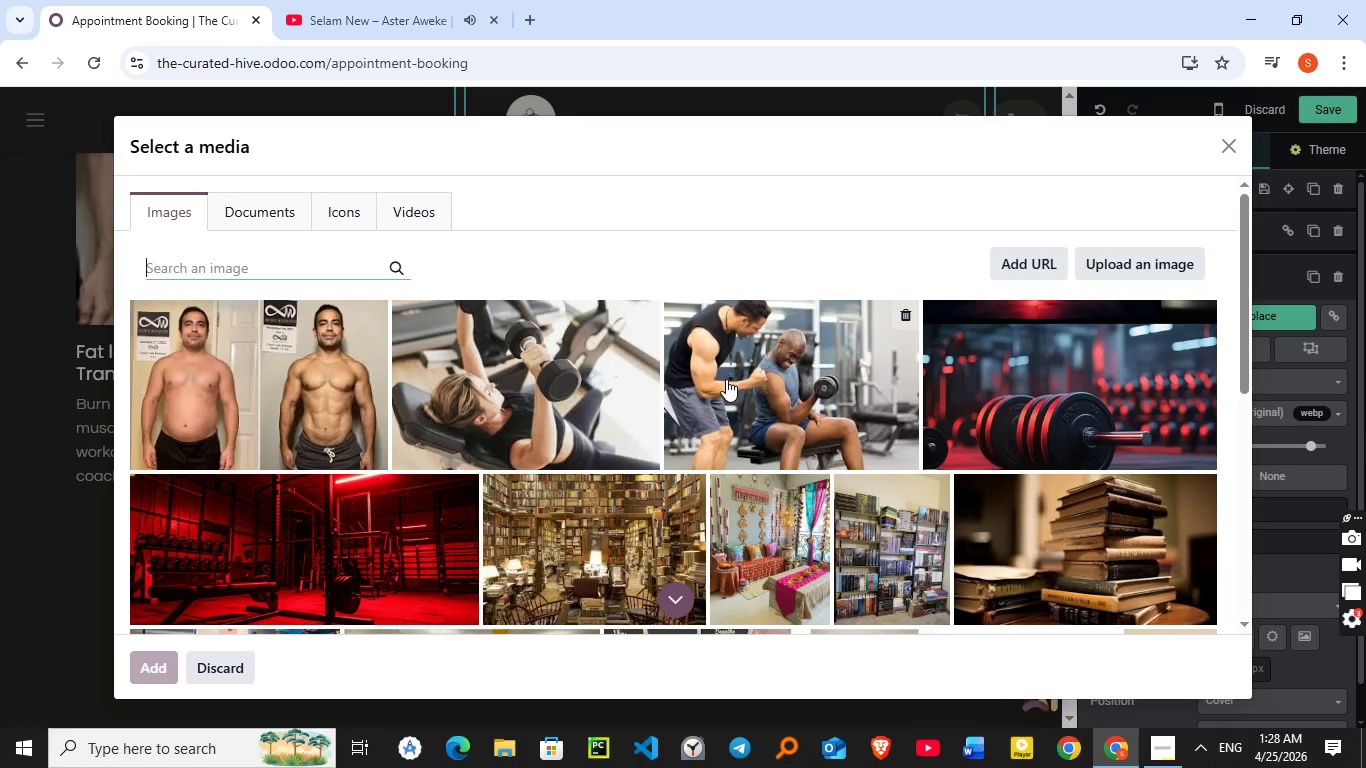 
left_click([1094, 258])
 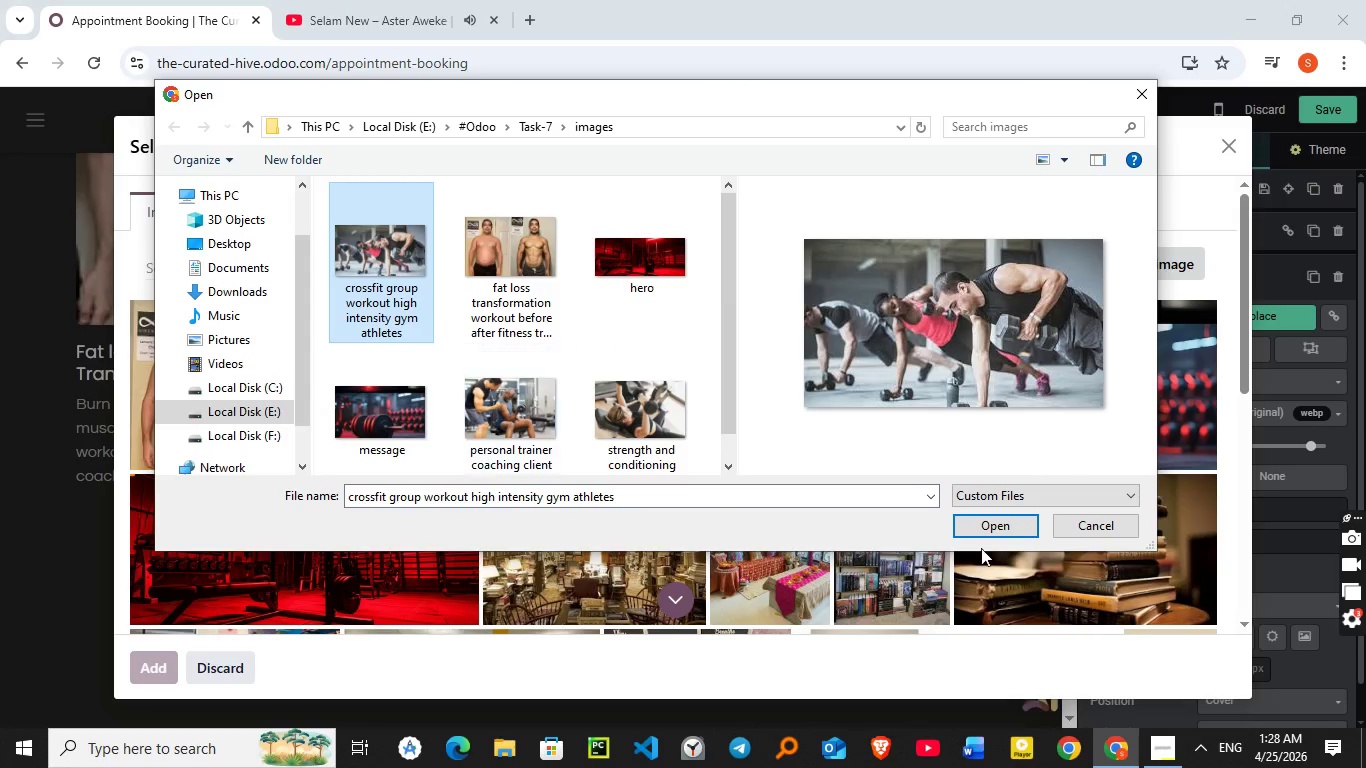 
wait(6.7)
 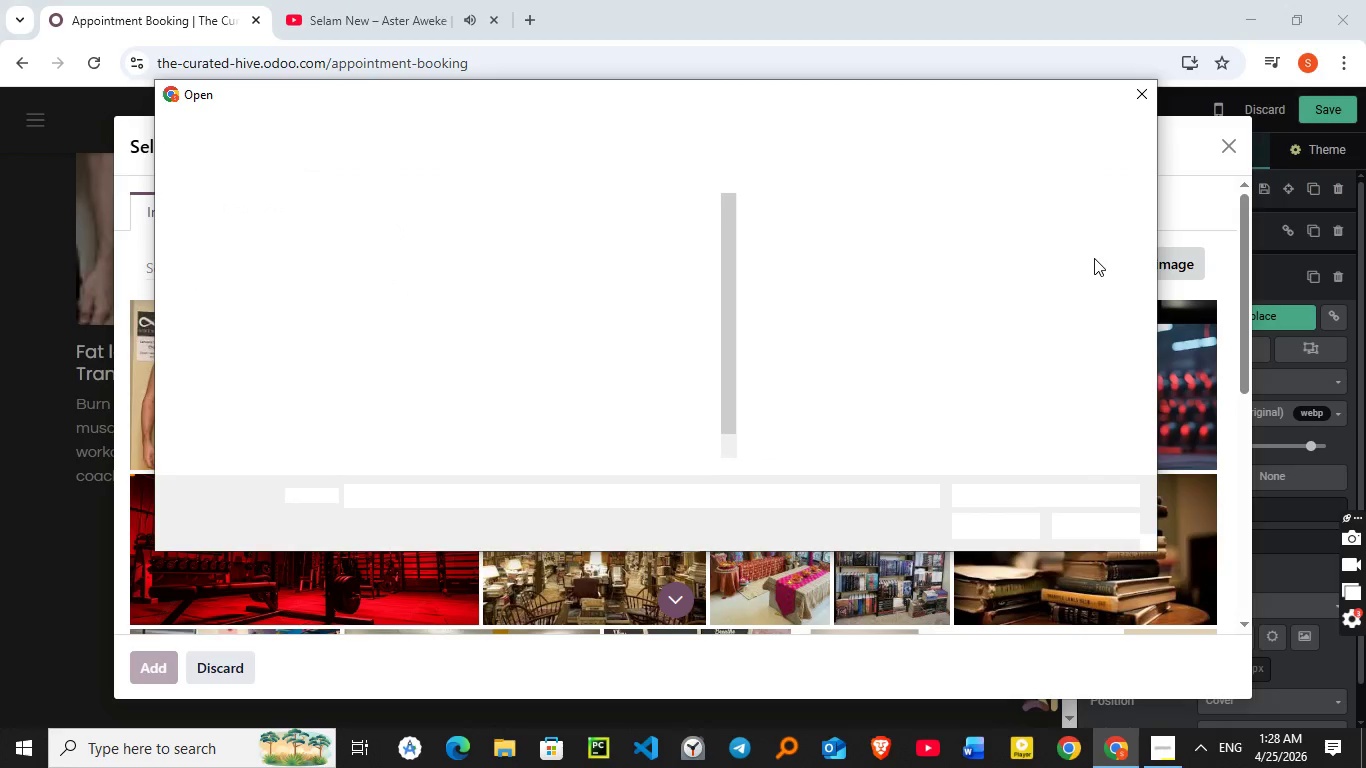 
left_click([989, 524])
 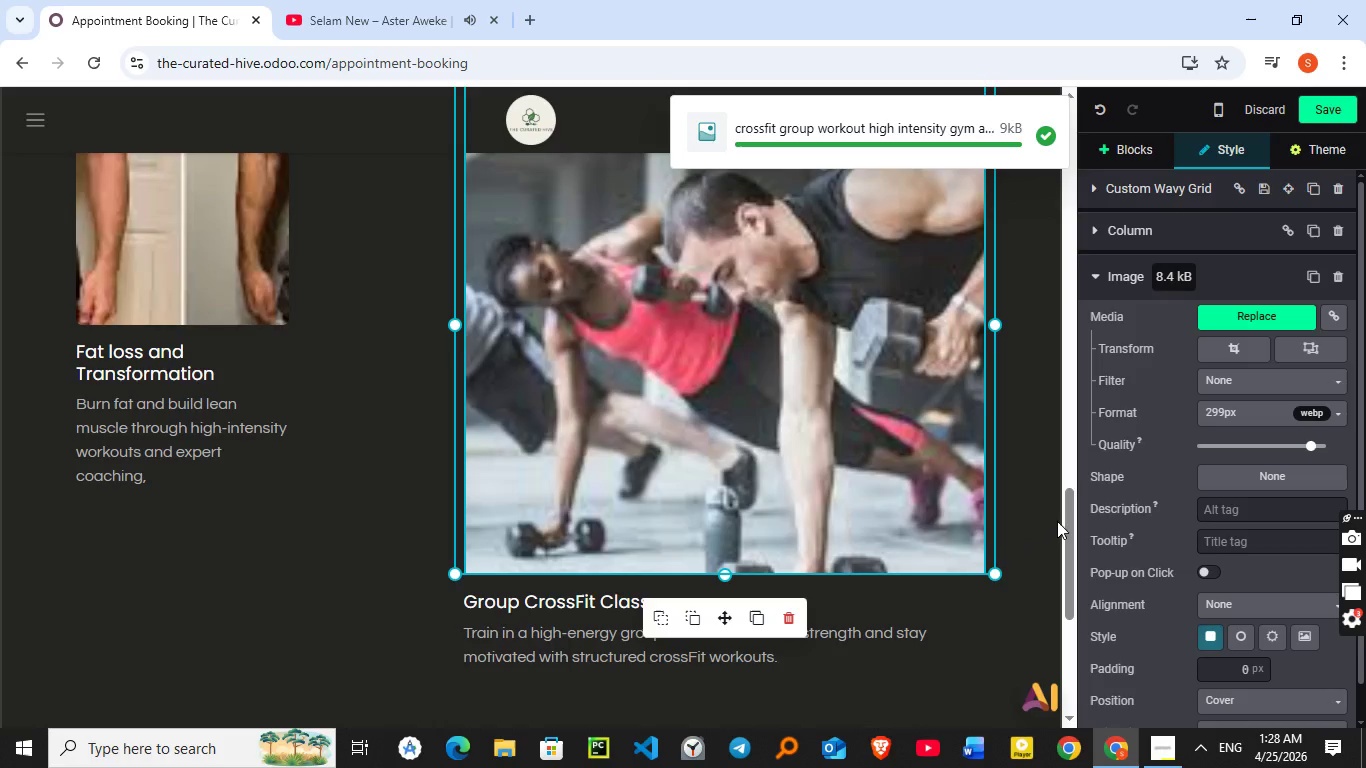 
wait(5.31)
 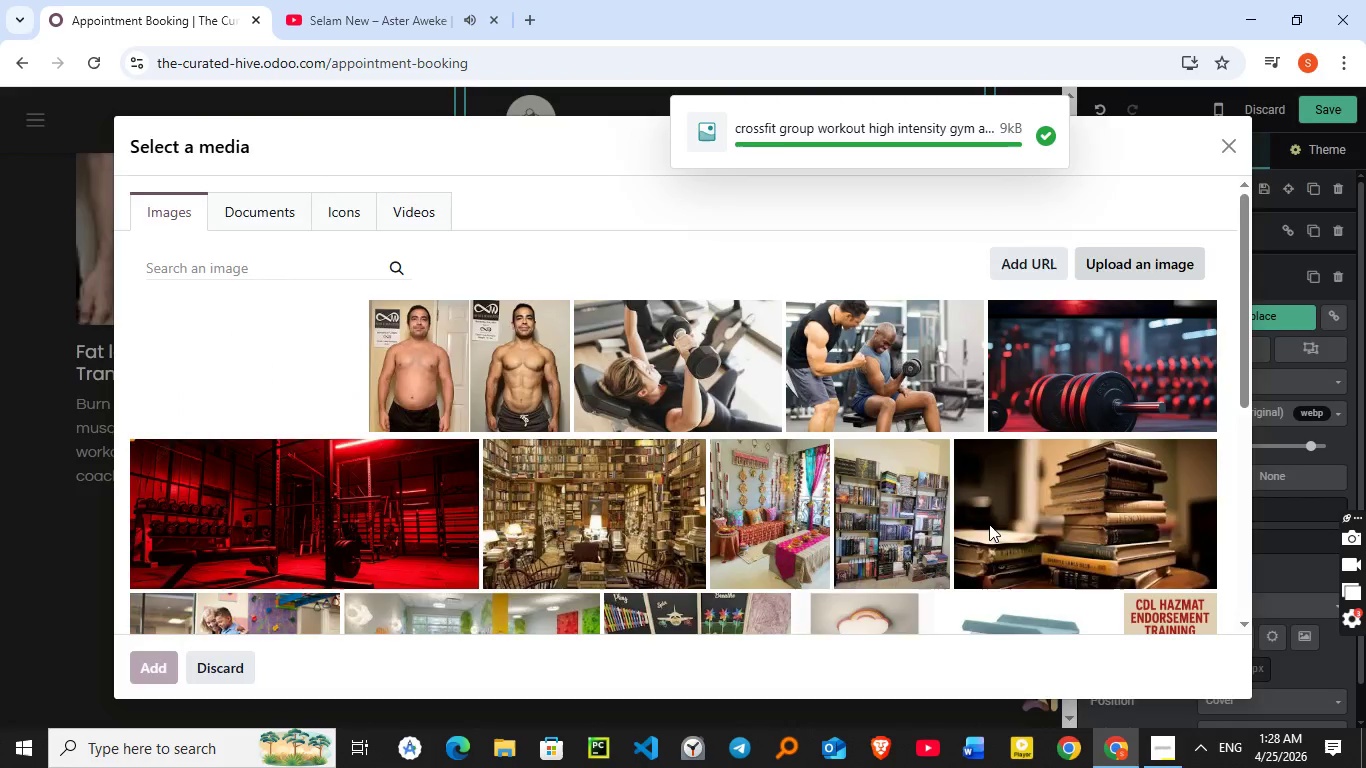 
left_click_drag(start_coordinate=[1064, 517], to_coordinate=[1050, 260])
 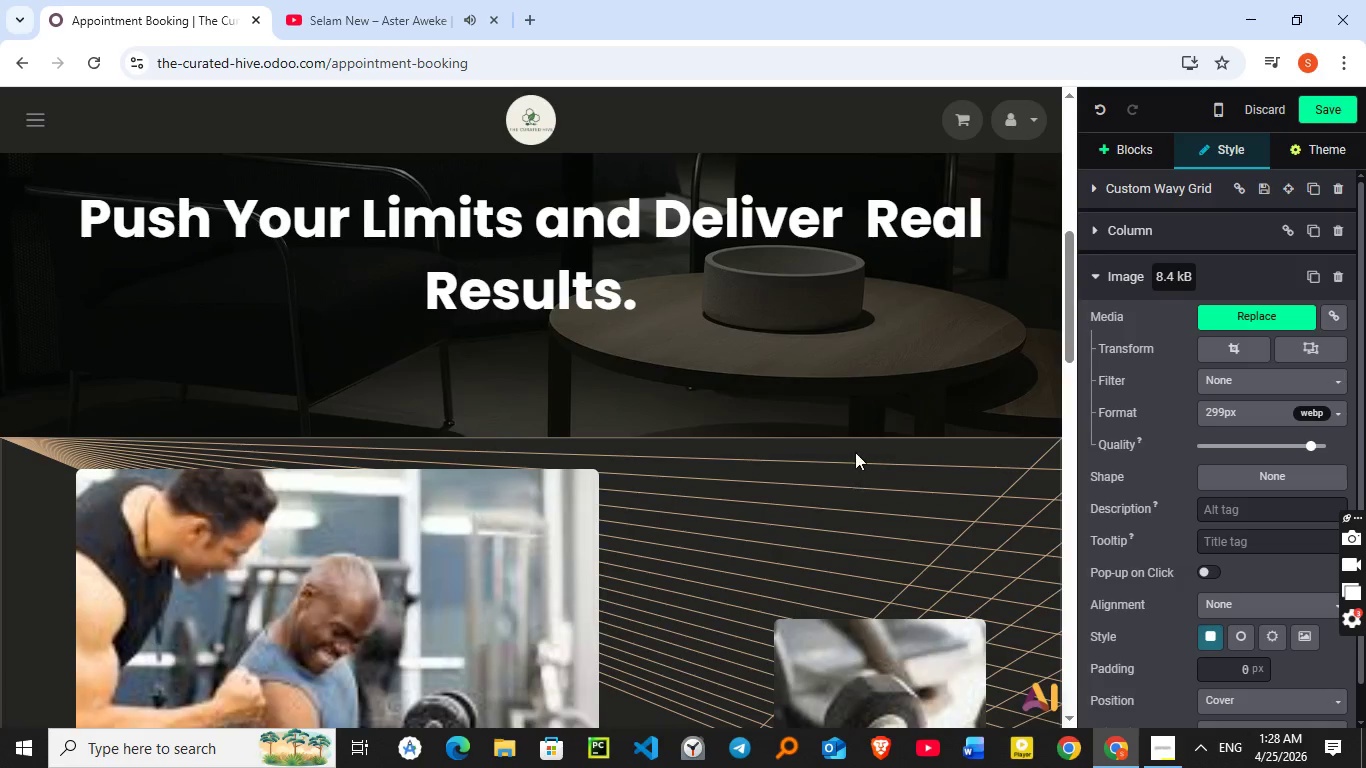 
left_click([855, 451])
 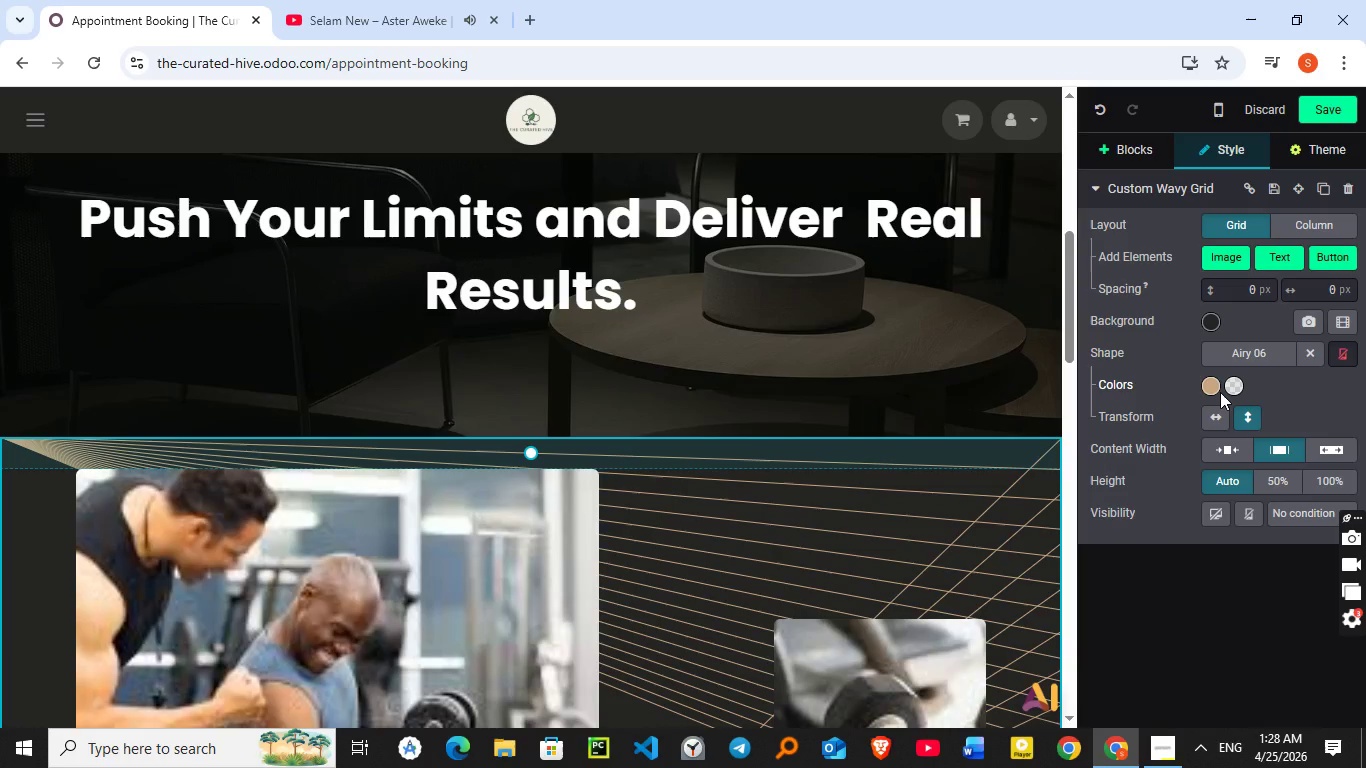 
left_click([1234, 386])
 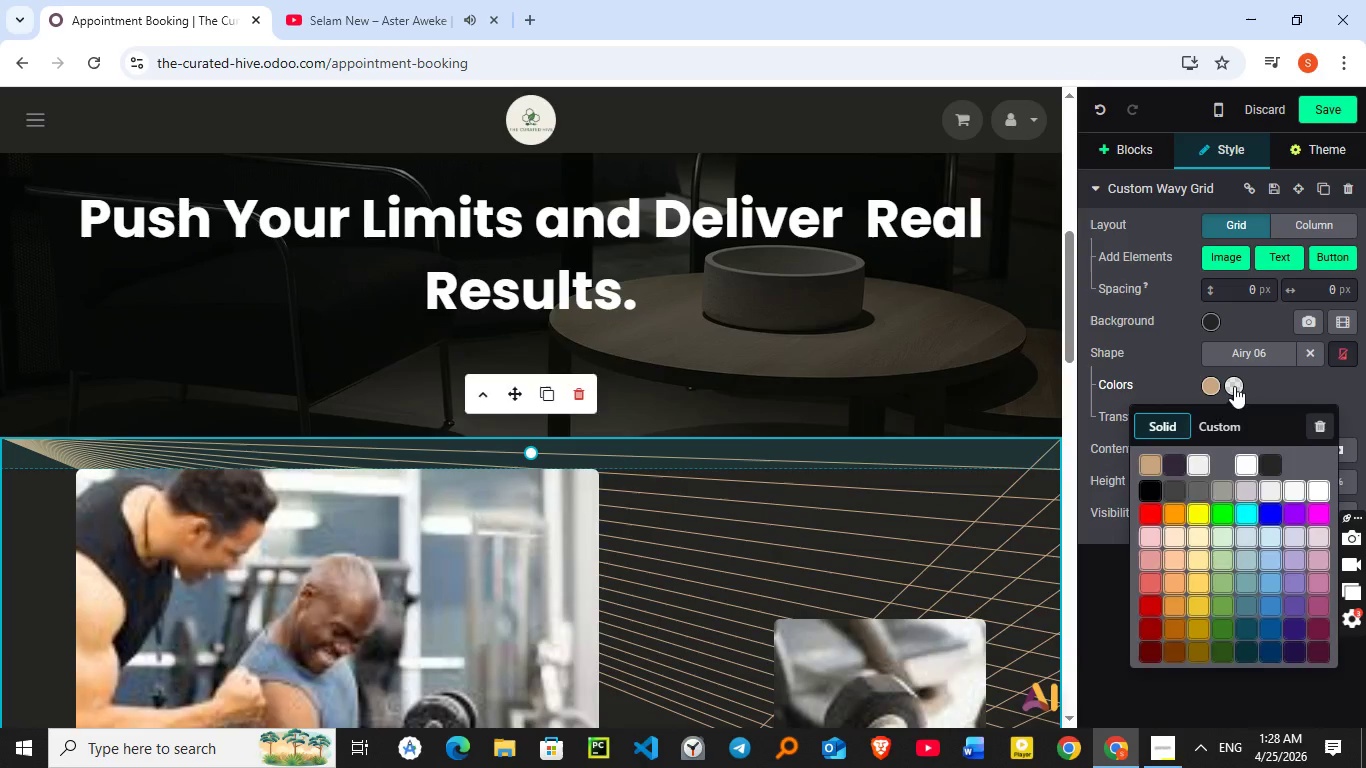 
left_click([1234, 386])
 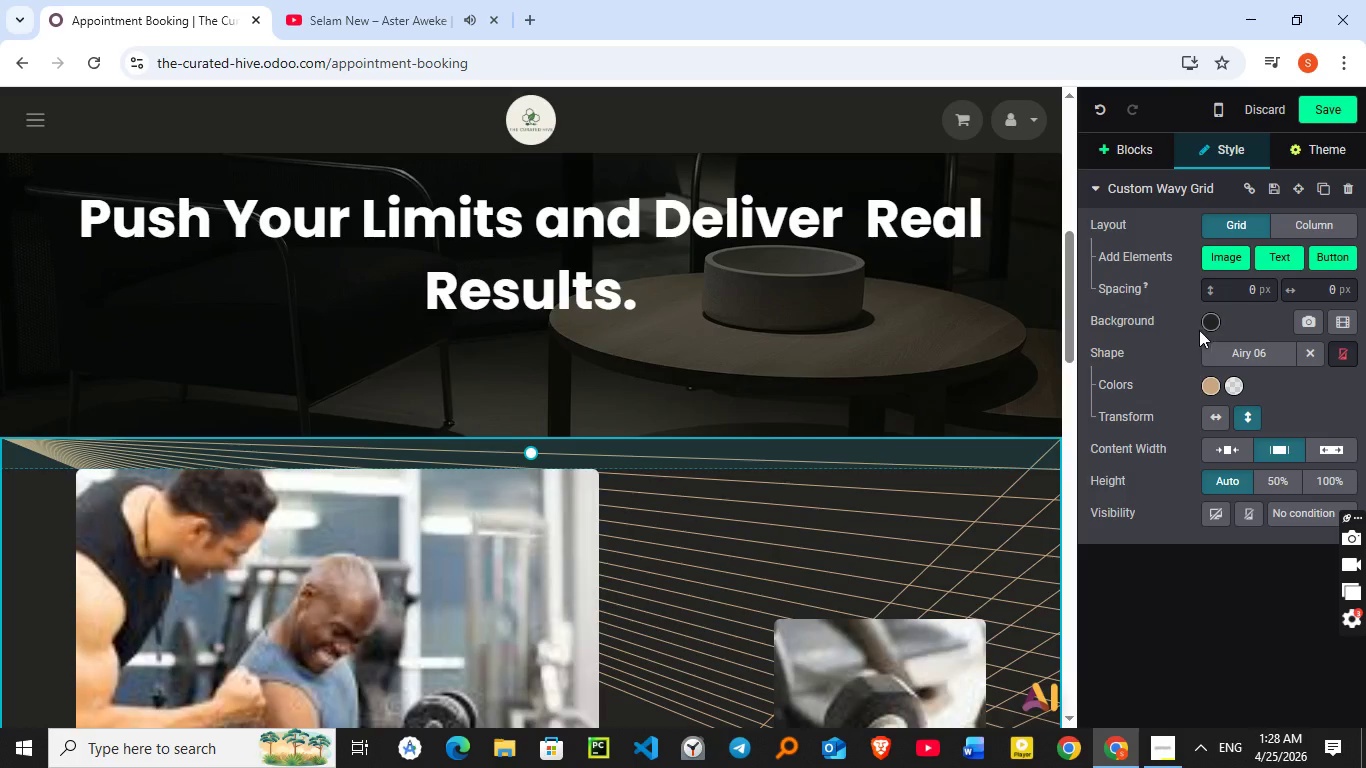 
left_click([1214, 321])
 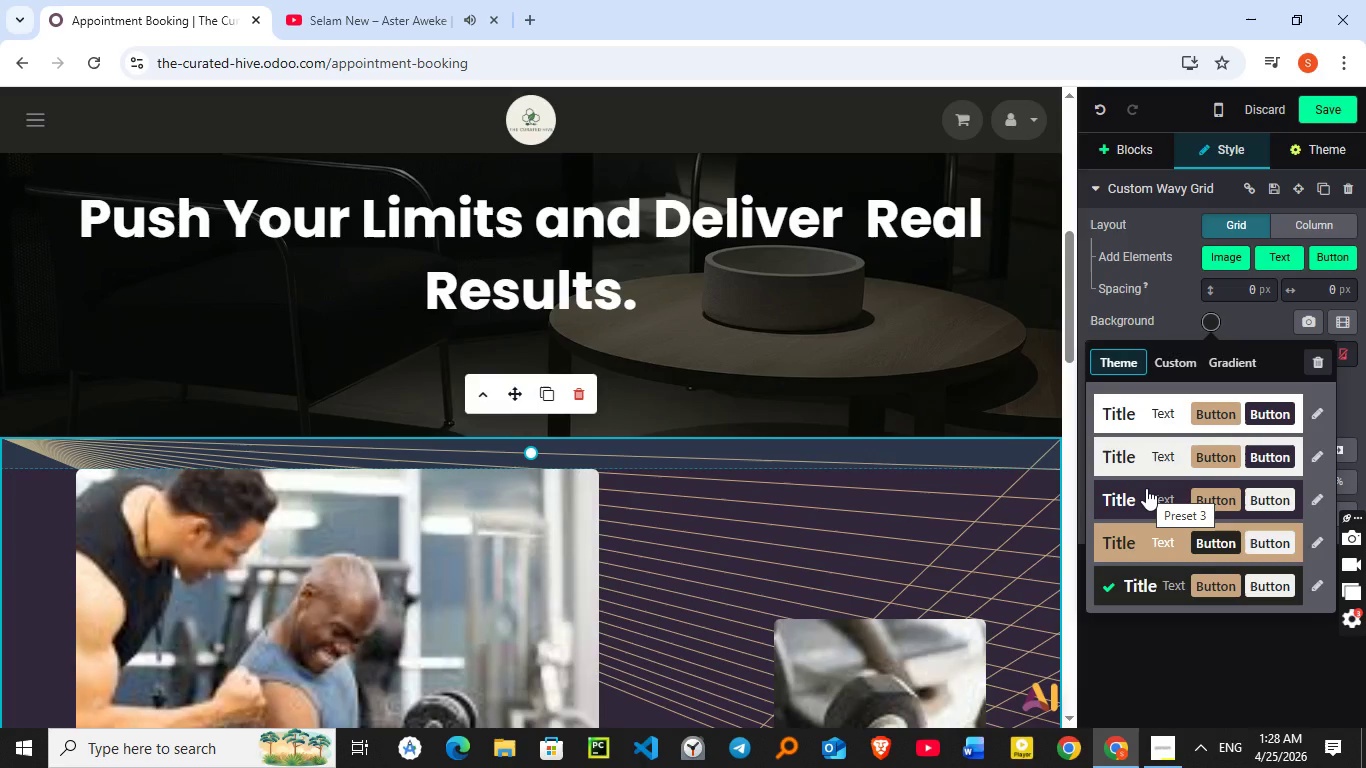 
wait(5.88)
 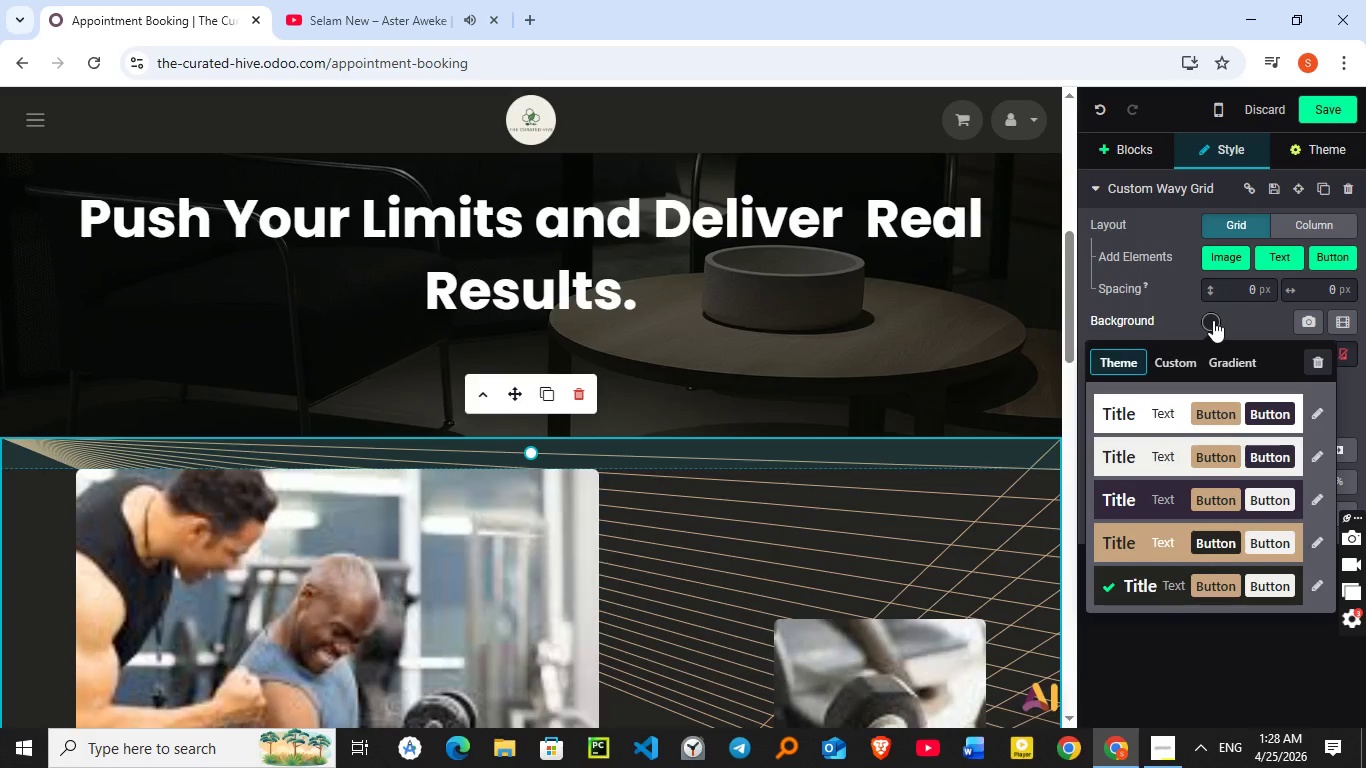 
left_click([1146, 488])
 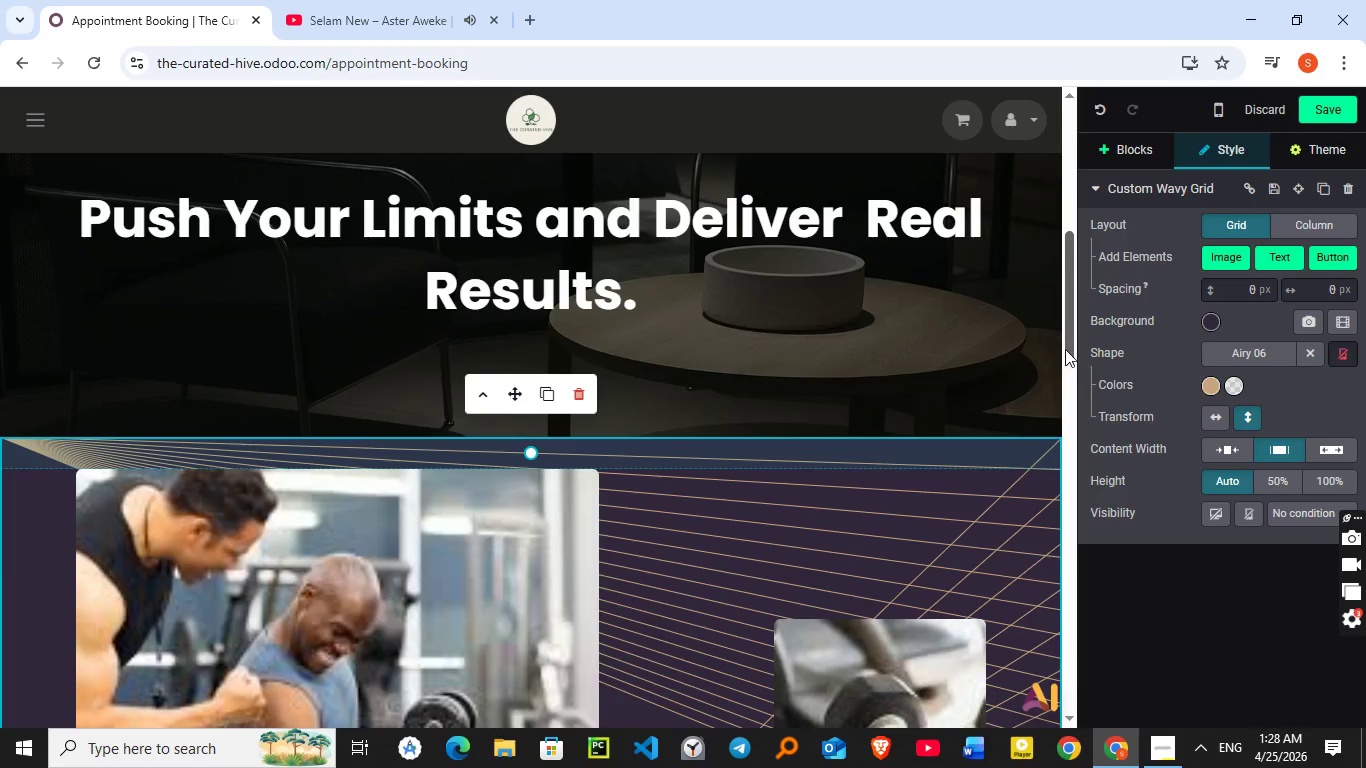 
left_click_drag(start_coordinate=[1066, 348], to_coordinate=[1059, 579])
 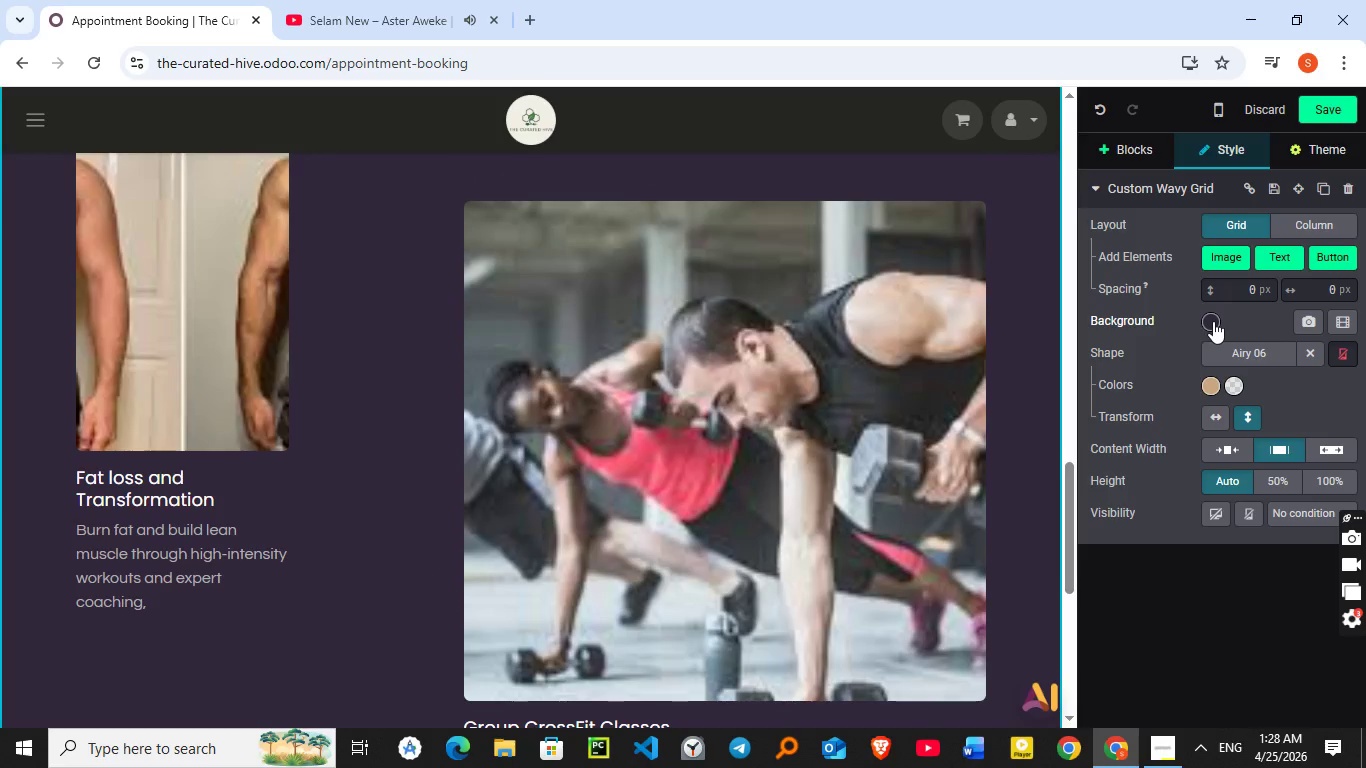 
left_click([1213, 321])
 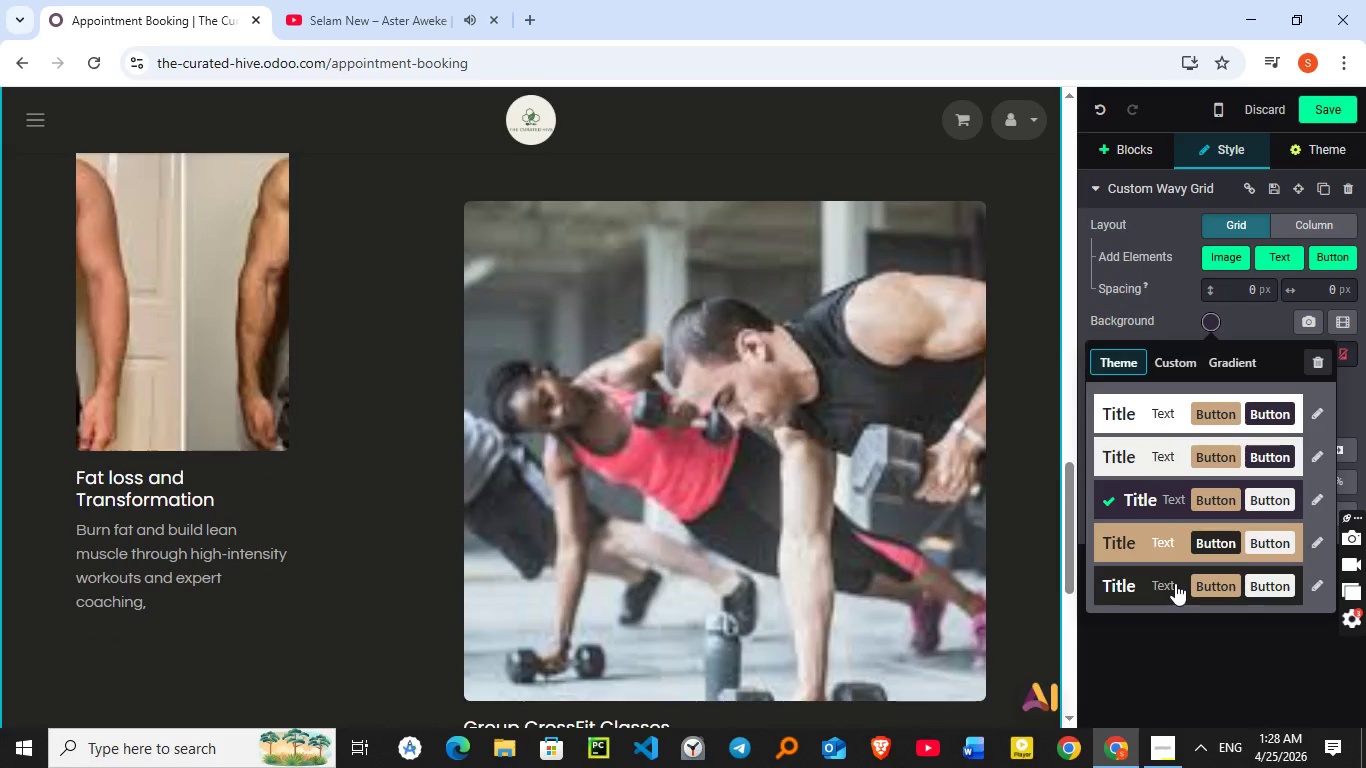 
left_click([1175, 583])
 